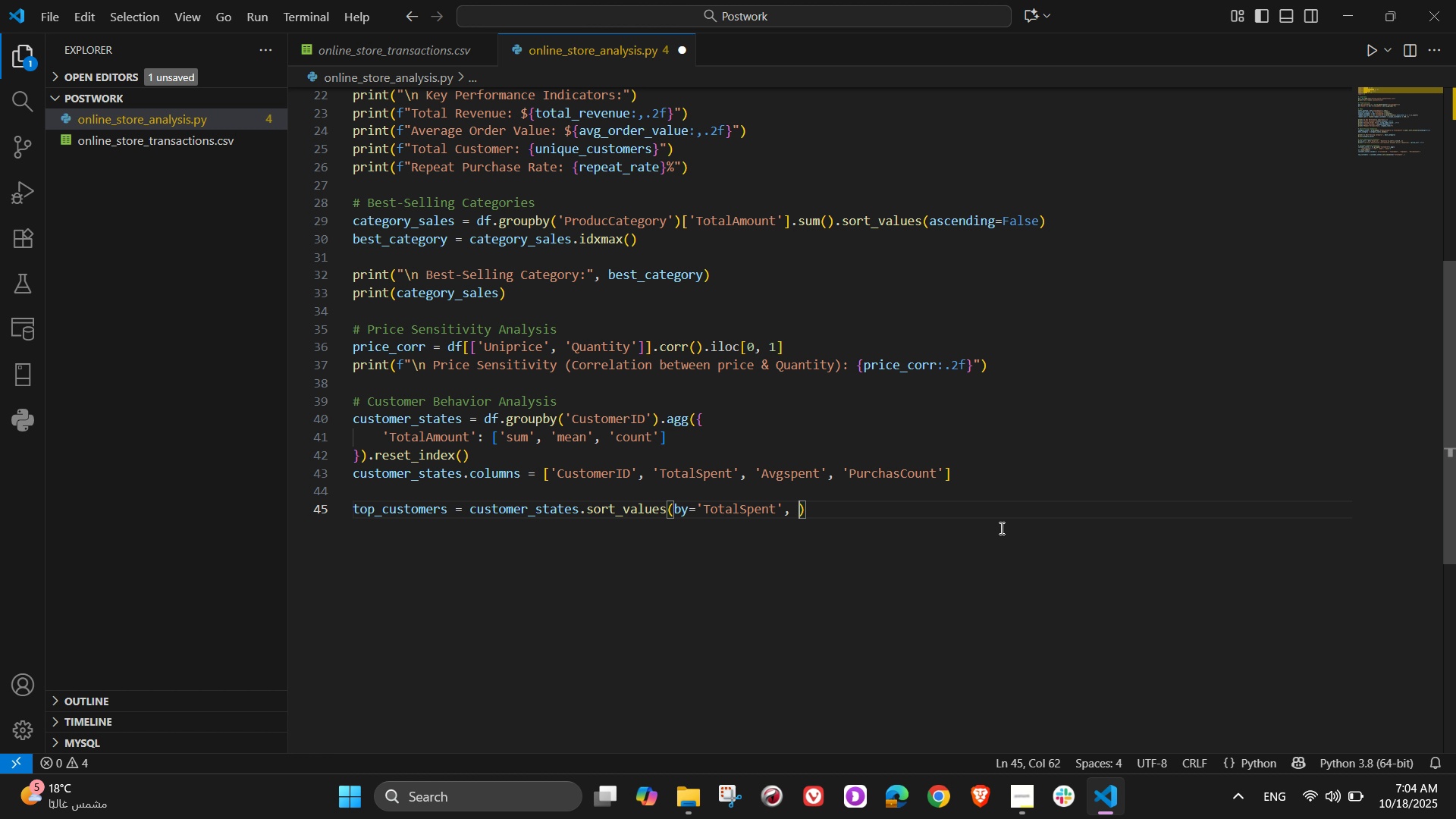 
wait(11.62)
 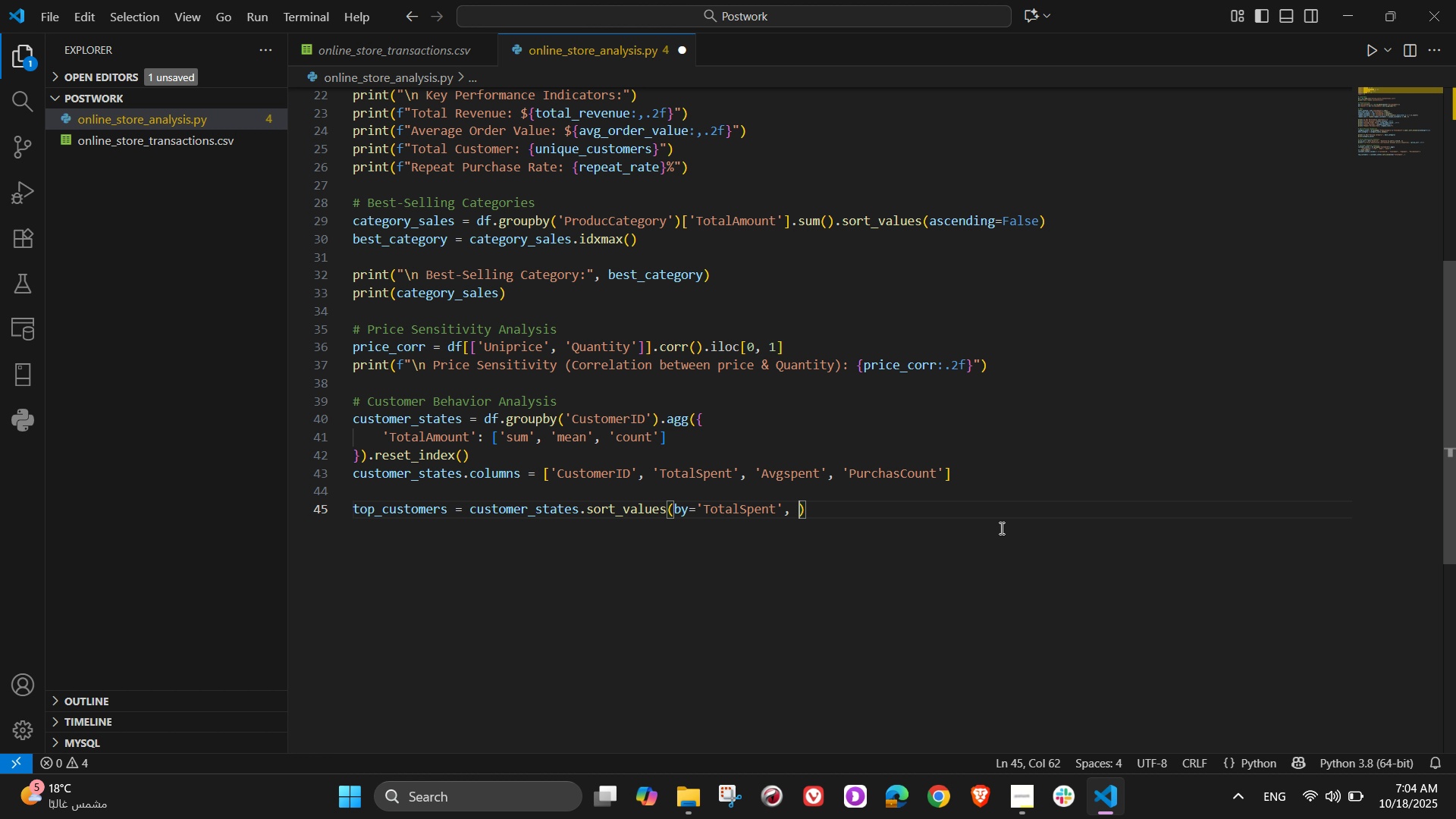 
type(ascending=False)
 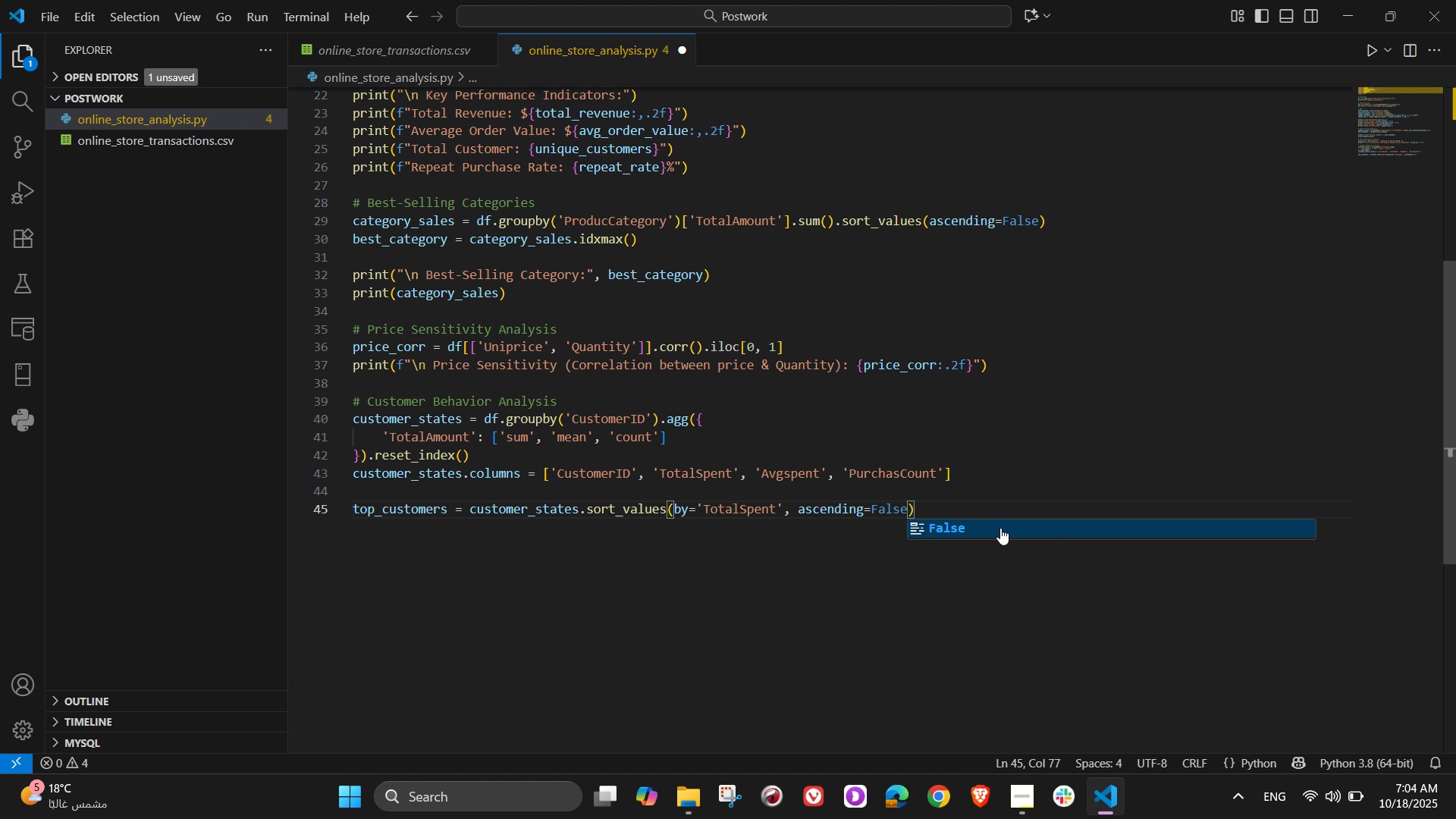 
key(ArrowRight)
 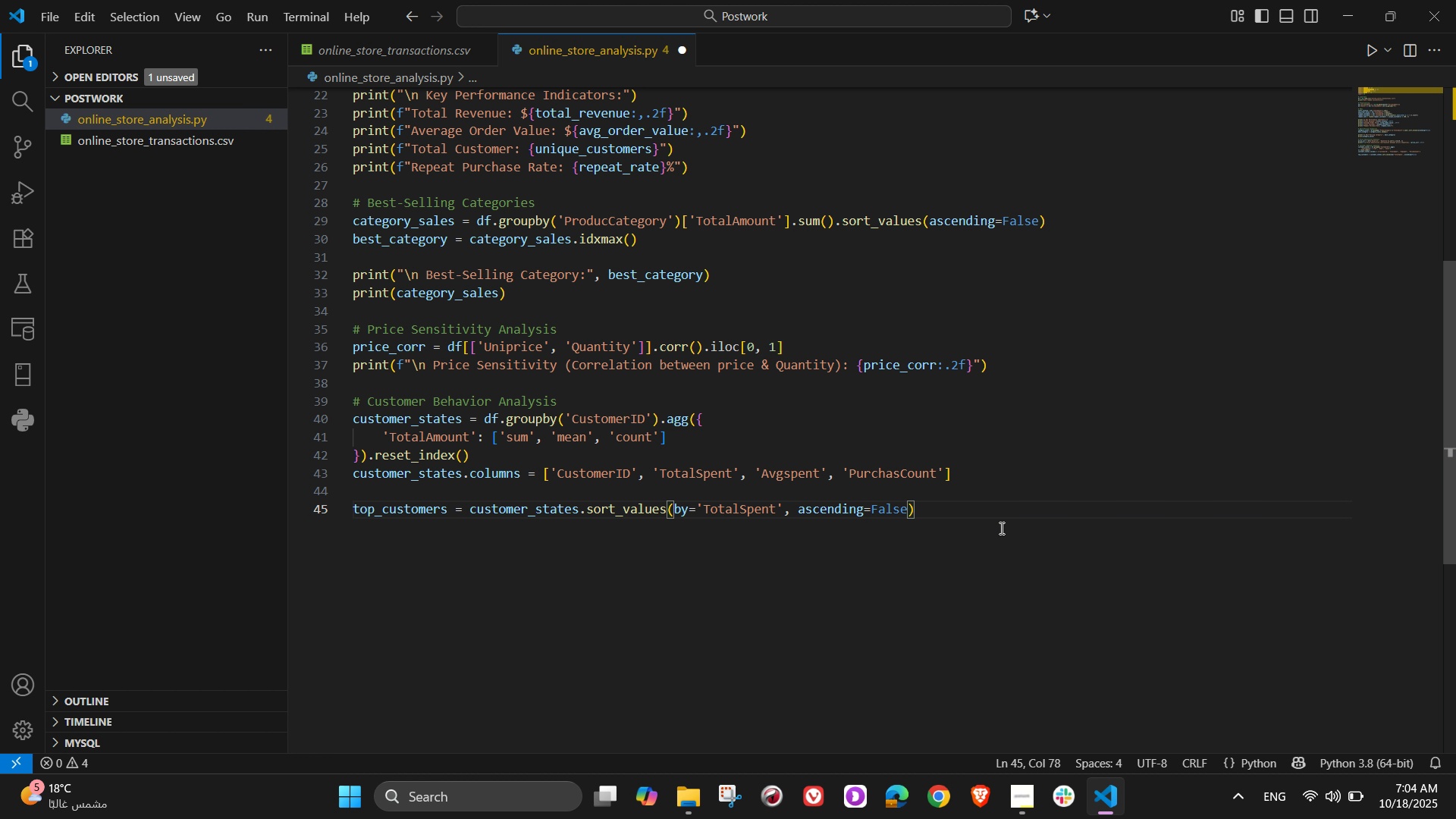 
key(NumpadDecimal)
 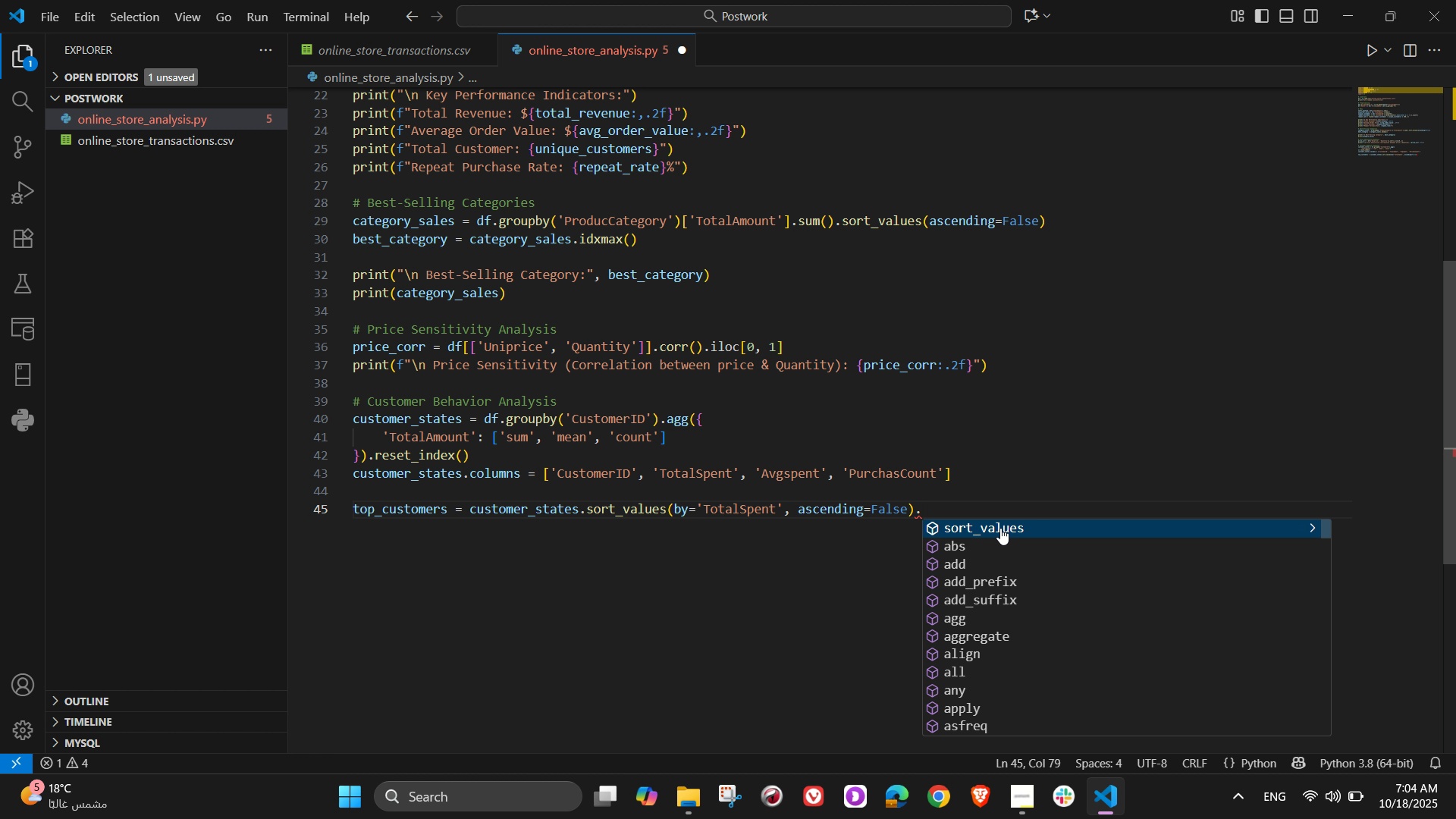 
wait(20.15)
 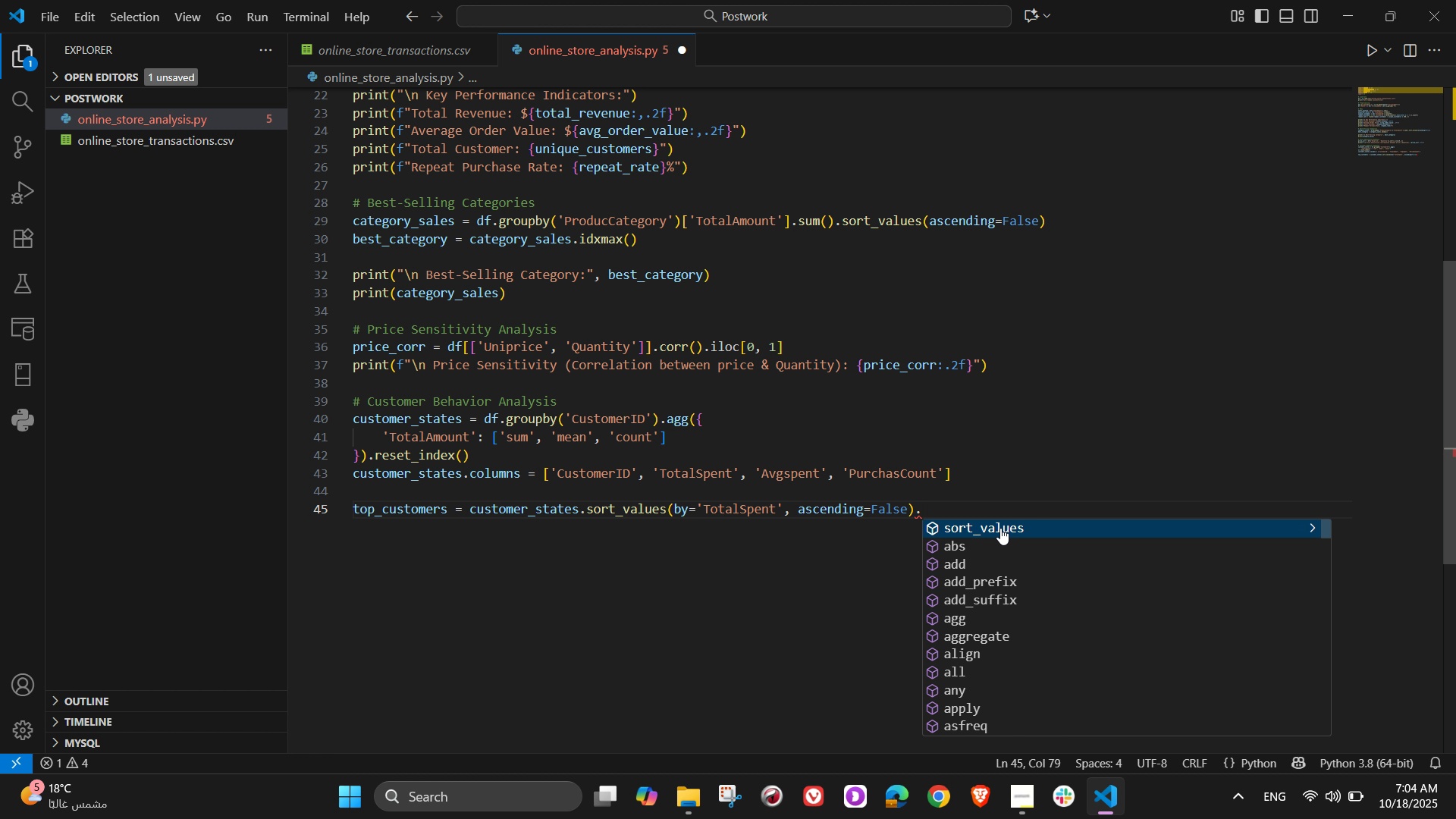 
type(head(10)
 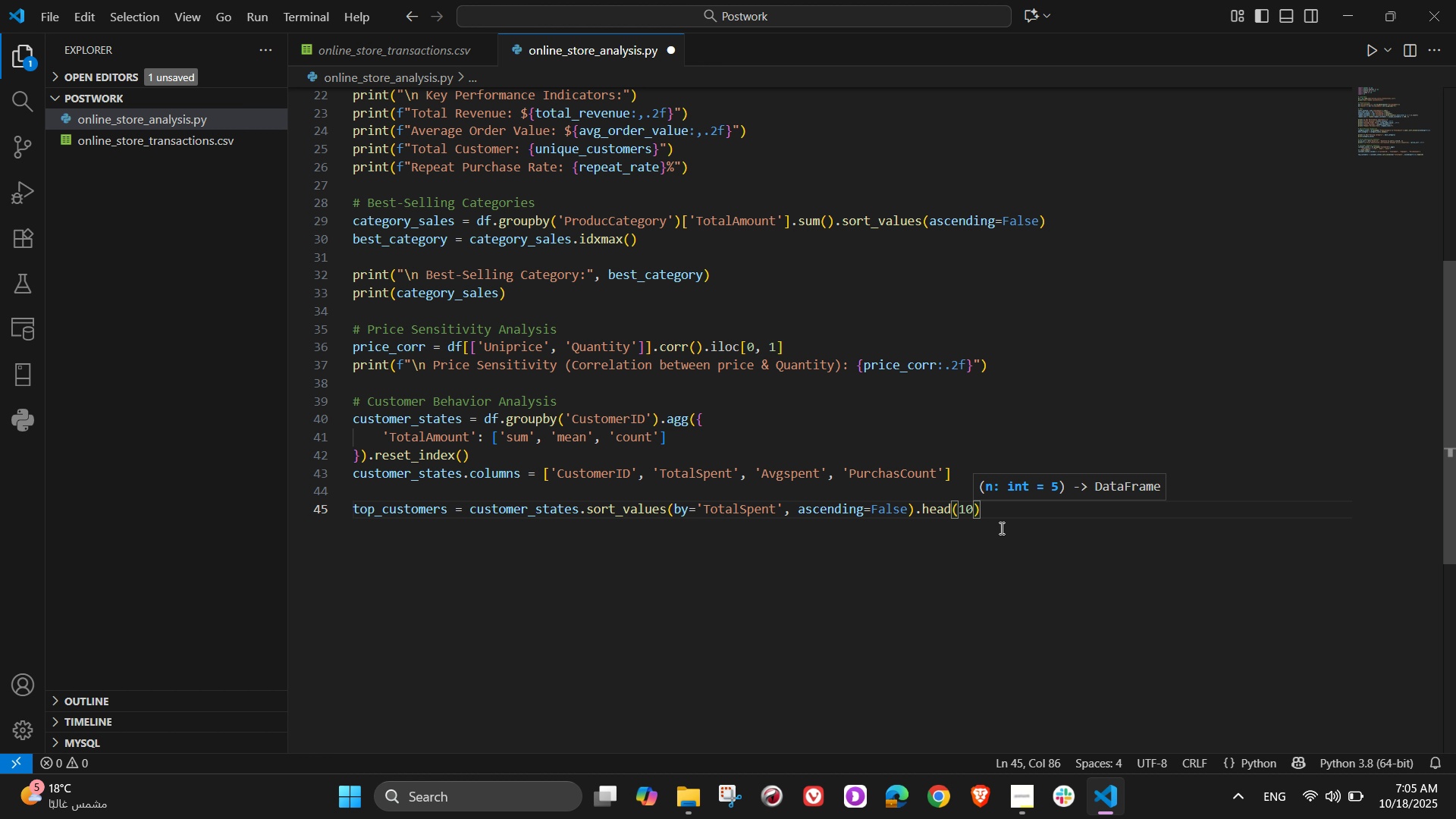 
wait(10.5)
 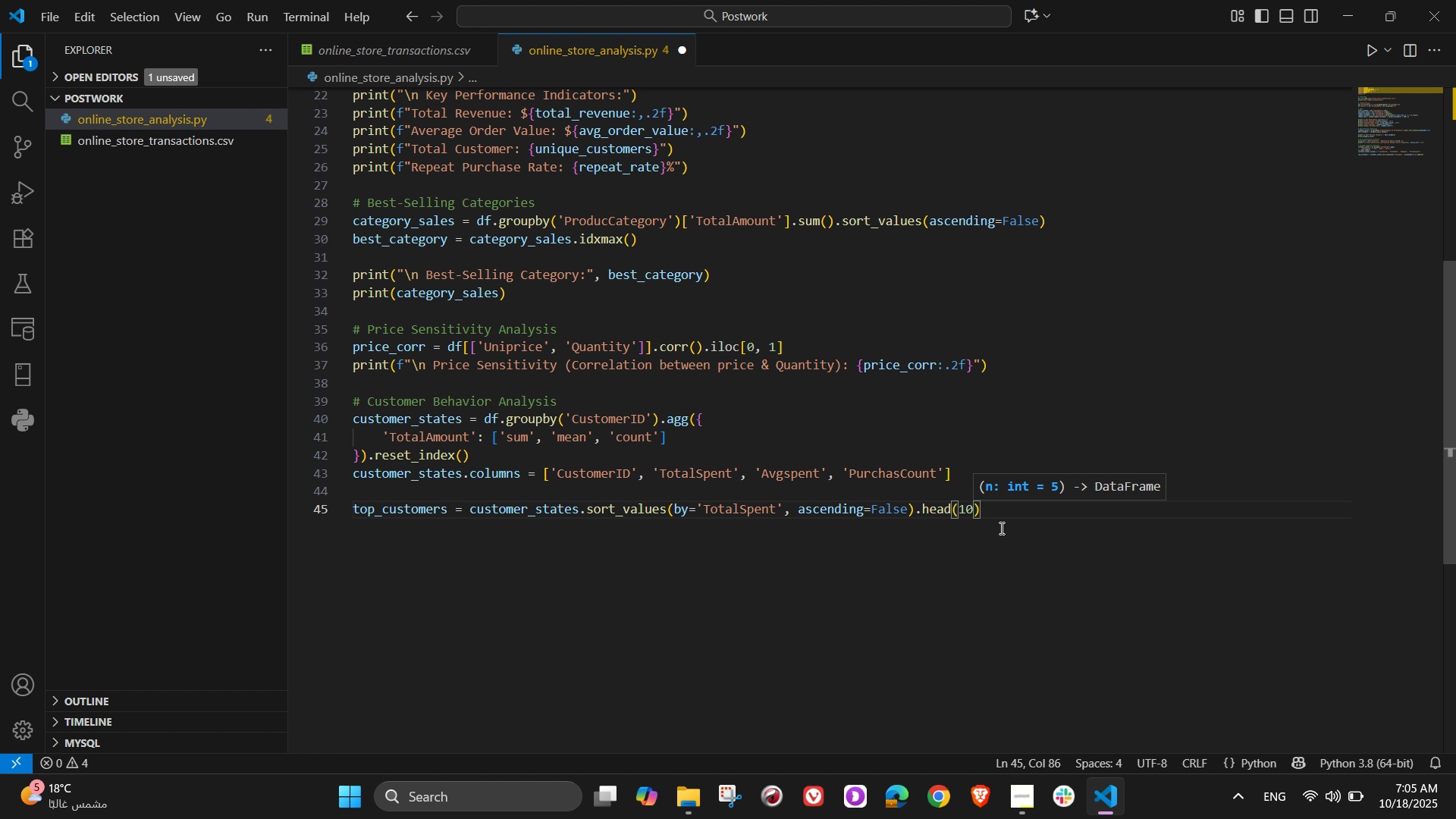 
key(ArrowRight)
 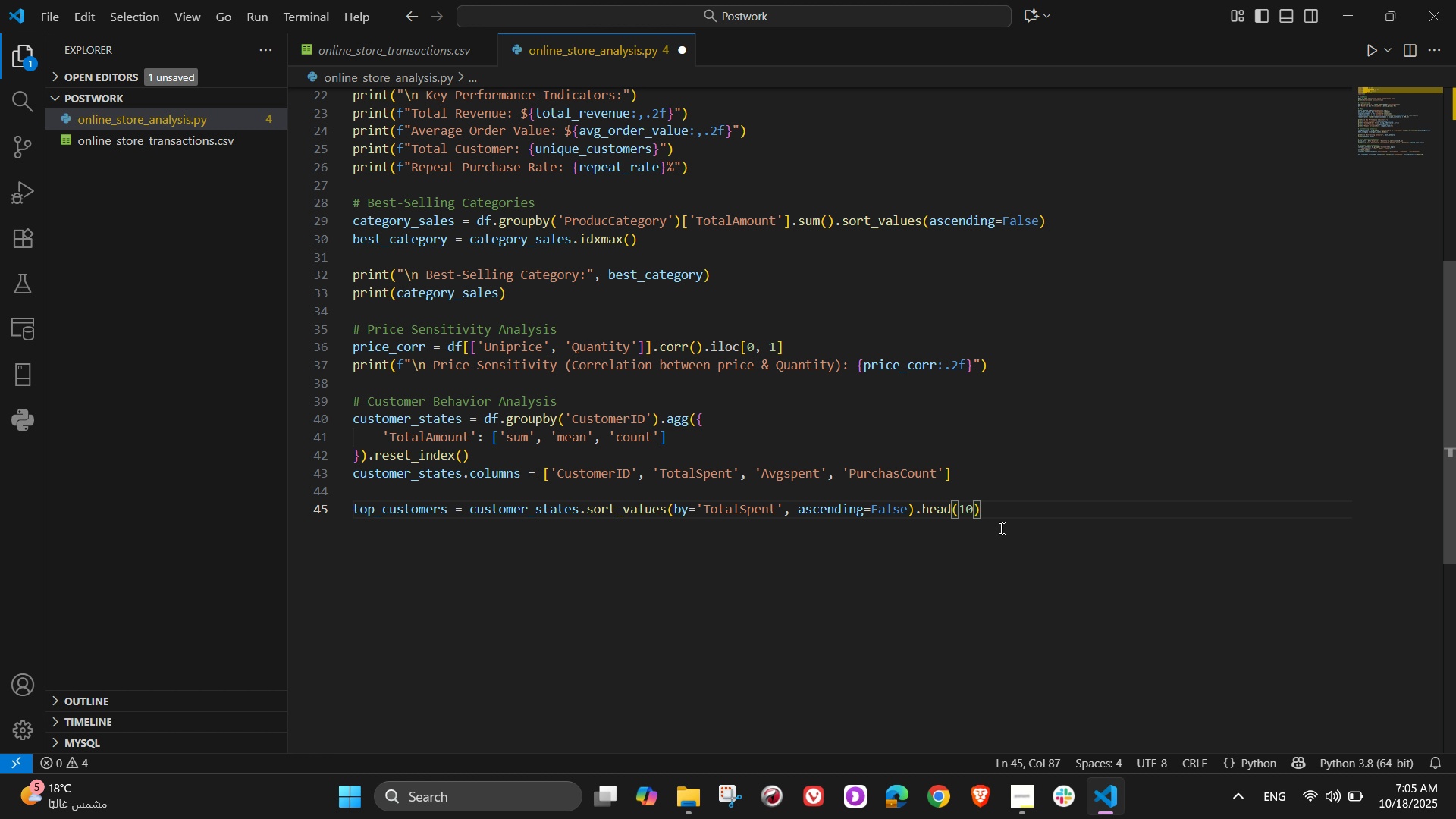 
key(NumpadEnter)
 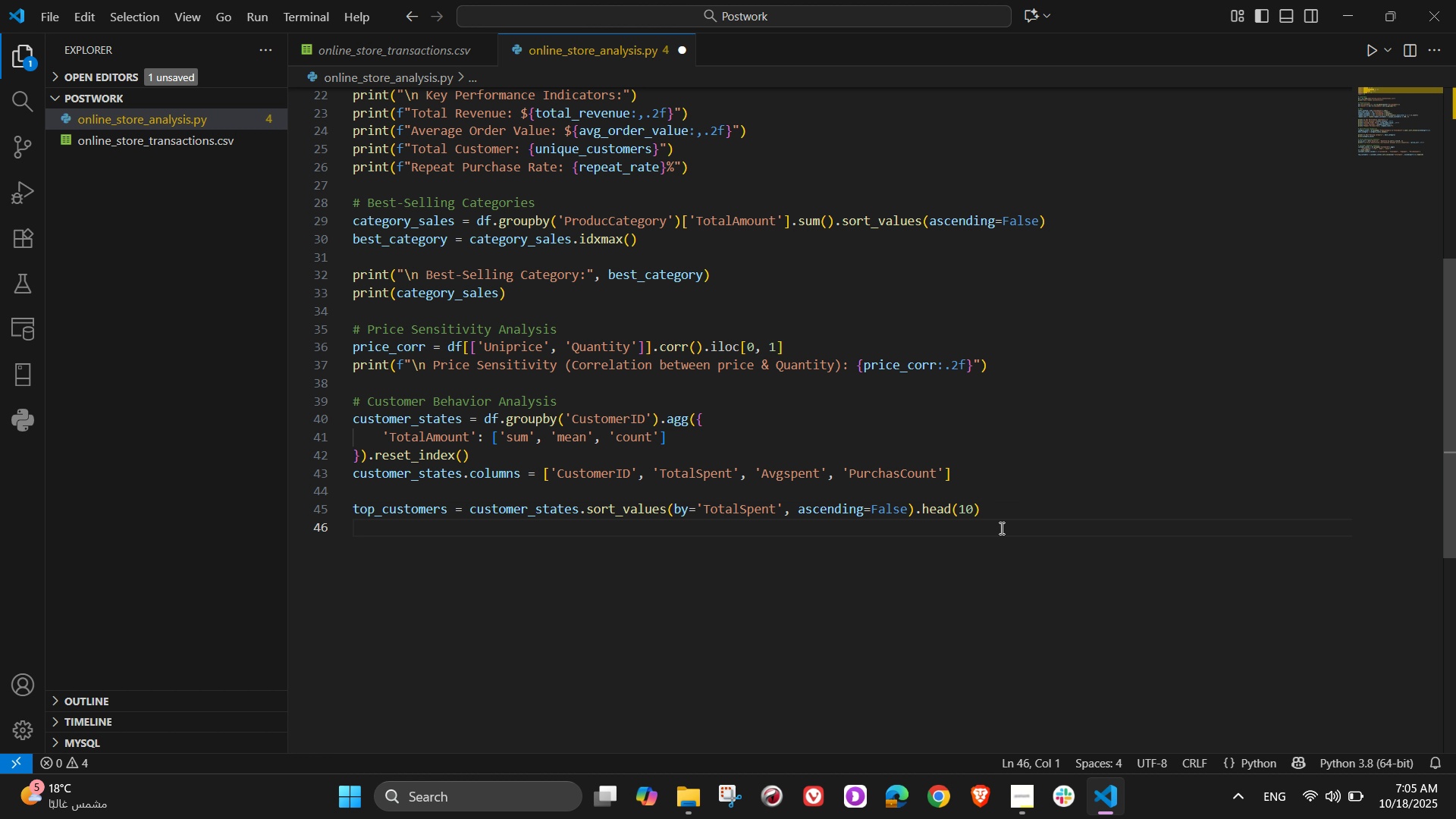 
type(print("\n)
 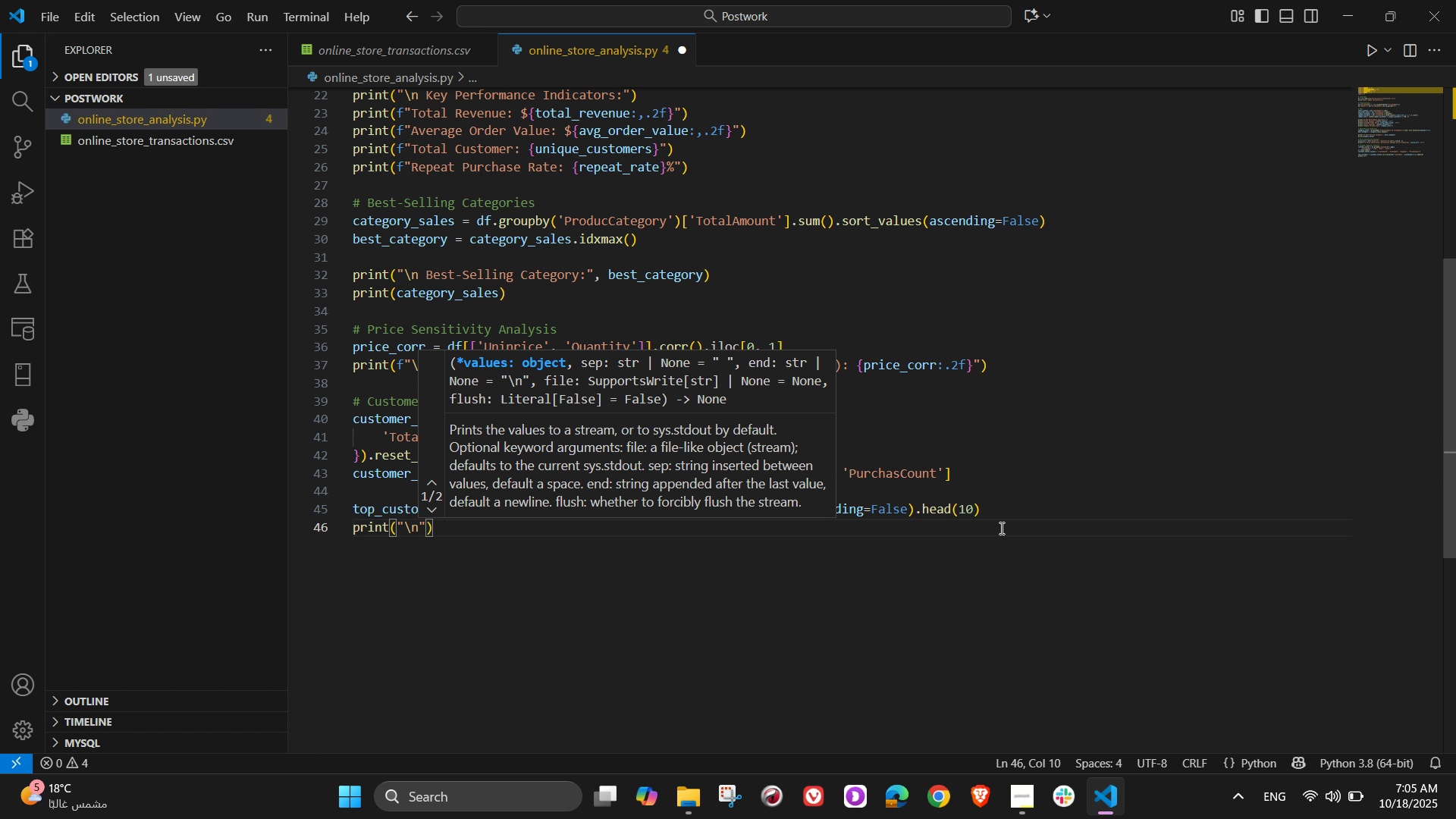 
wait(15.42)
 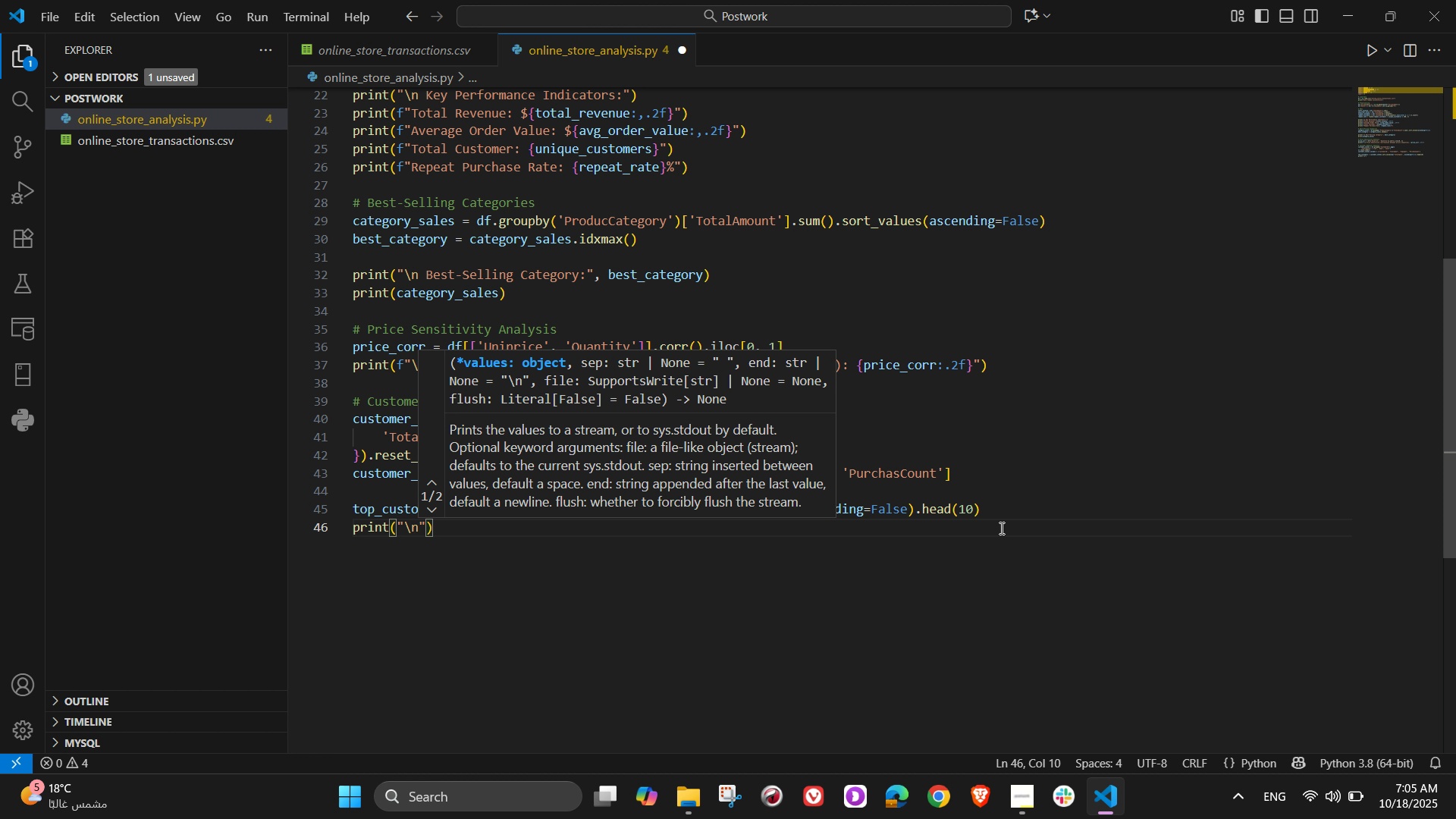 
type( Top)
 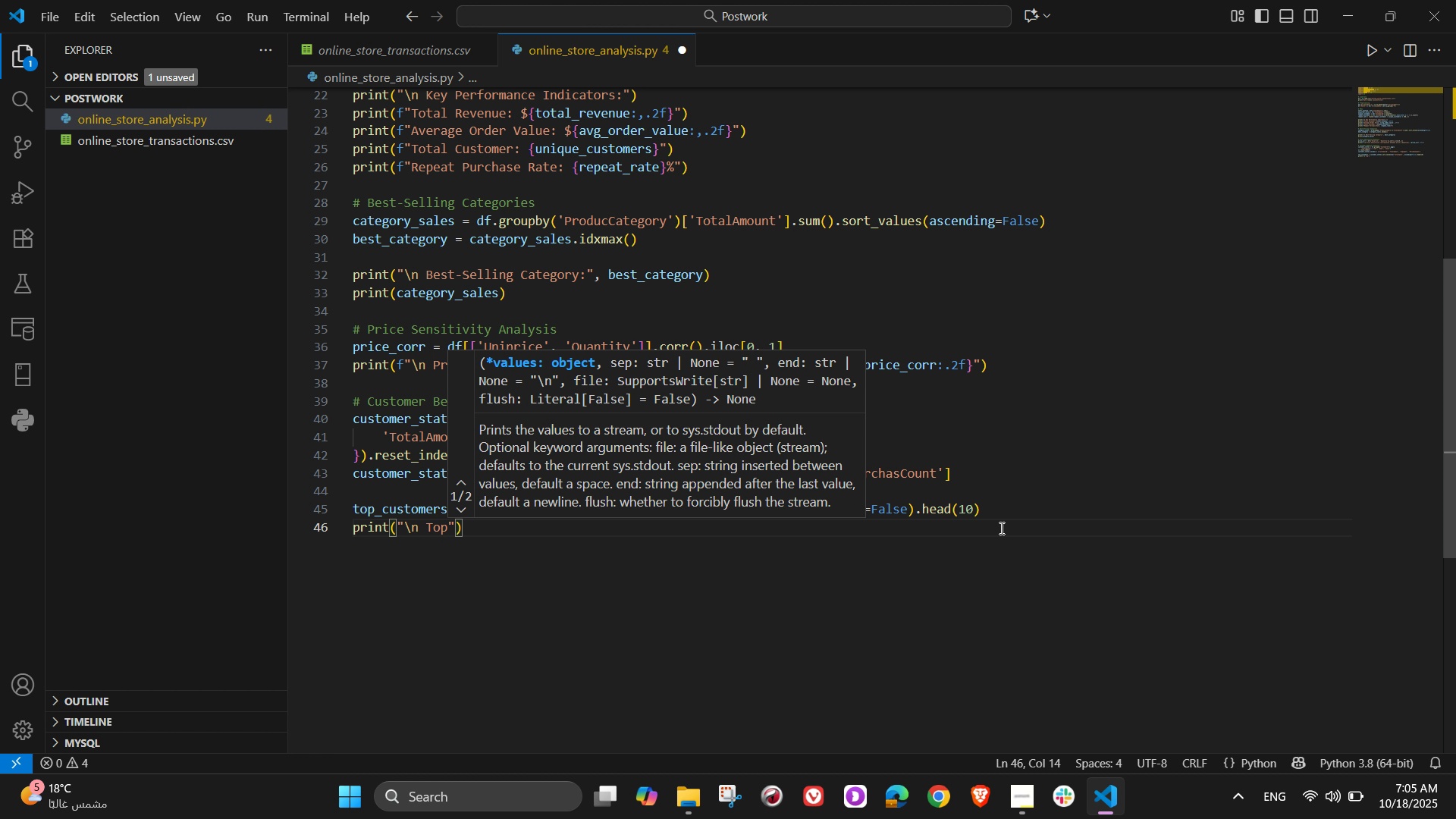 
wait(12.42)
 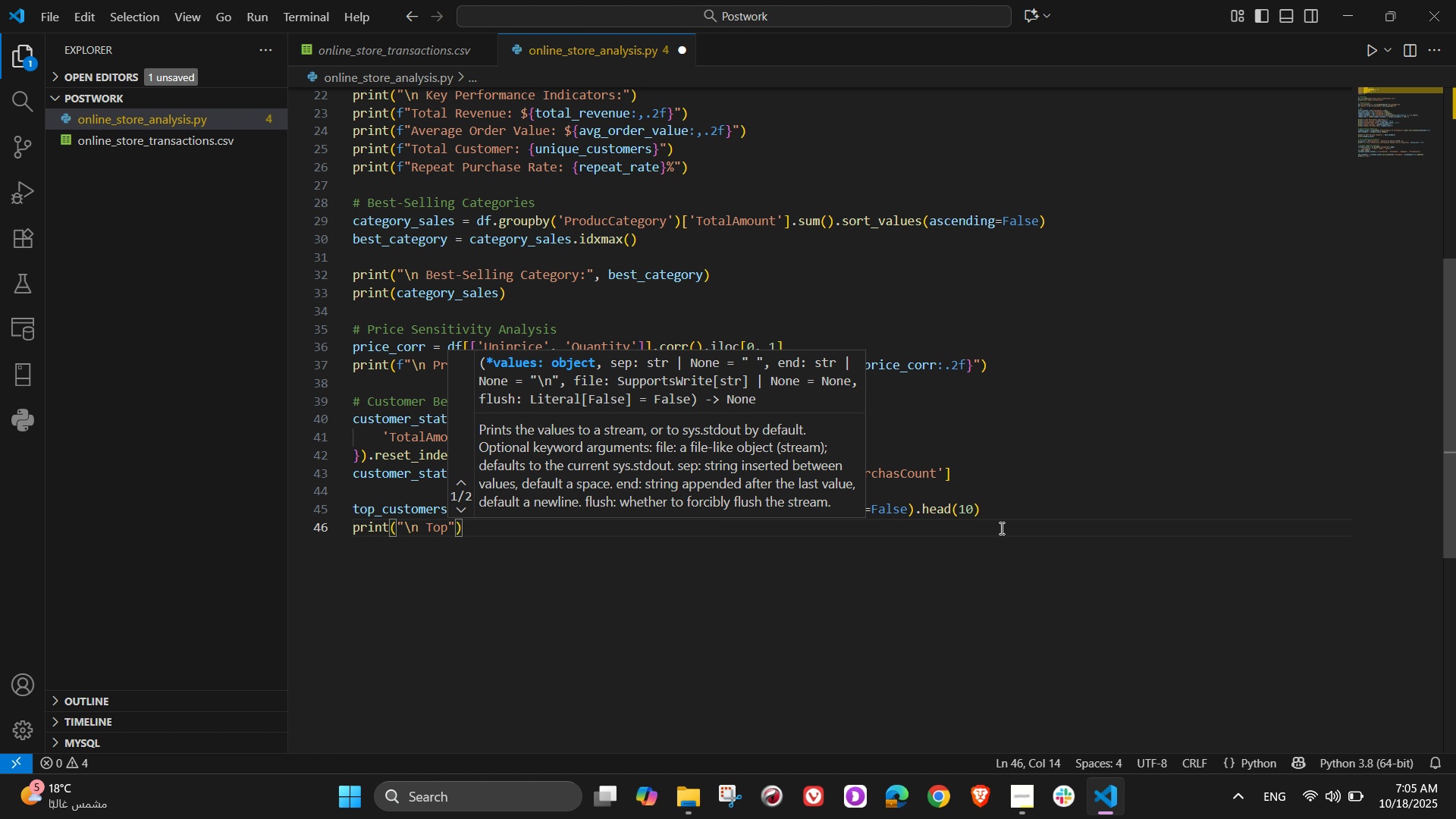 
type( 5 Customers by Spending:)
 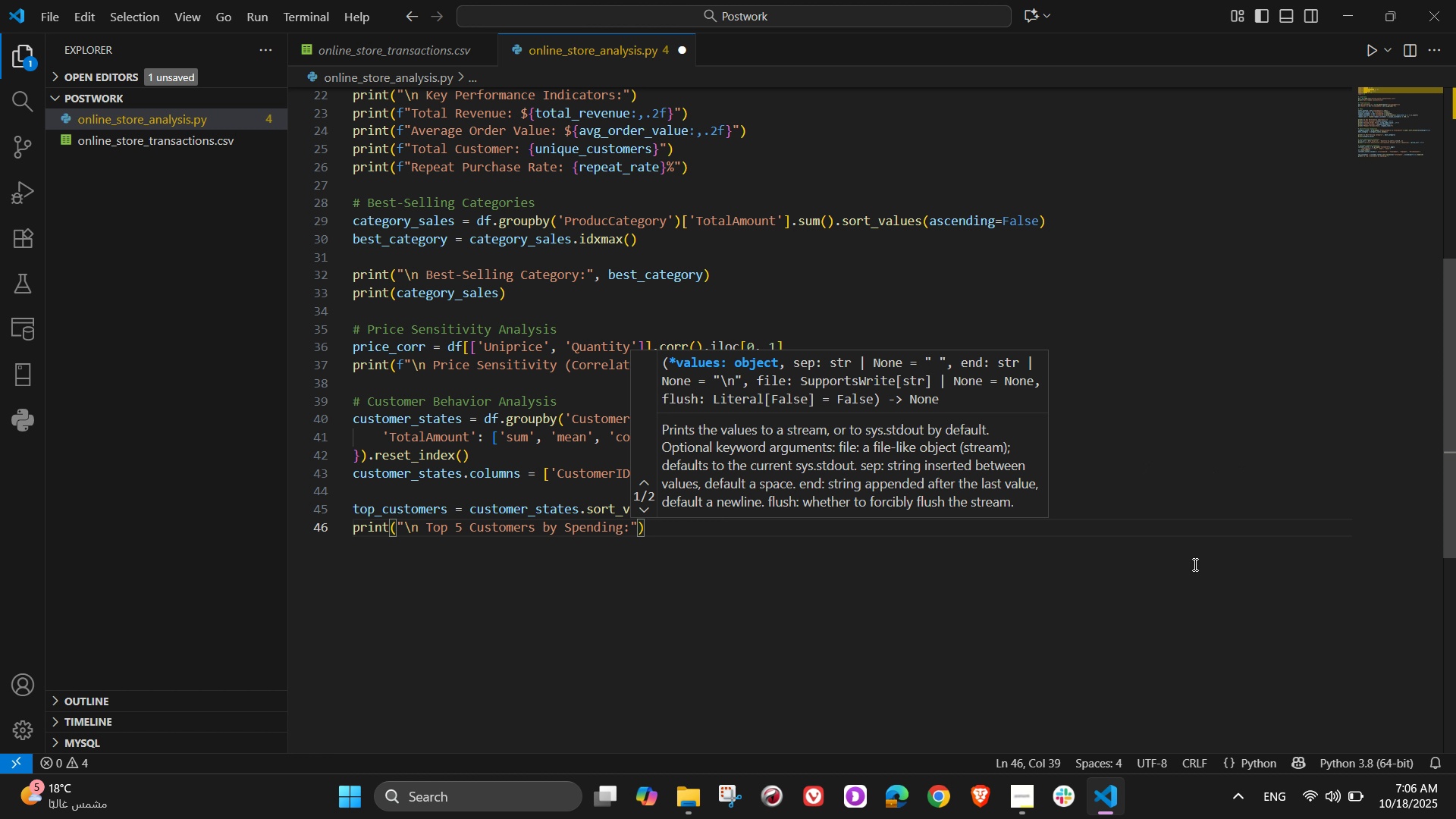 
wait(36.82)
 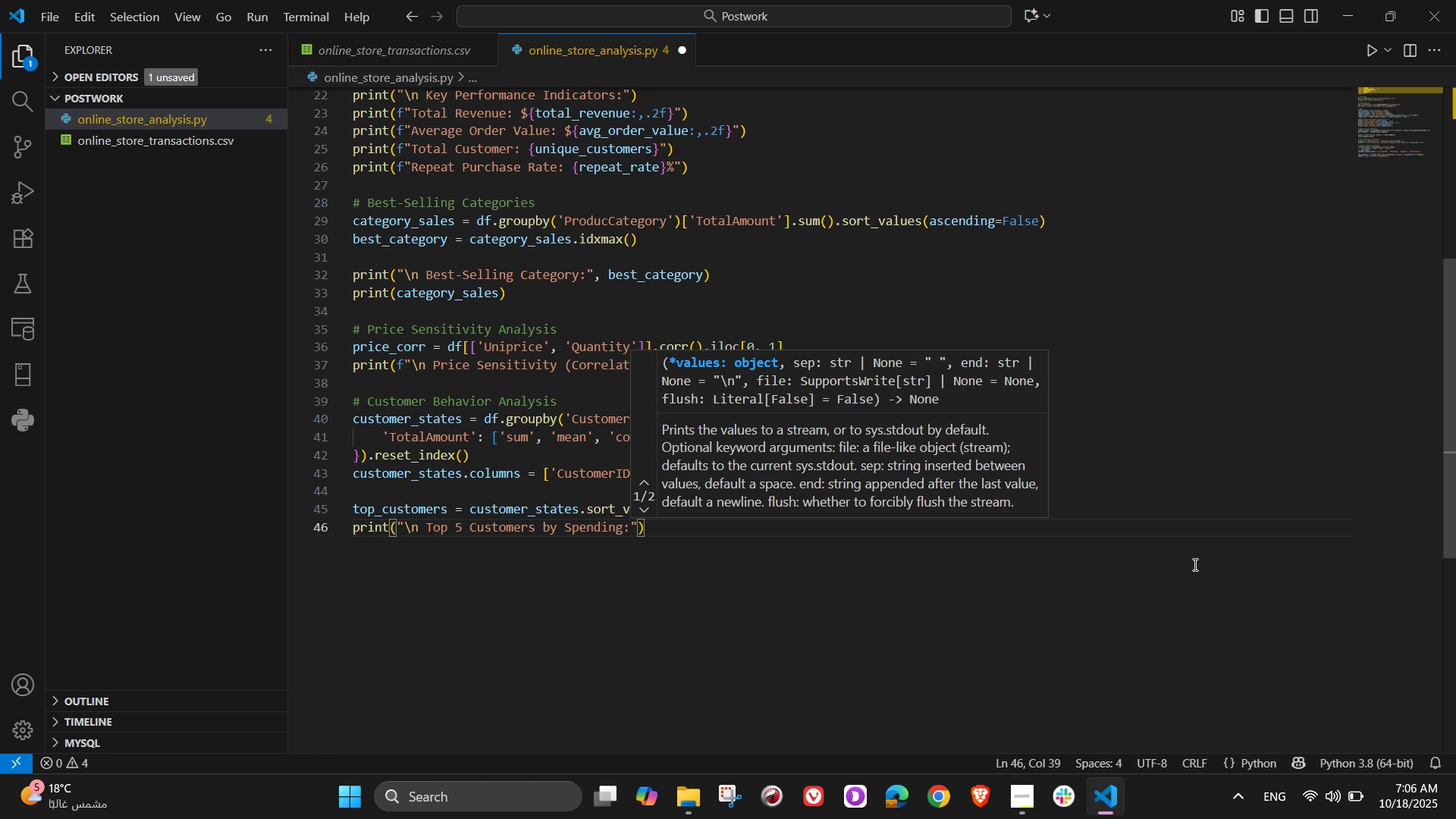 
key(ArrowRight)
 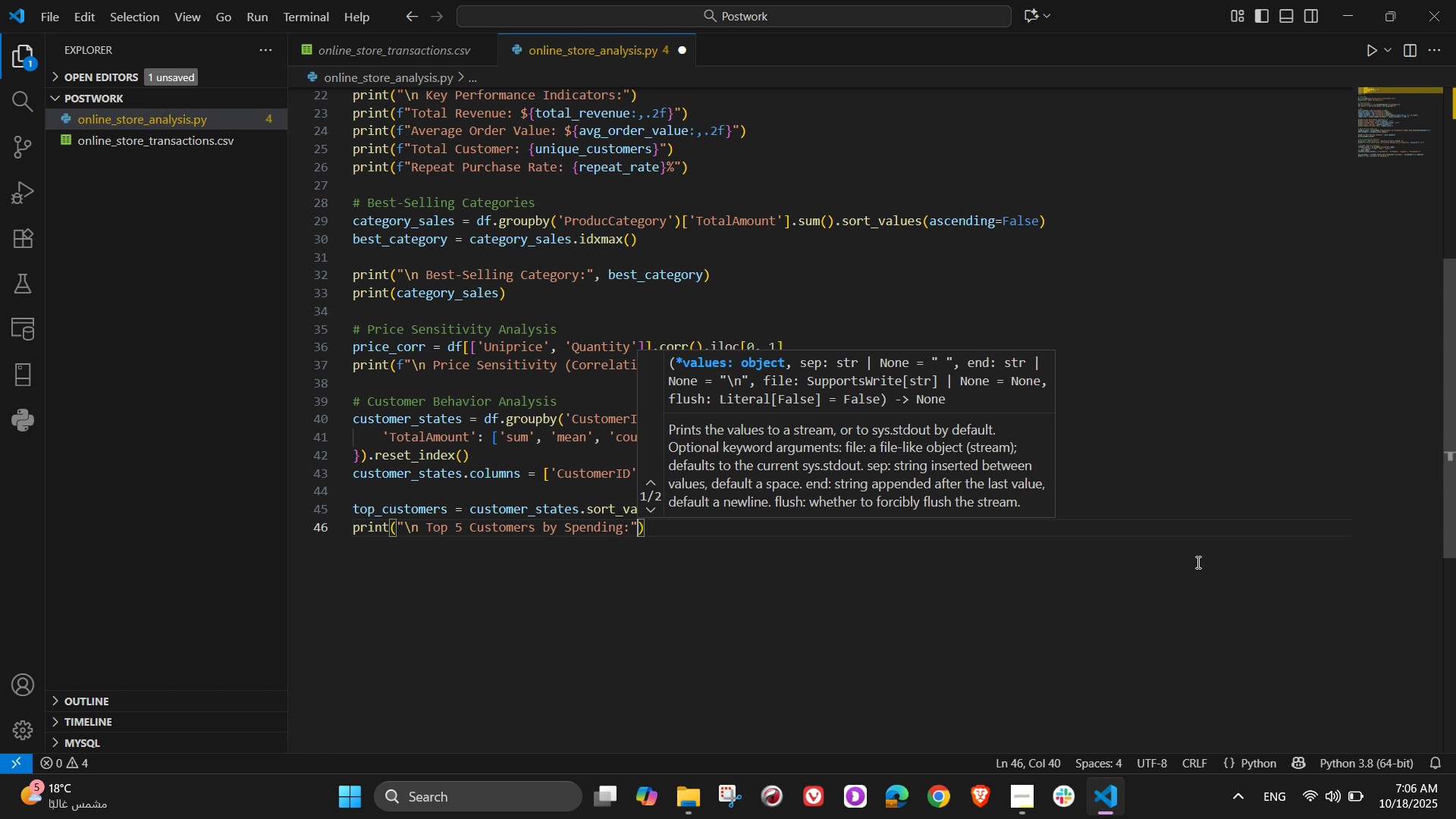 
key(ArrowRight)
 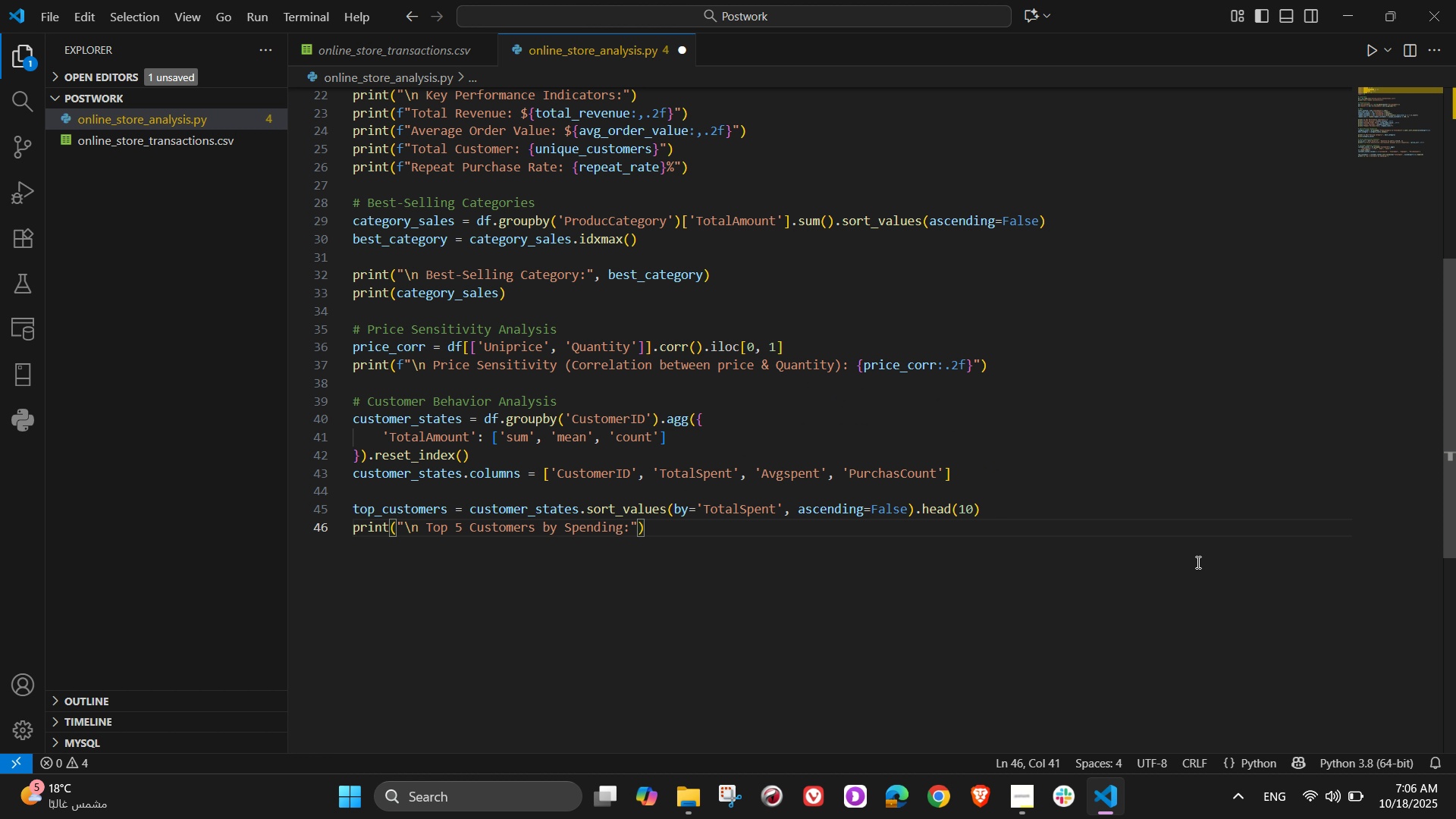 
key(NumpadEnter)
type(print(ti)
key(Backspace)
type(op_customers)
 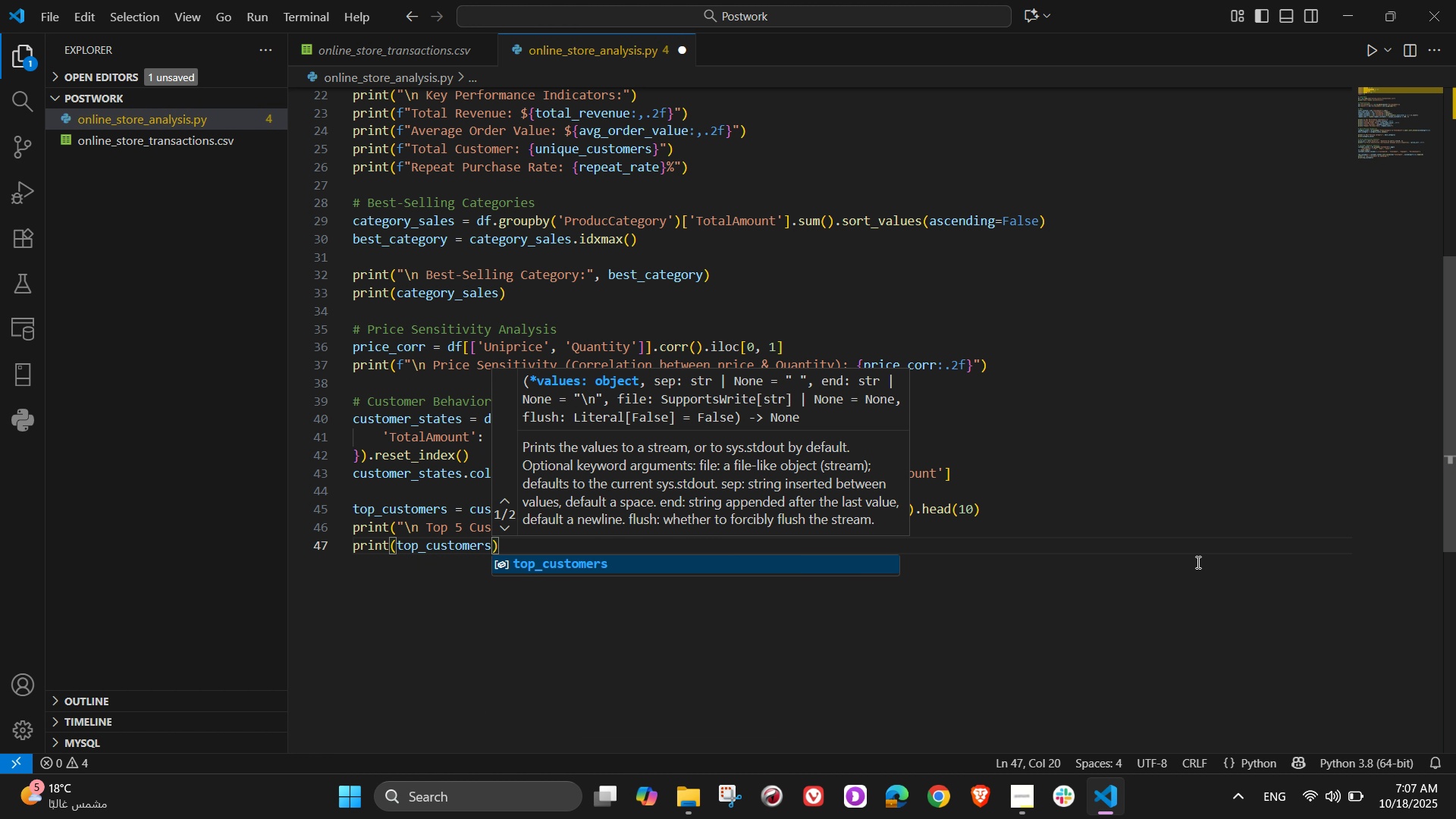 
type(.head()
 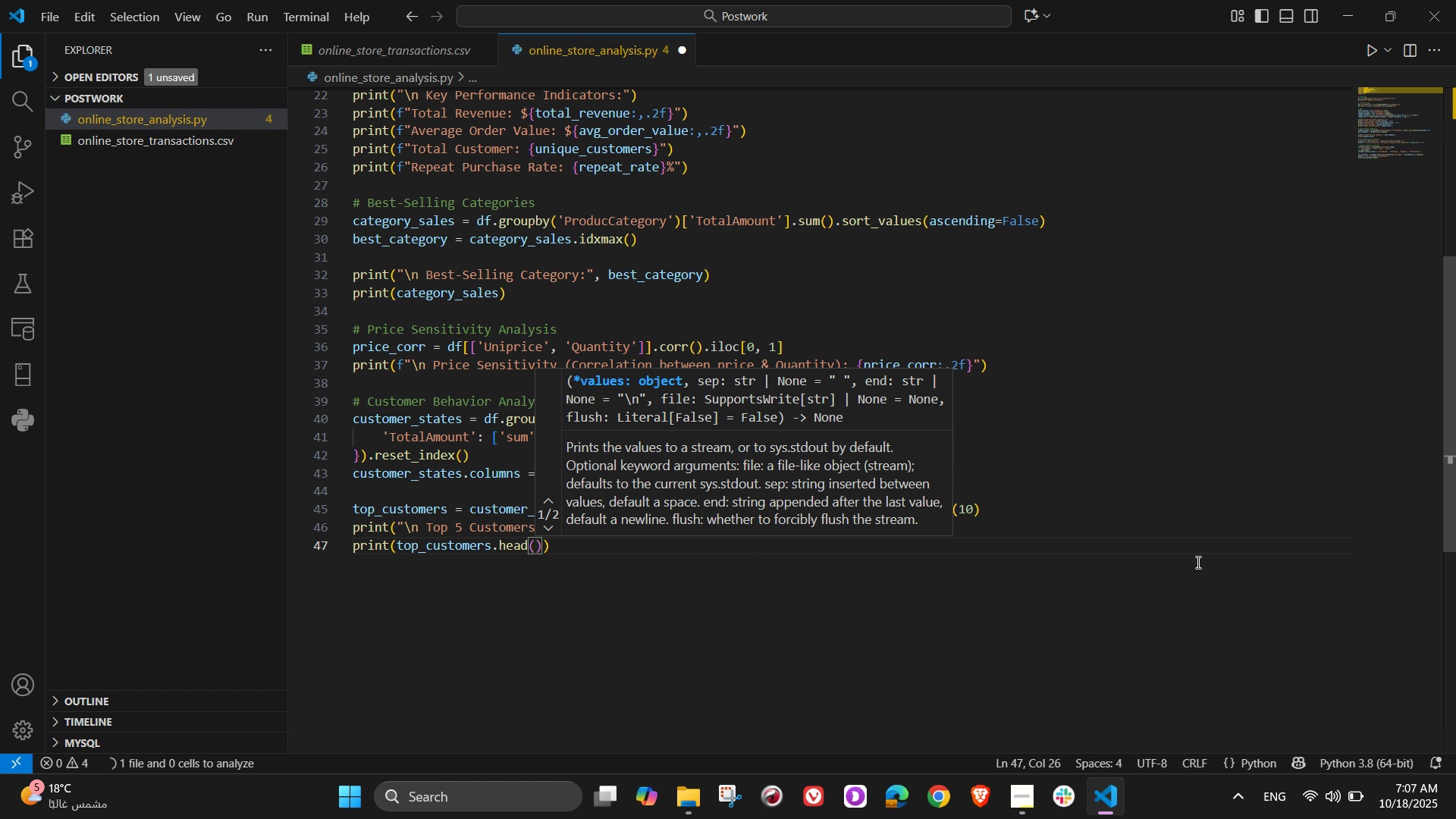 
wait(14.09)
 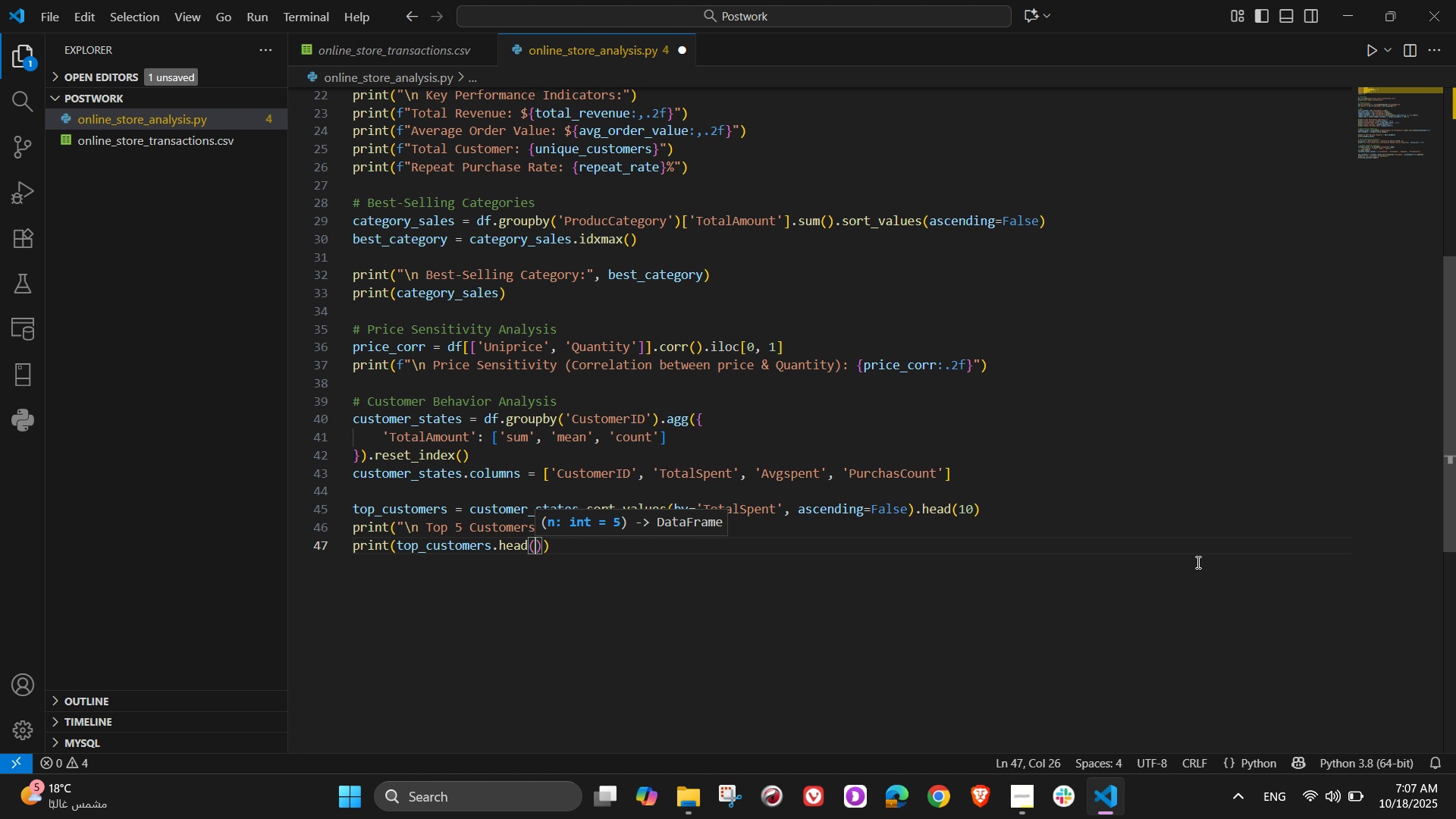 
key(ArrowRight)
 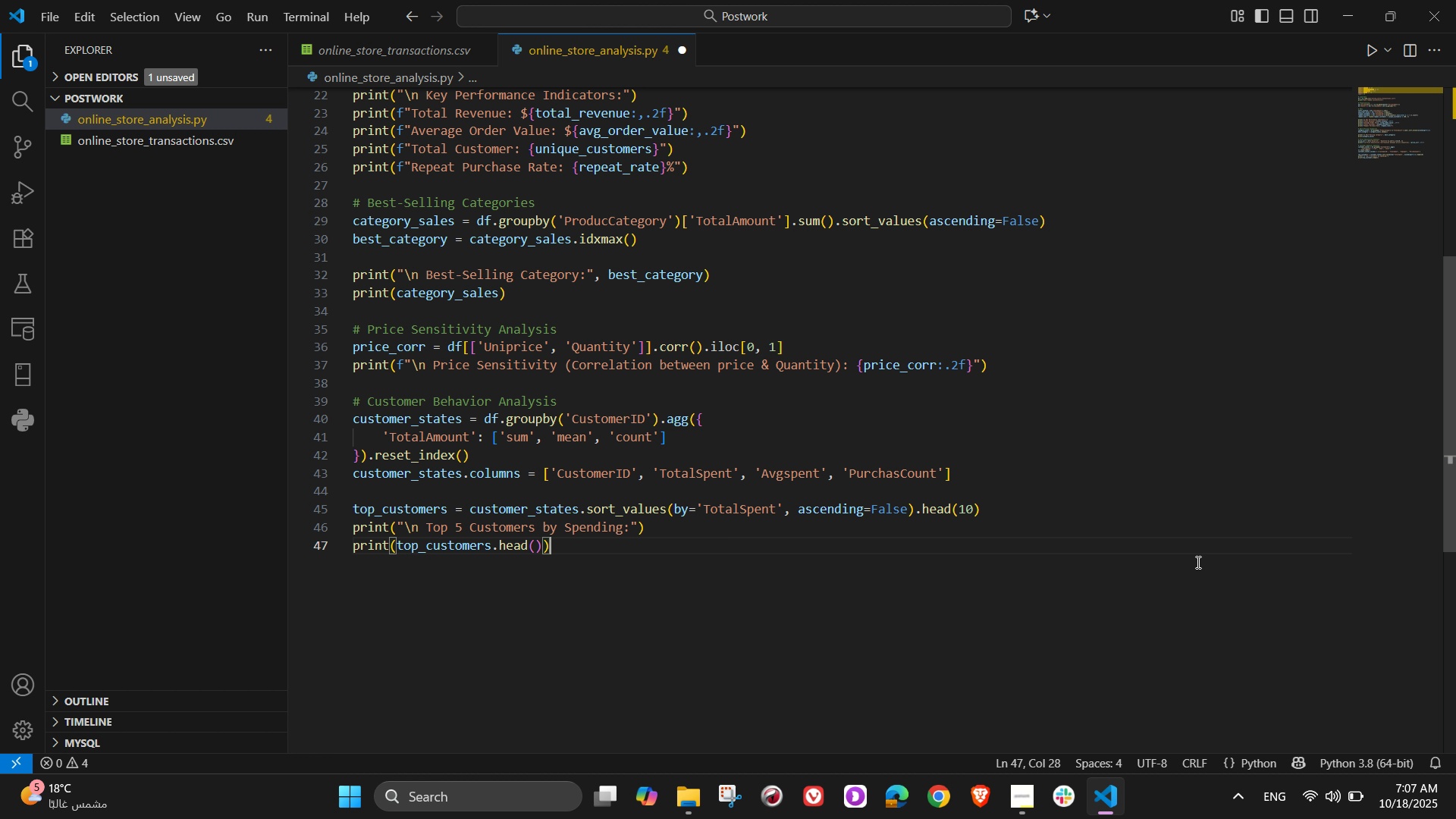 
key(ArrowRight)
 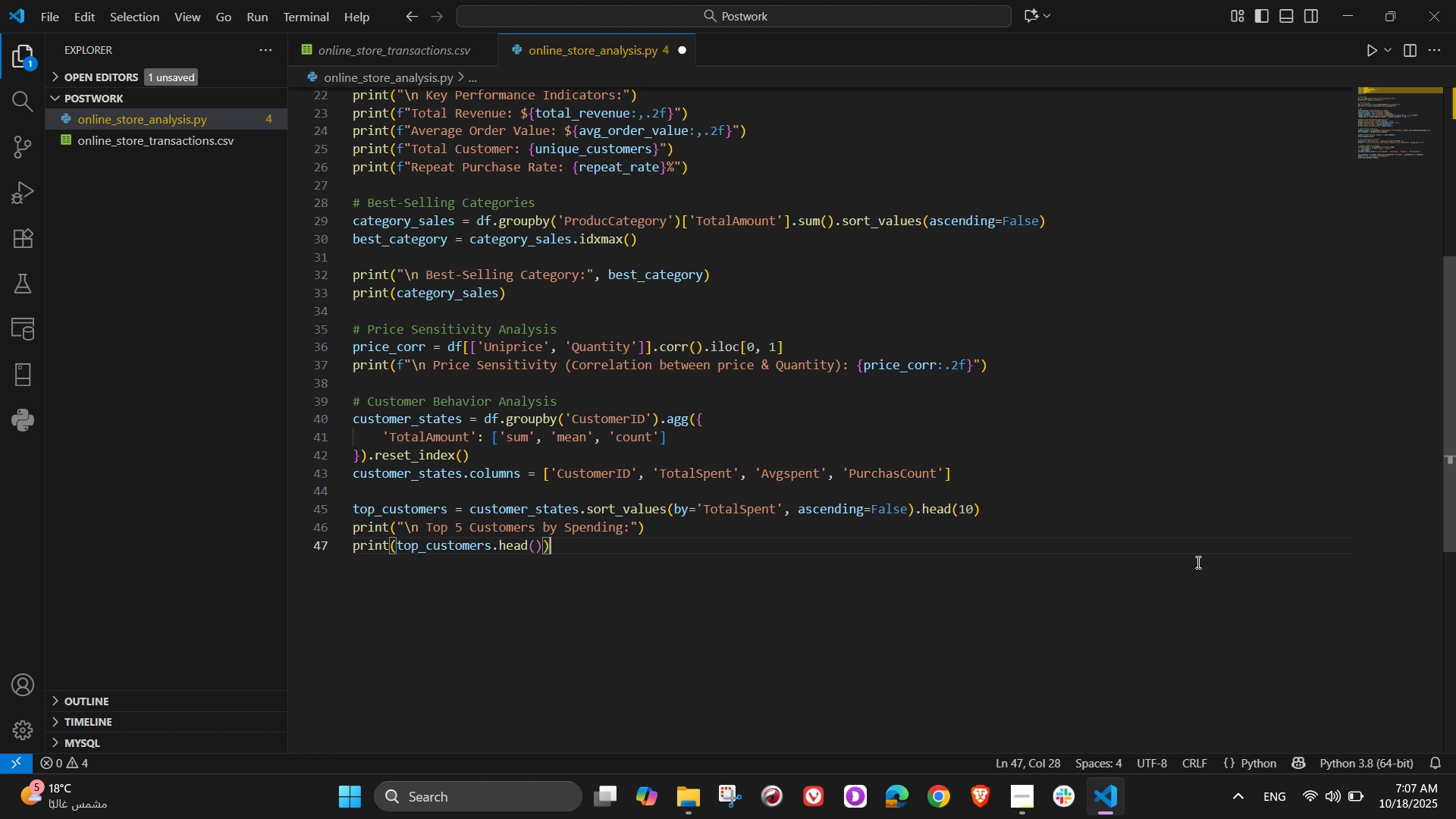 
wait(6.2)
 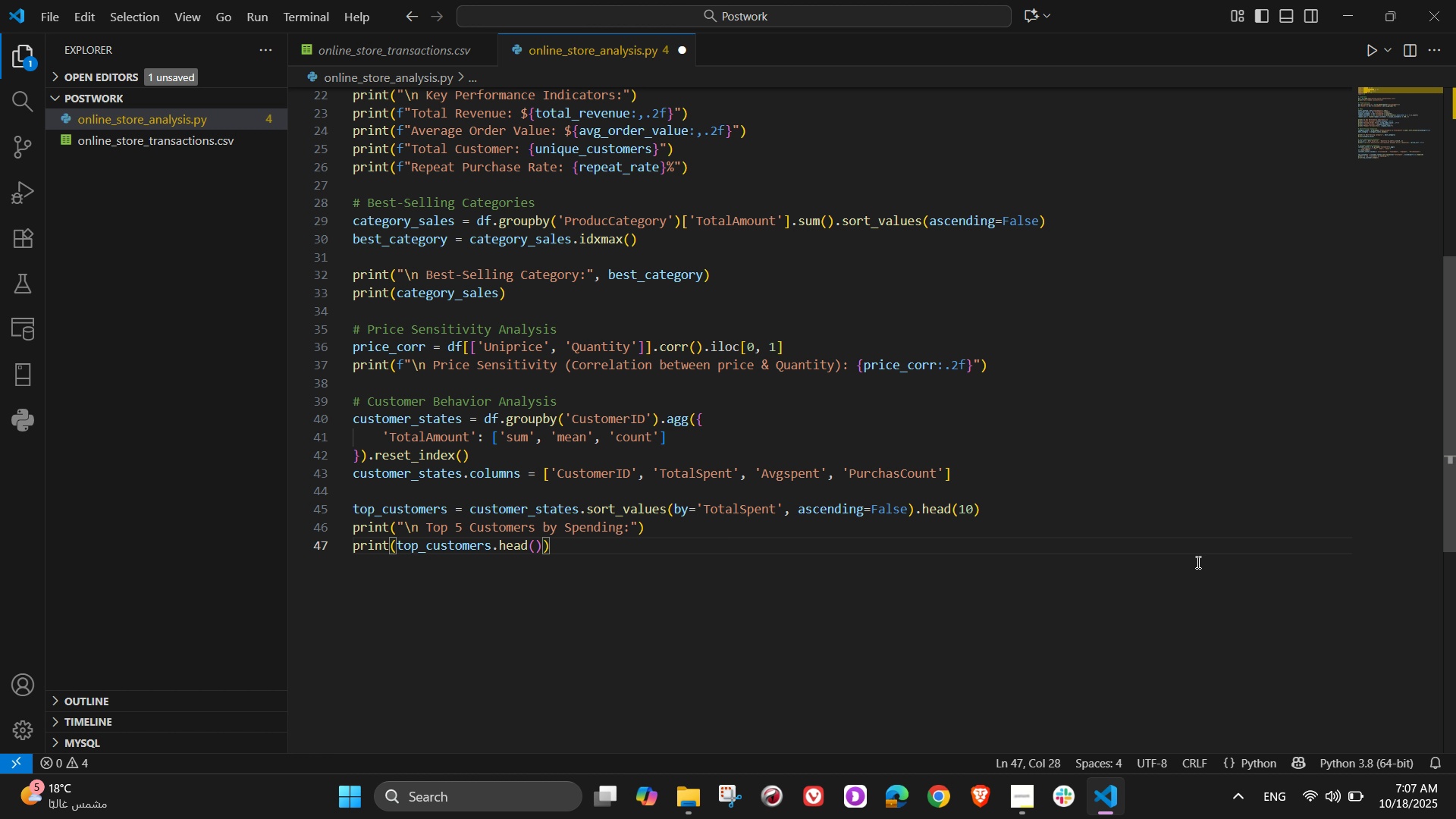 
key(NumpadEnter)
 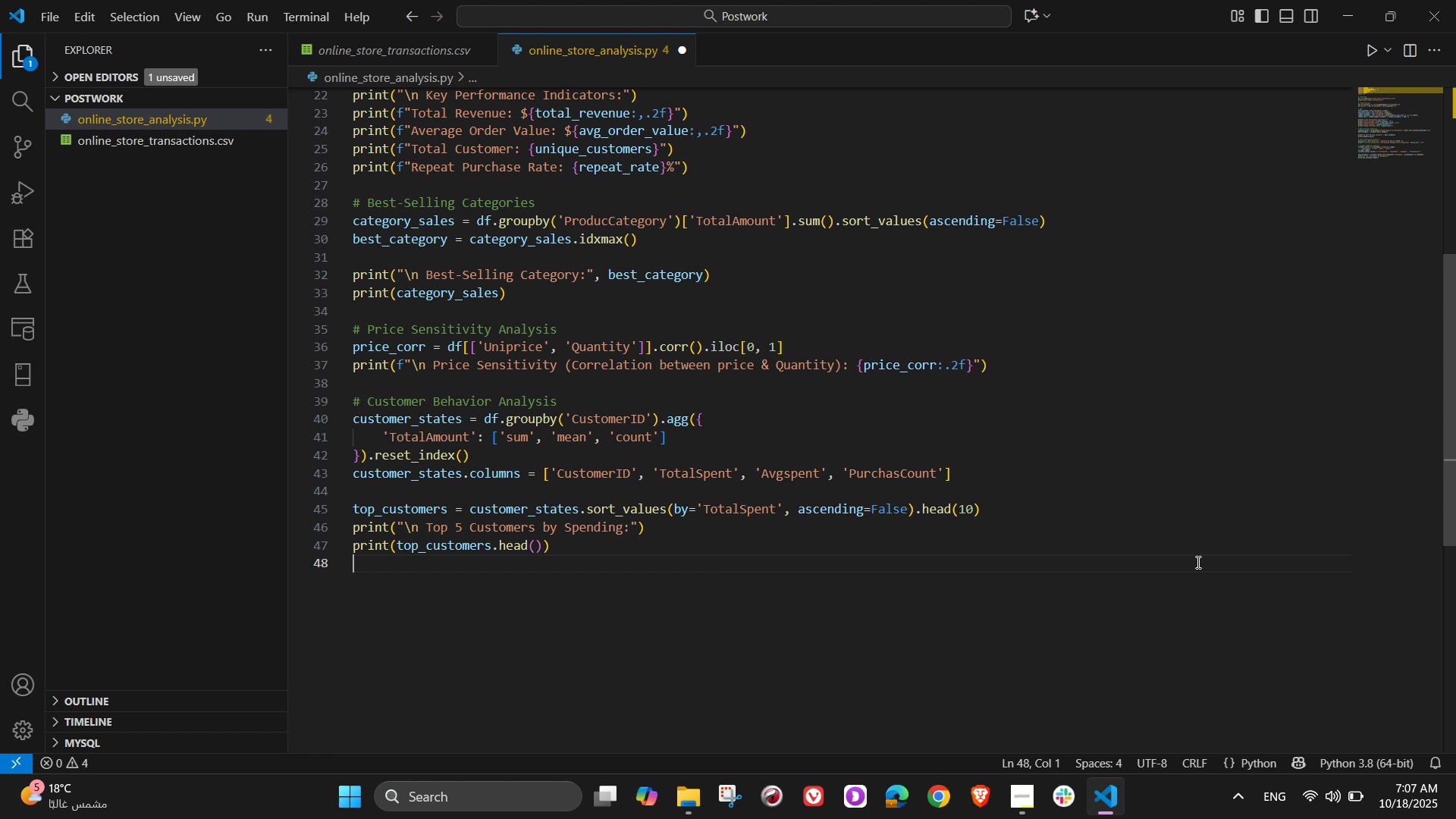 
wait(10.22)
 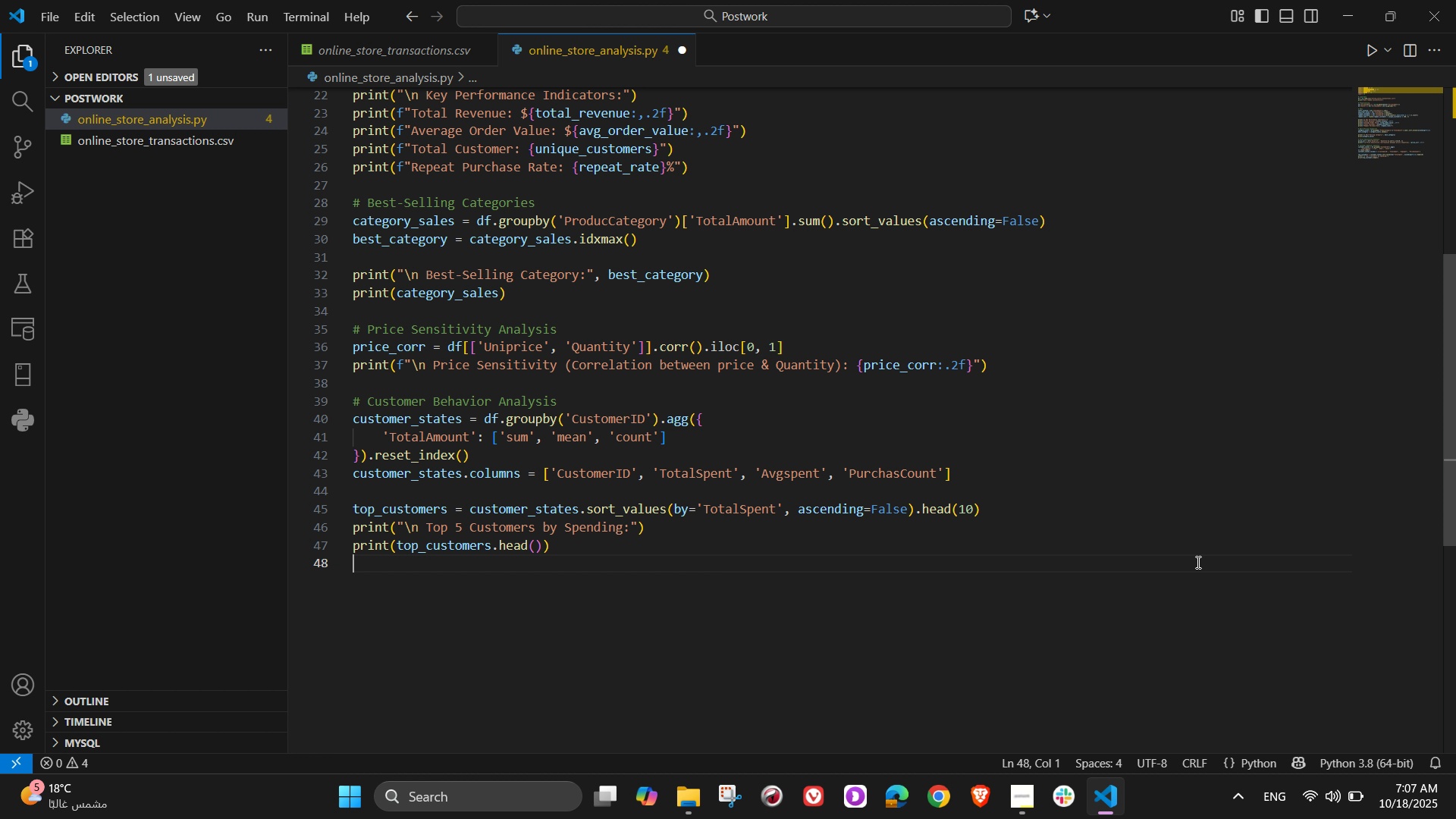 
key(NumpadEnter)
 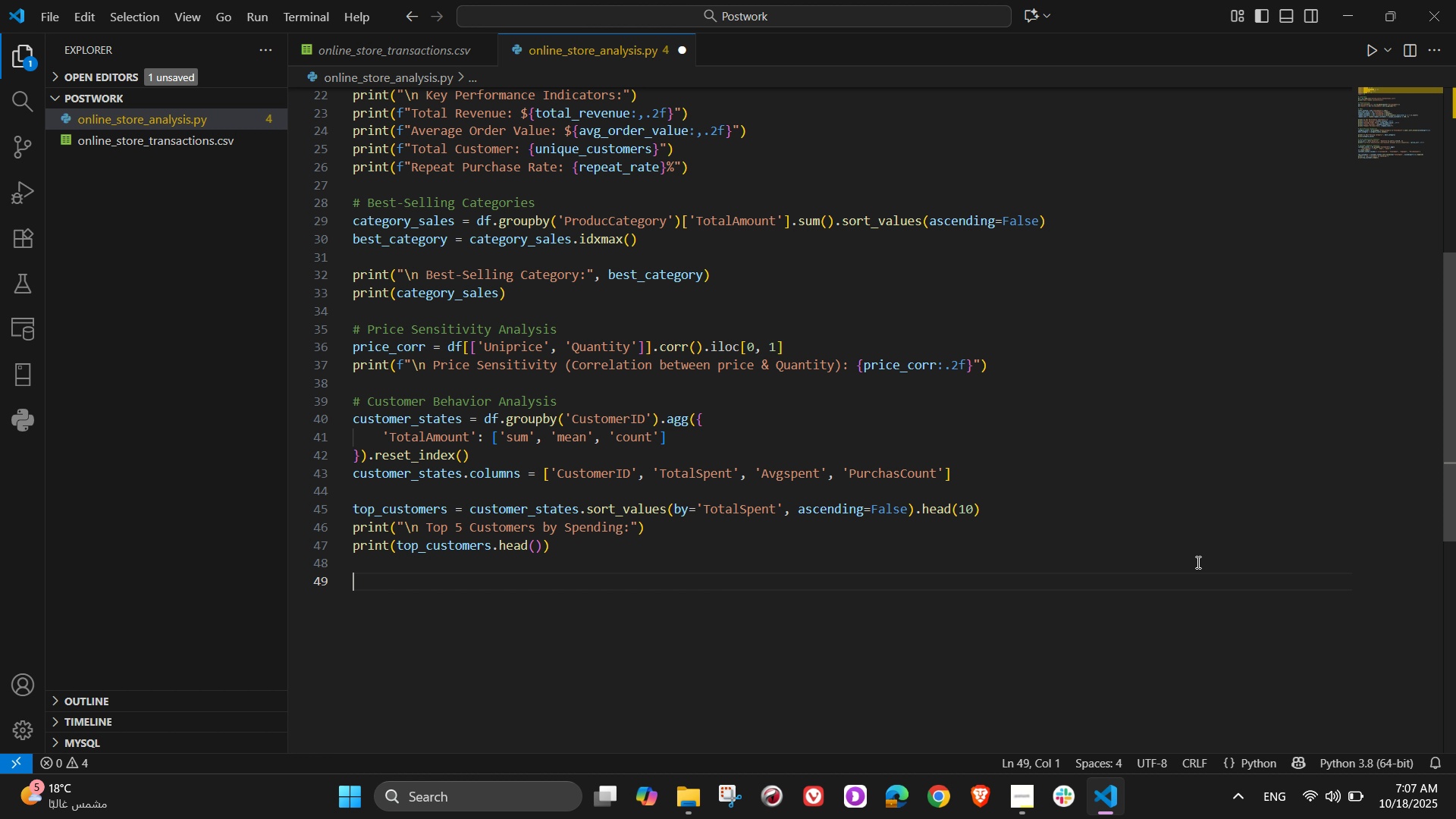 
wait(13.16)
 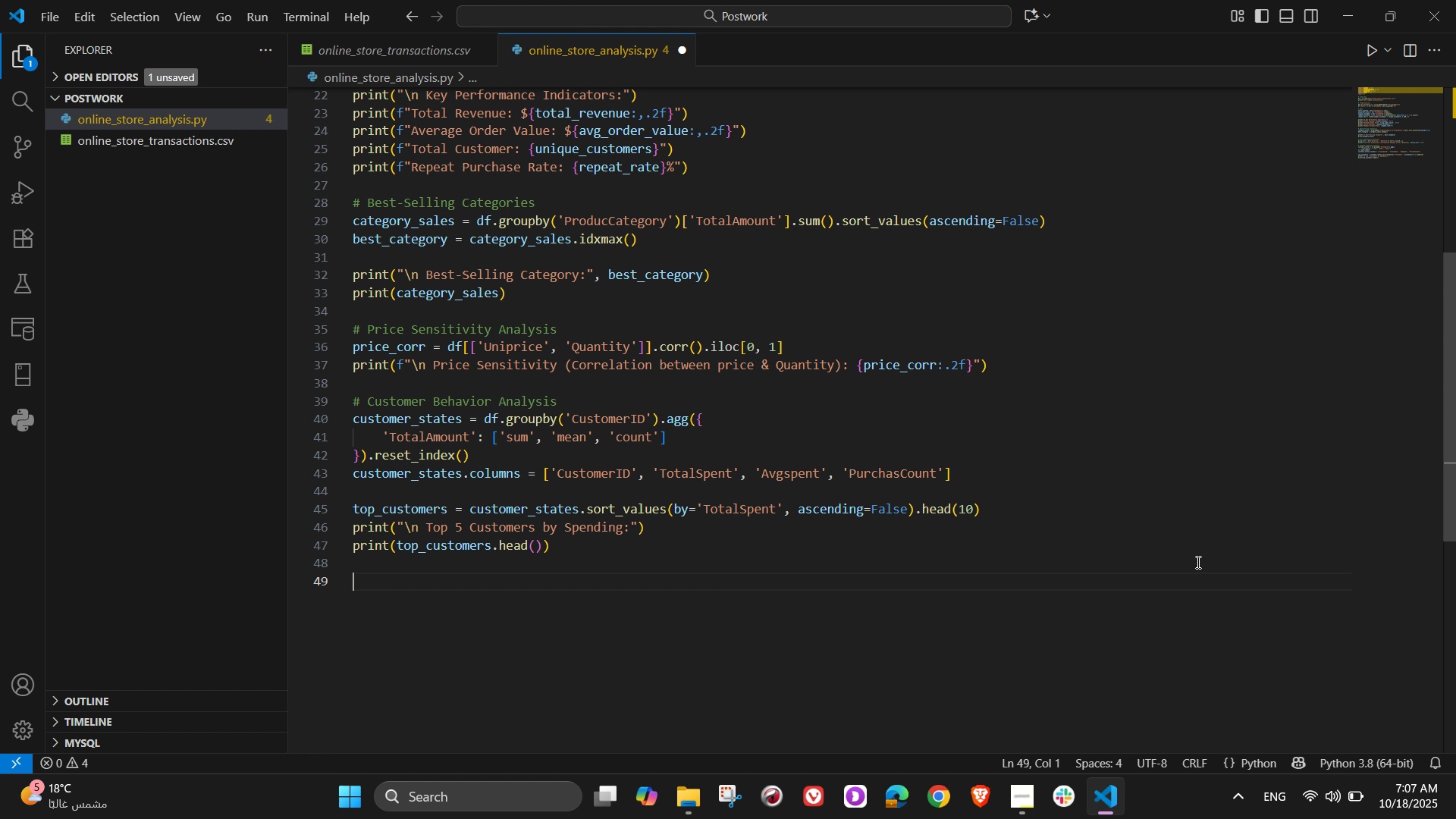 
type(# Visualization Directi)
key(Backspace)
type(ory)
 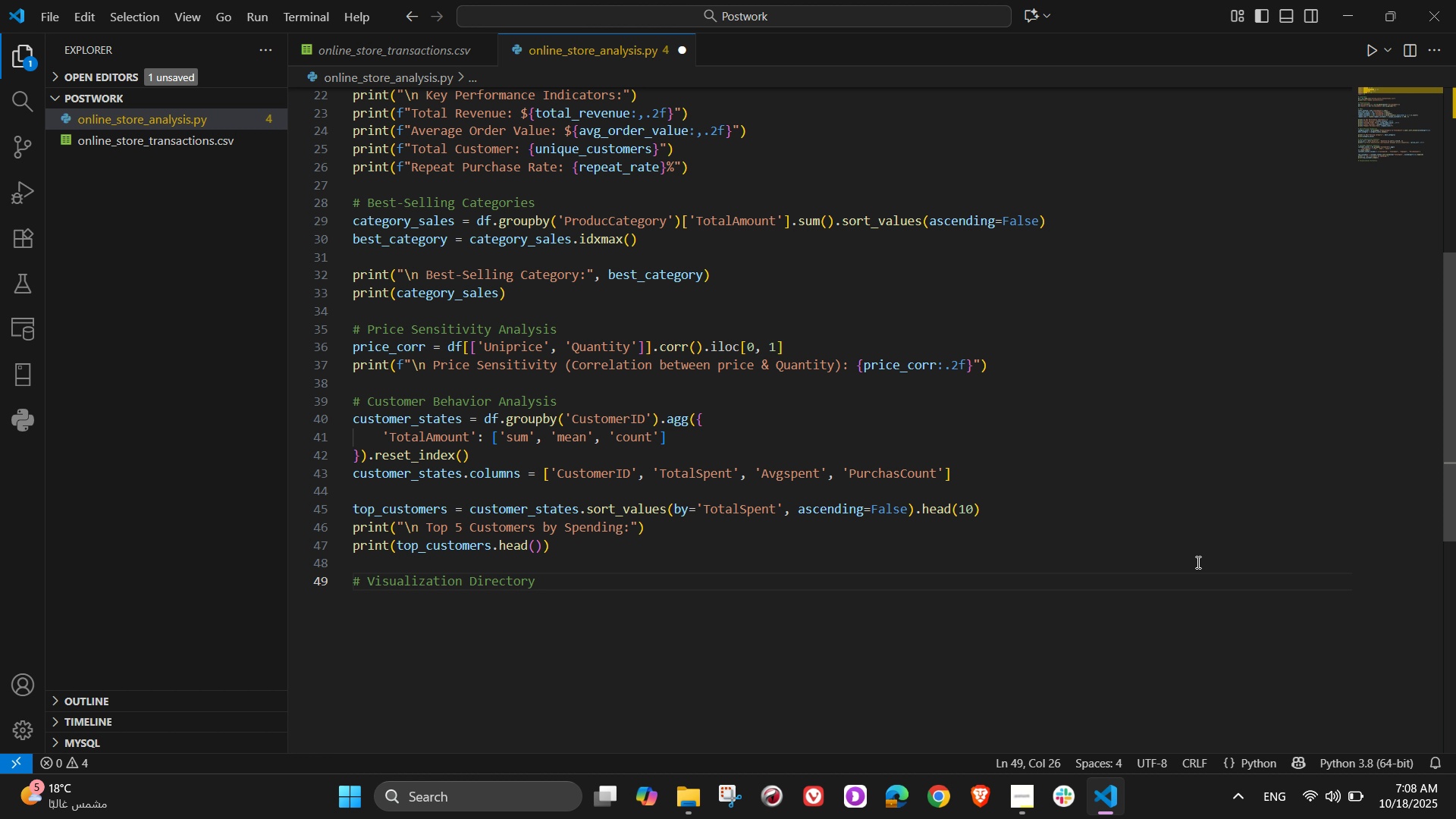 
wait(5.34)
 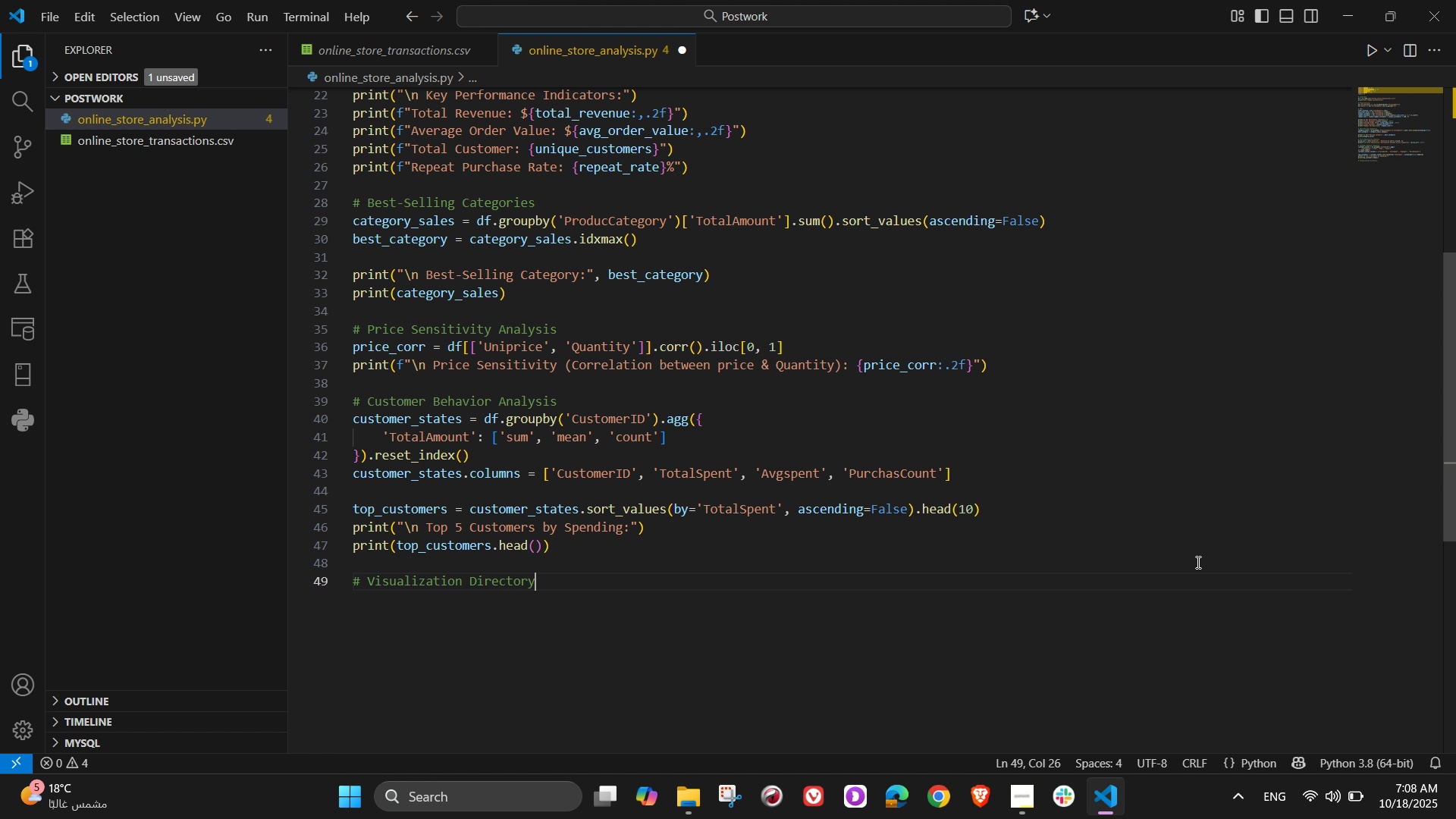 
key(Enter)
 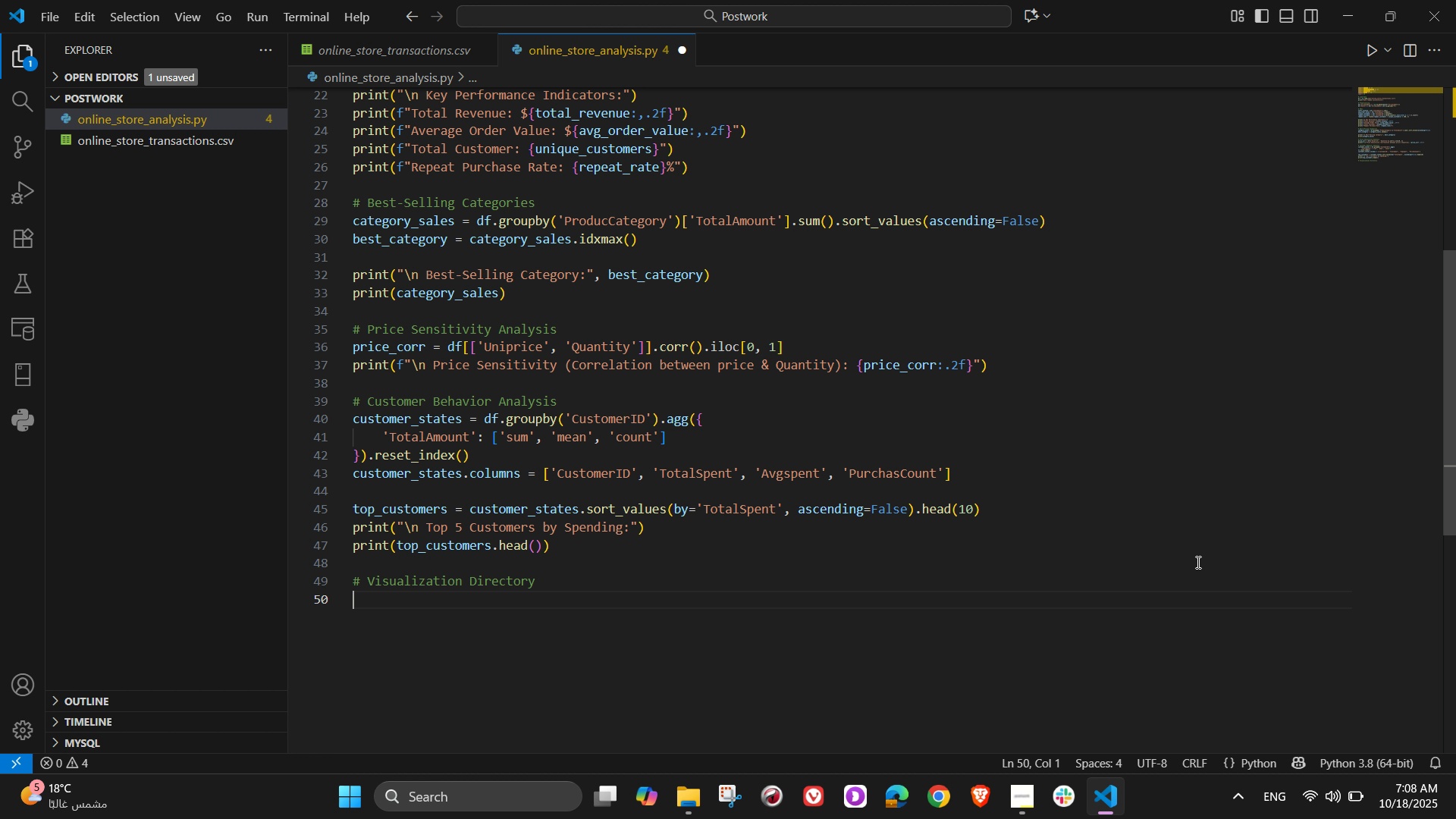 
wait(29.9)
 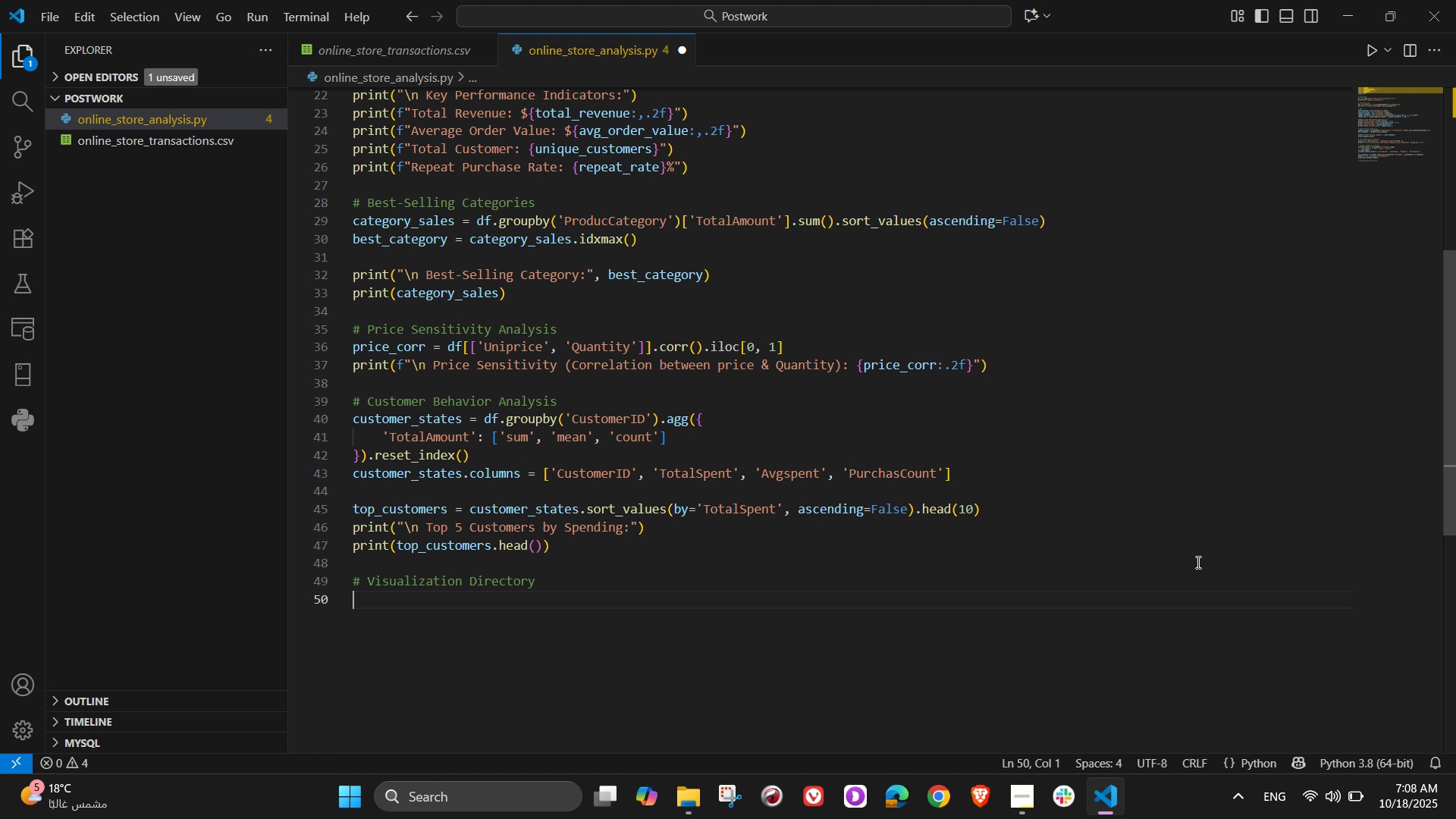 
type(os.makedirs)
 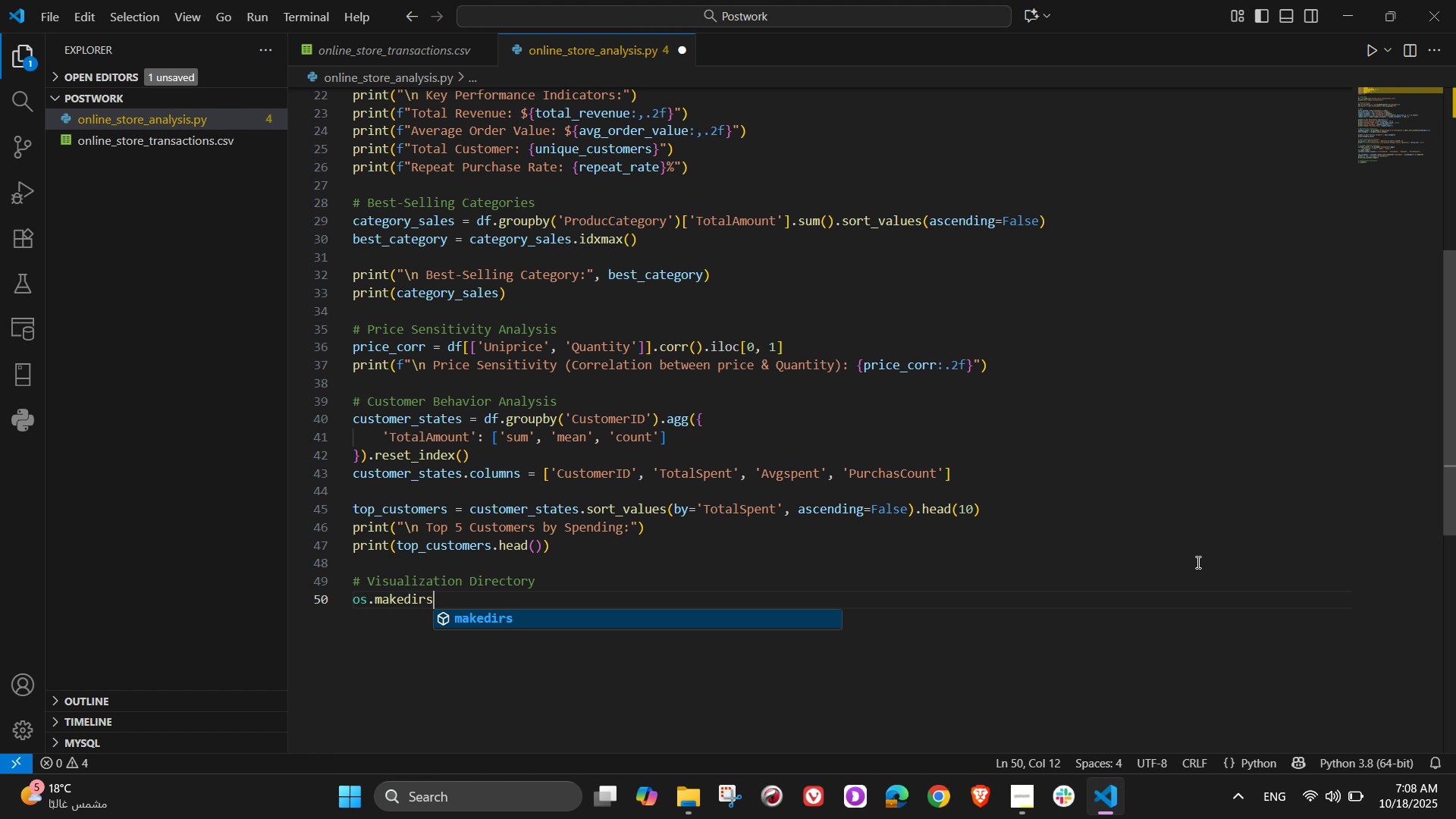 
key(Shift+9)
 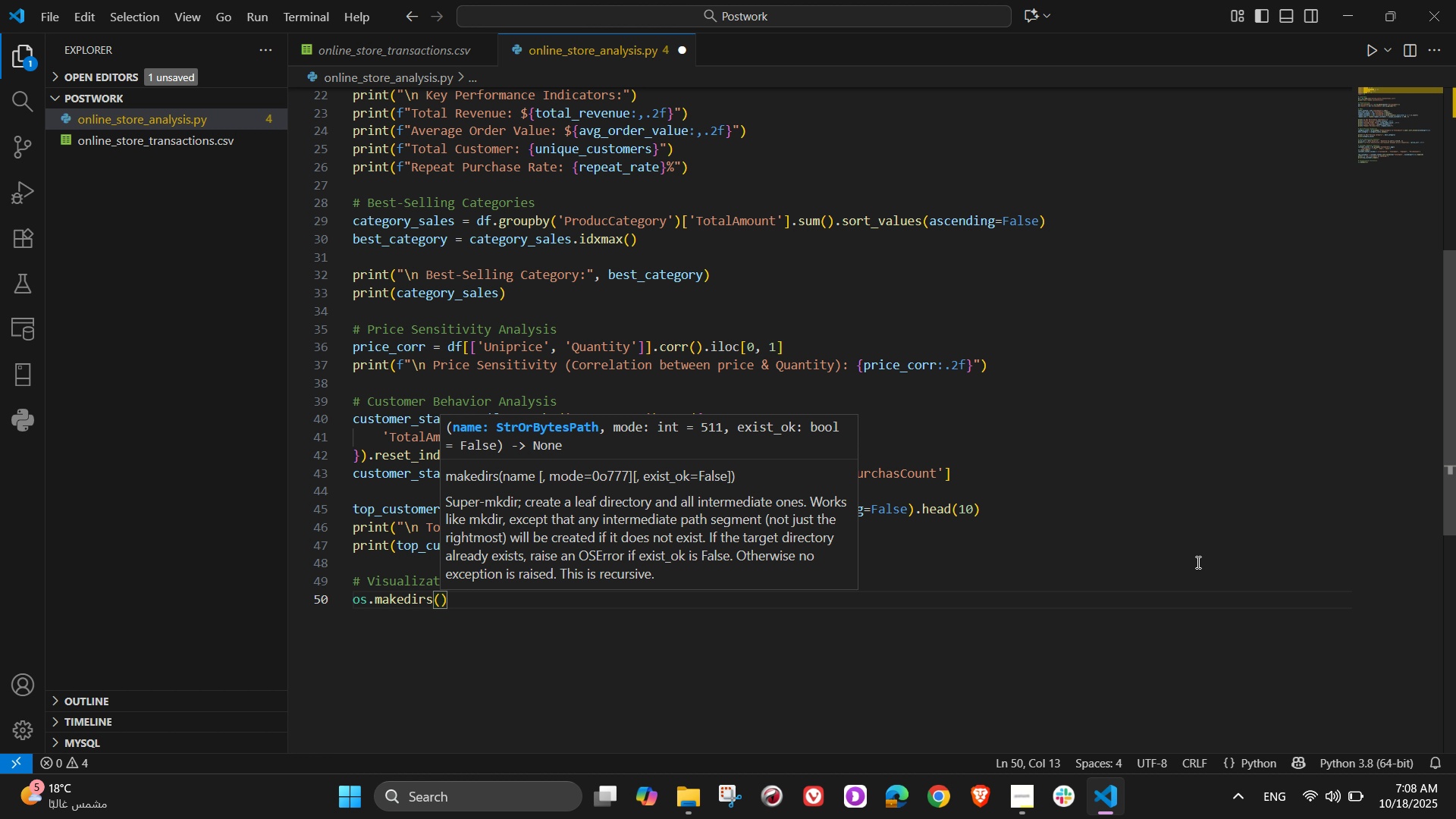 
wait(15.53)
 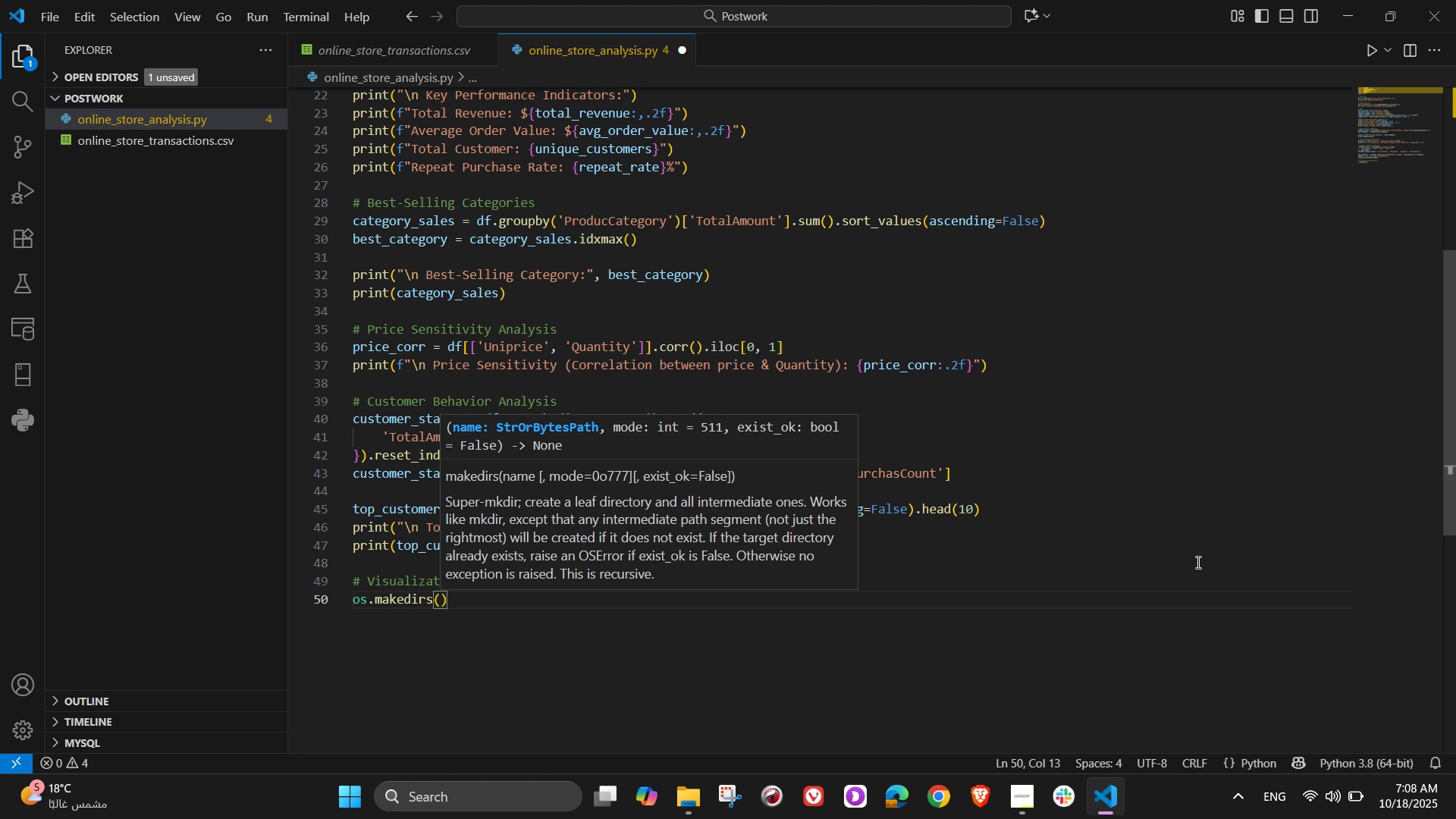 
type("output_charts)
 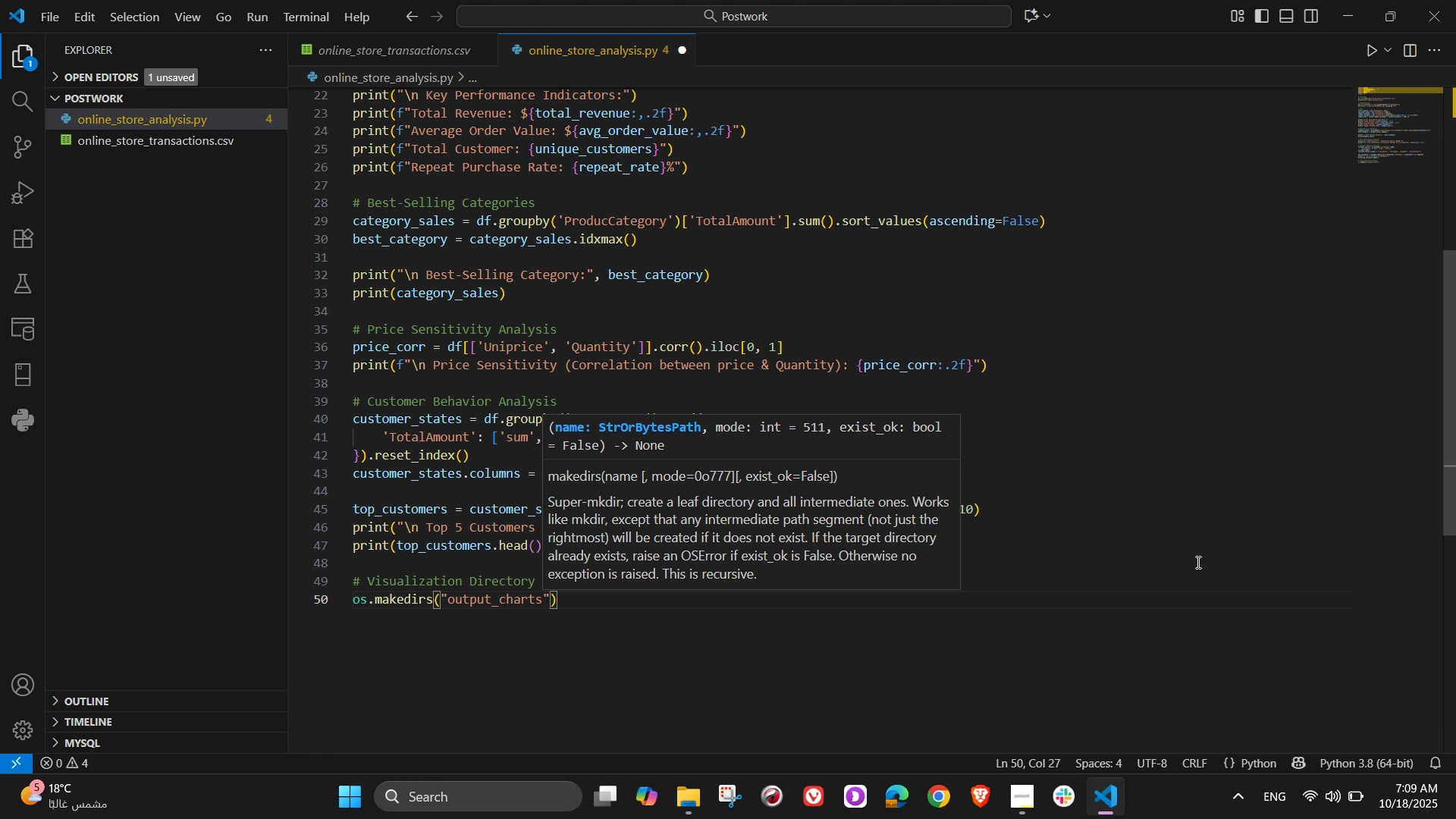 
key(ArrowRight)
 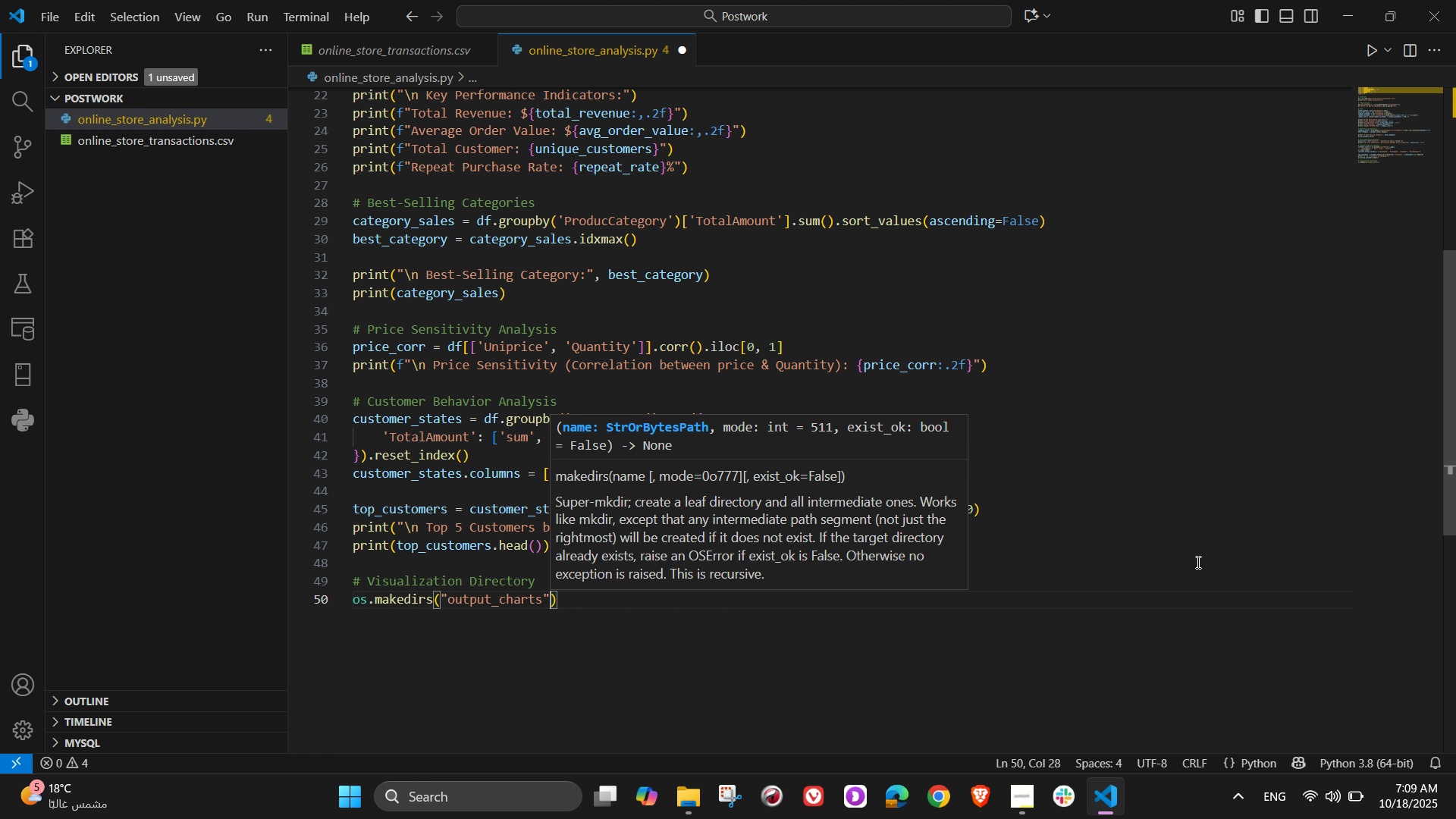 
type(, exist_ok=)
 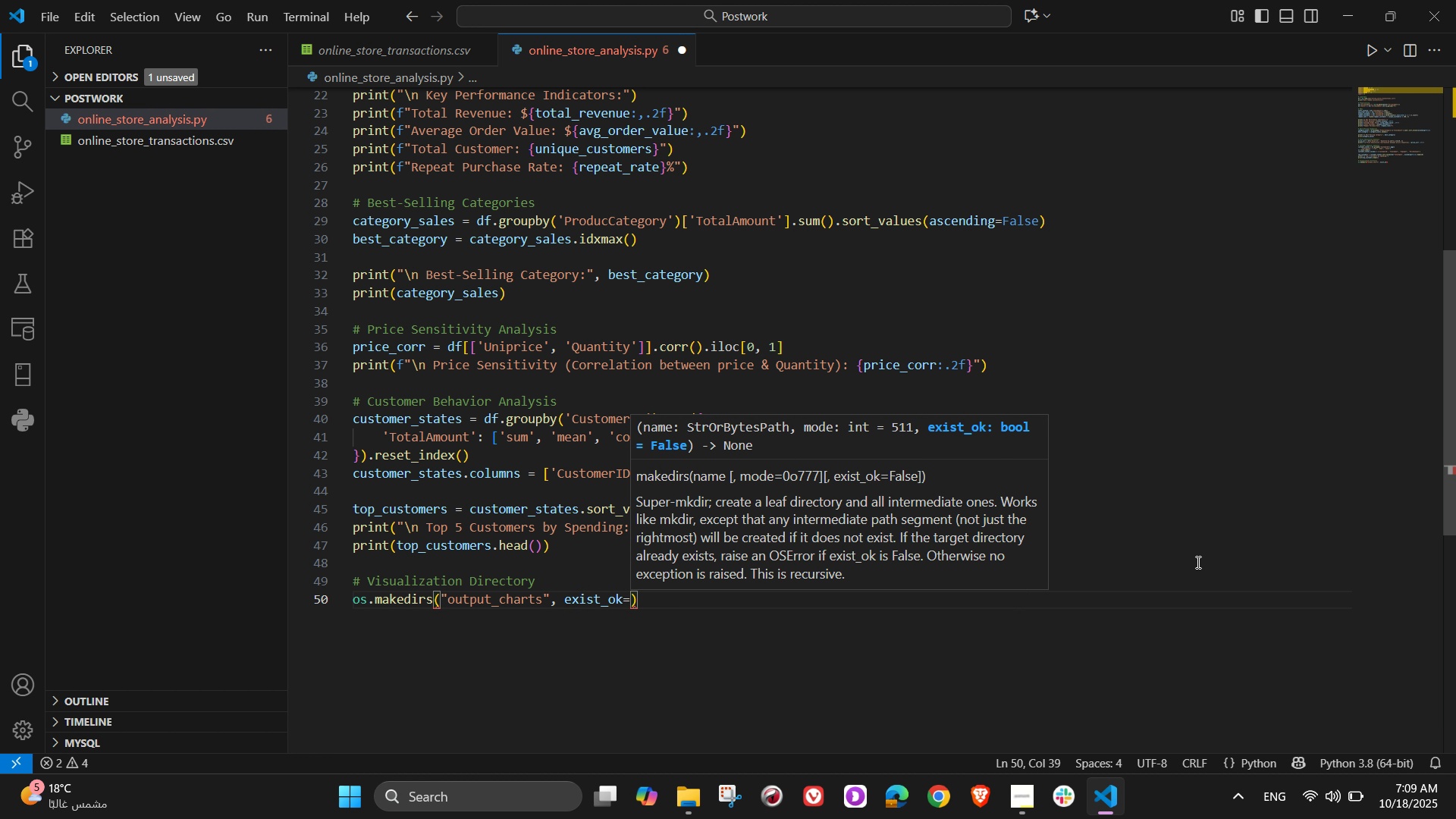 
wait(36.33)
 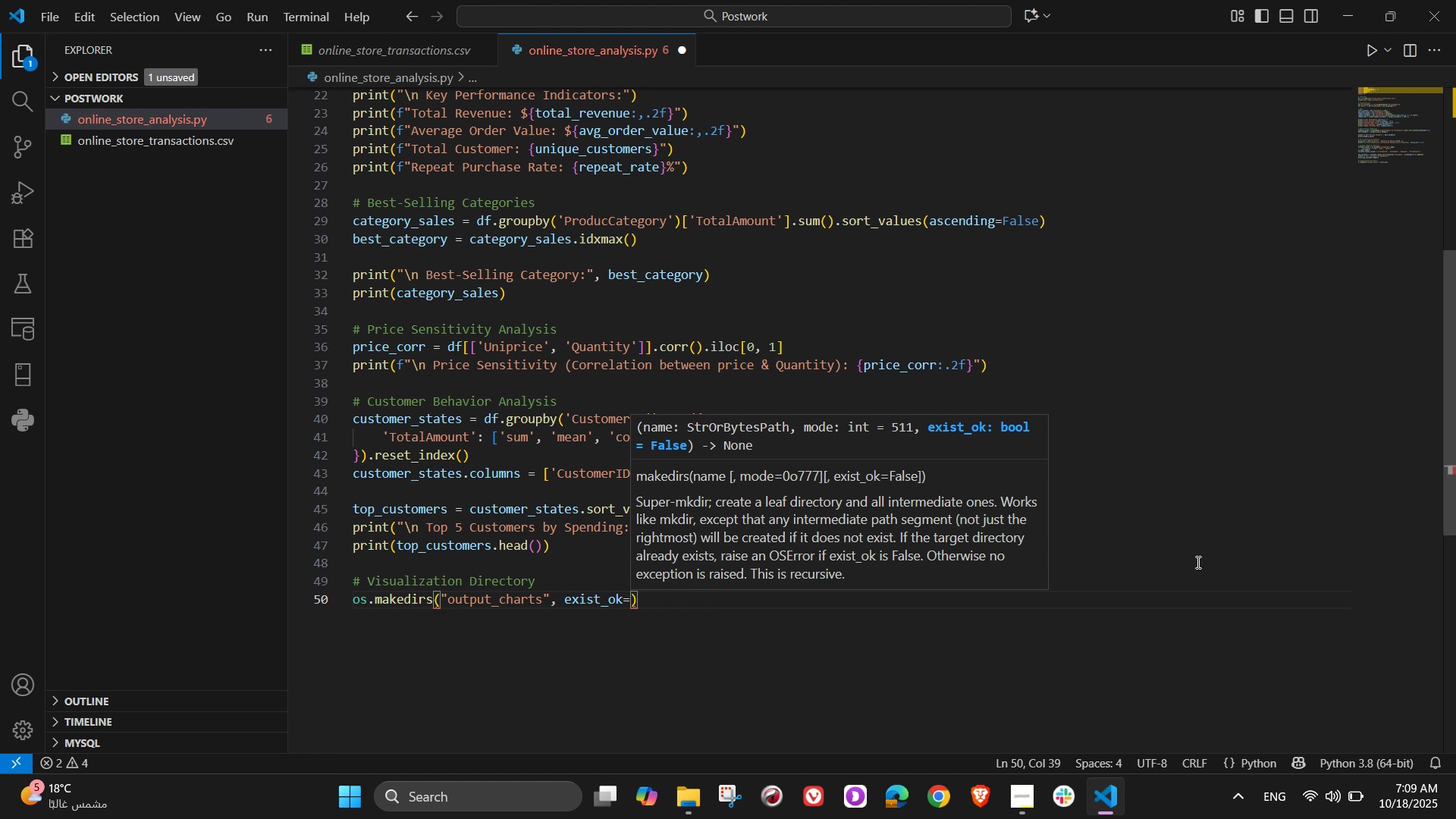 
type(True)
 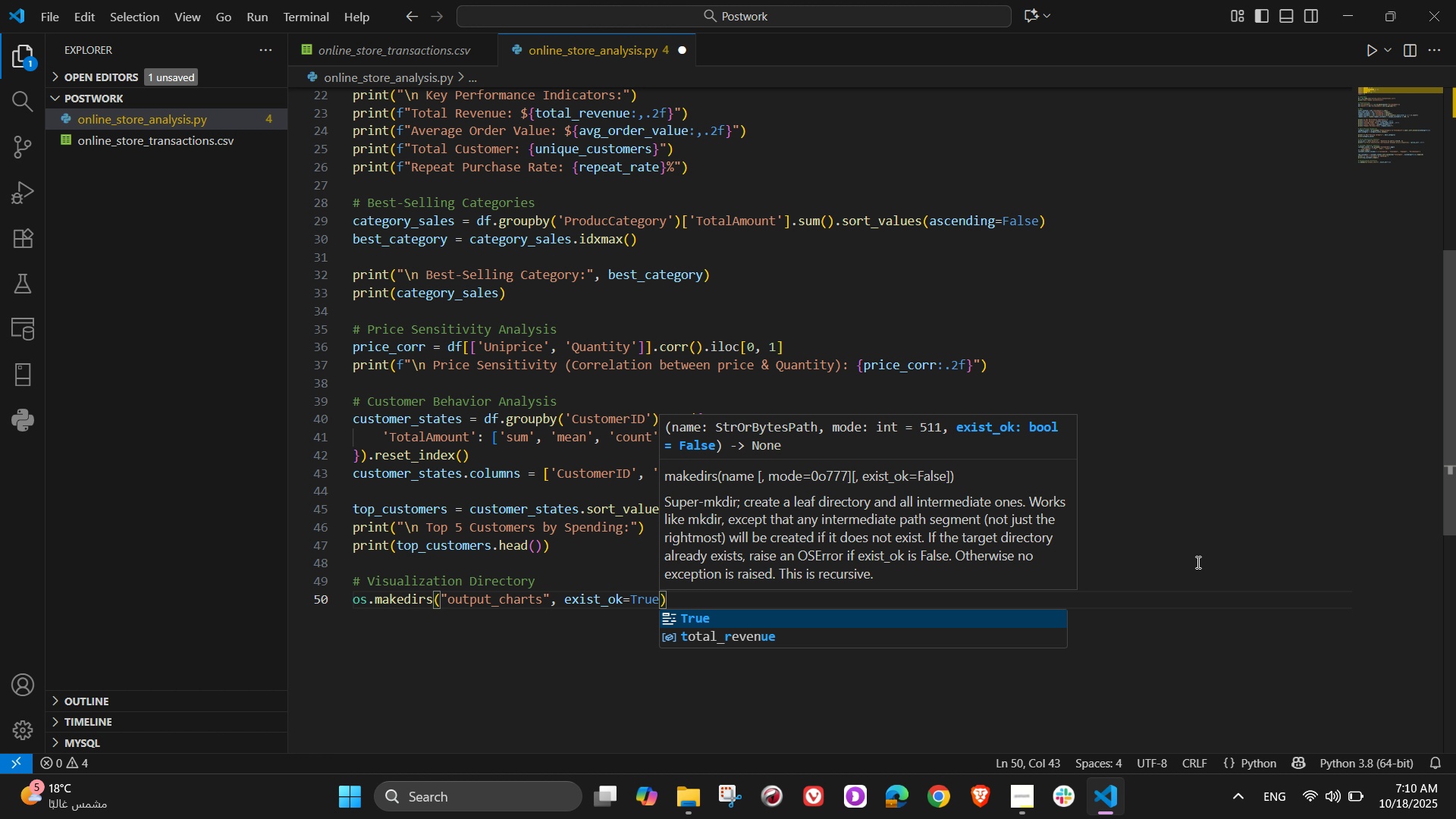 
wait(23.06)
 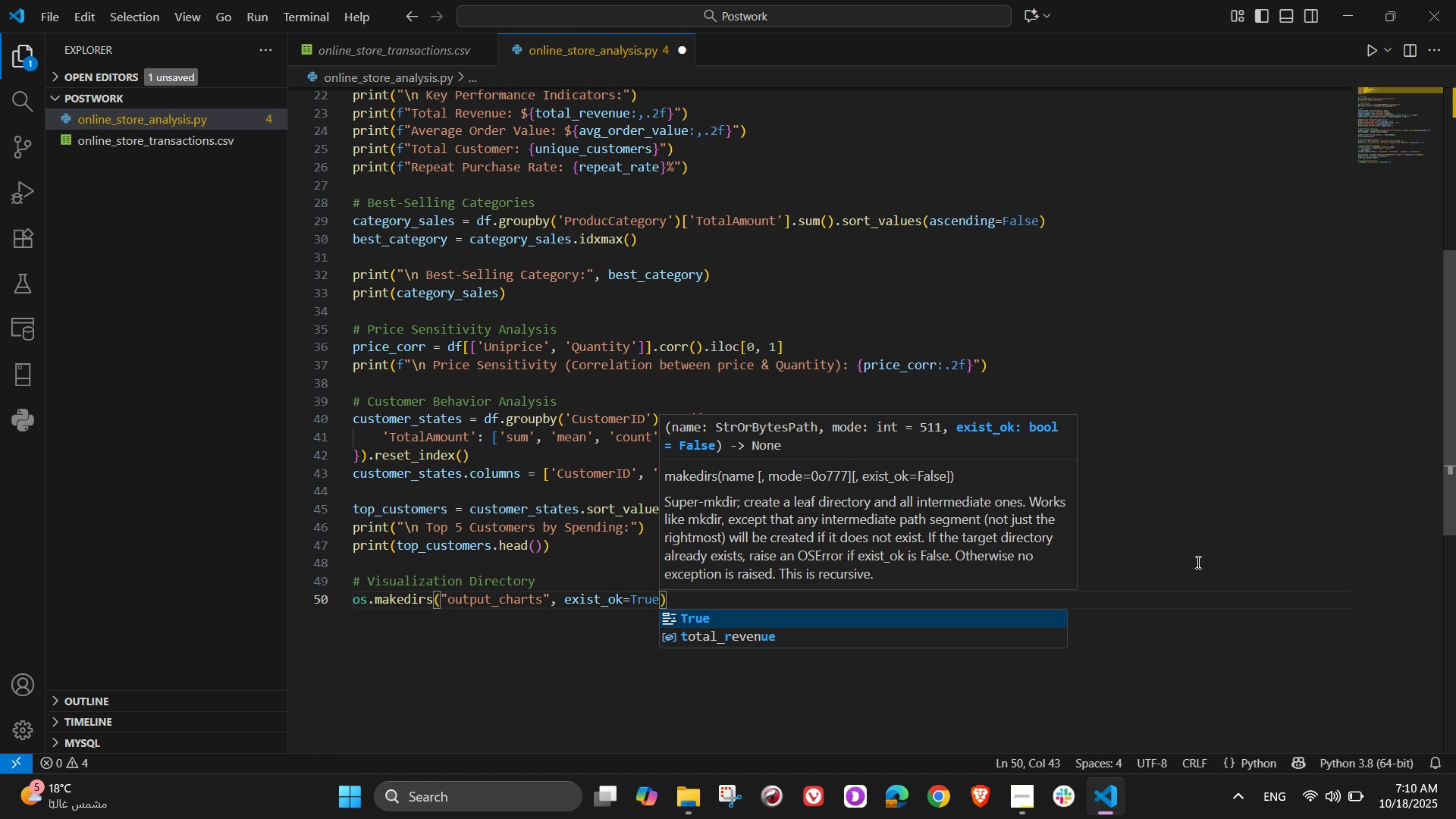 
key(ArrowRight)
 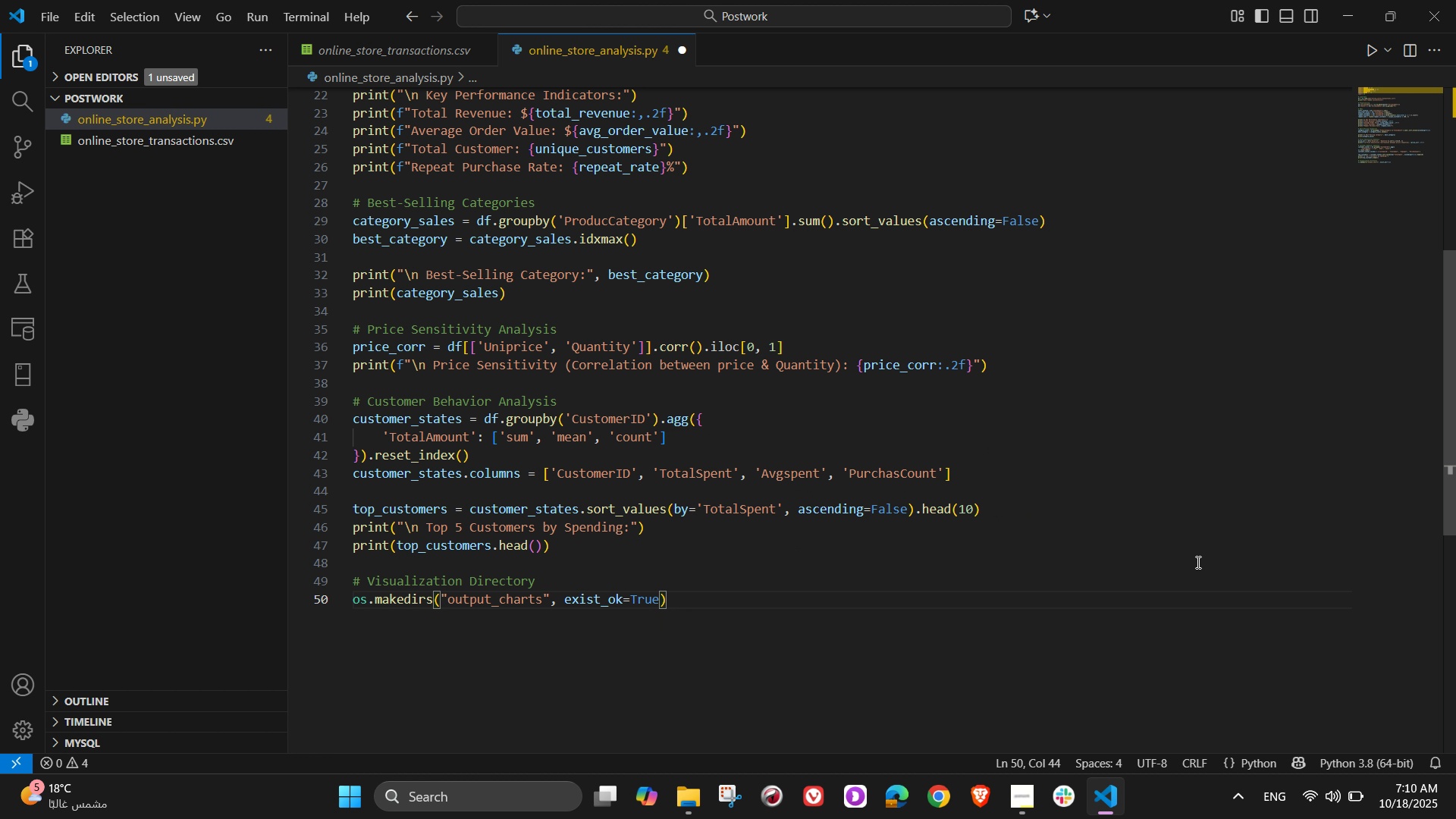 
key(NumpadEnter)
 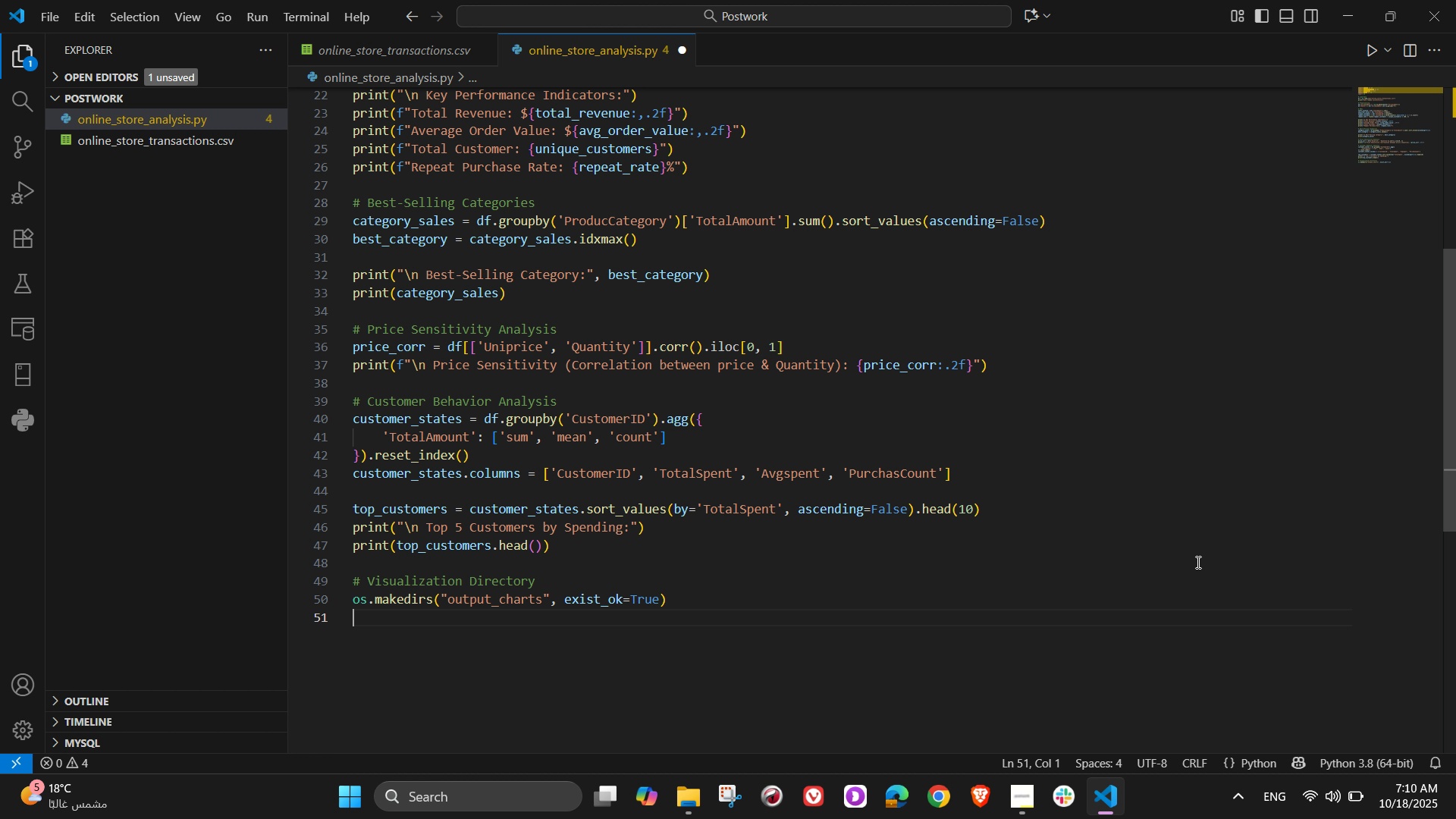 
wait(13.07)
 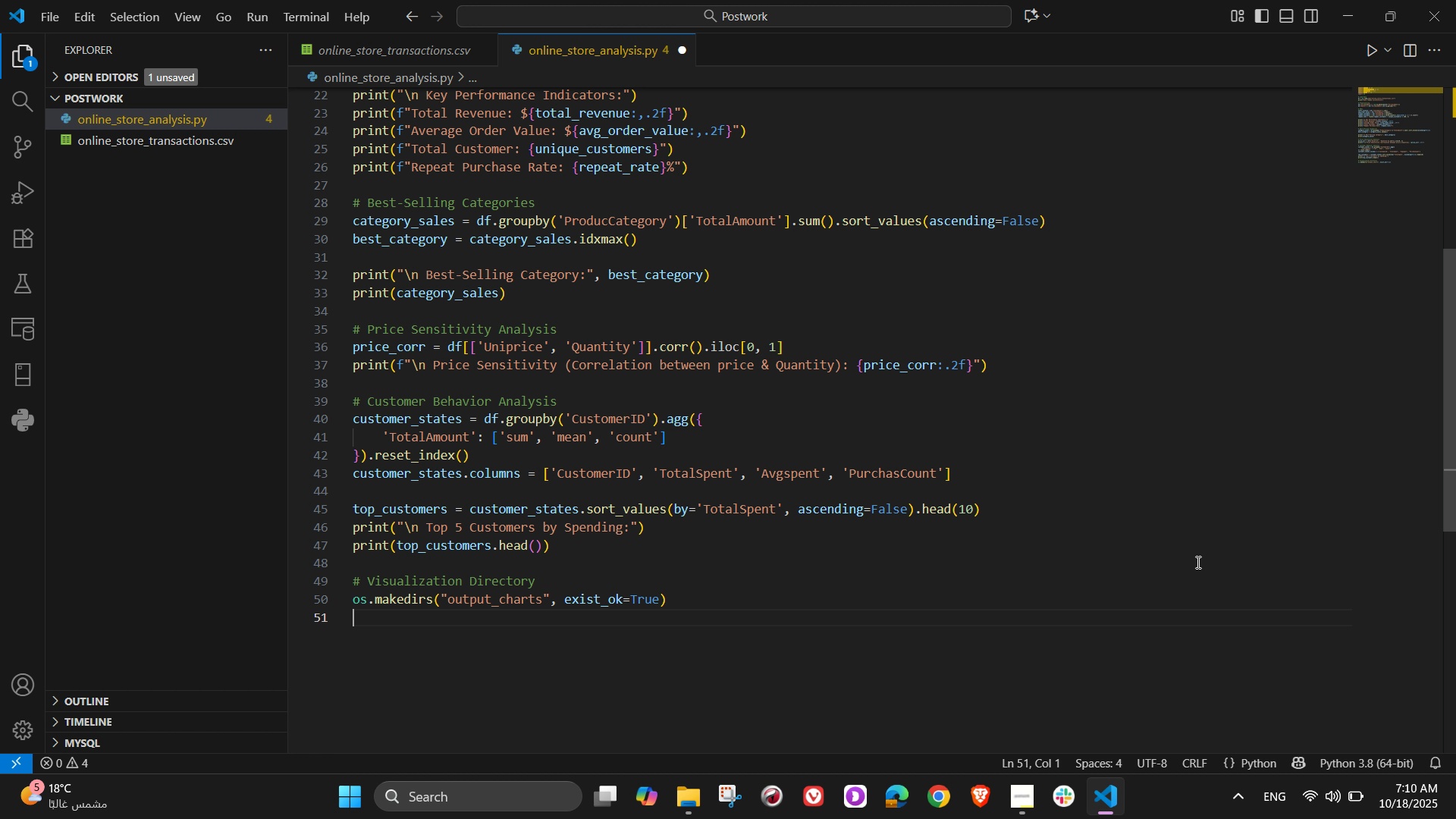 
key(NumpadEnter)
 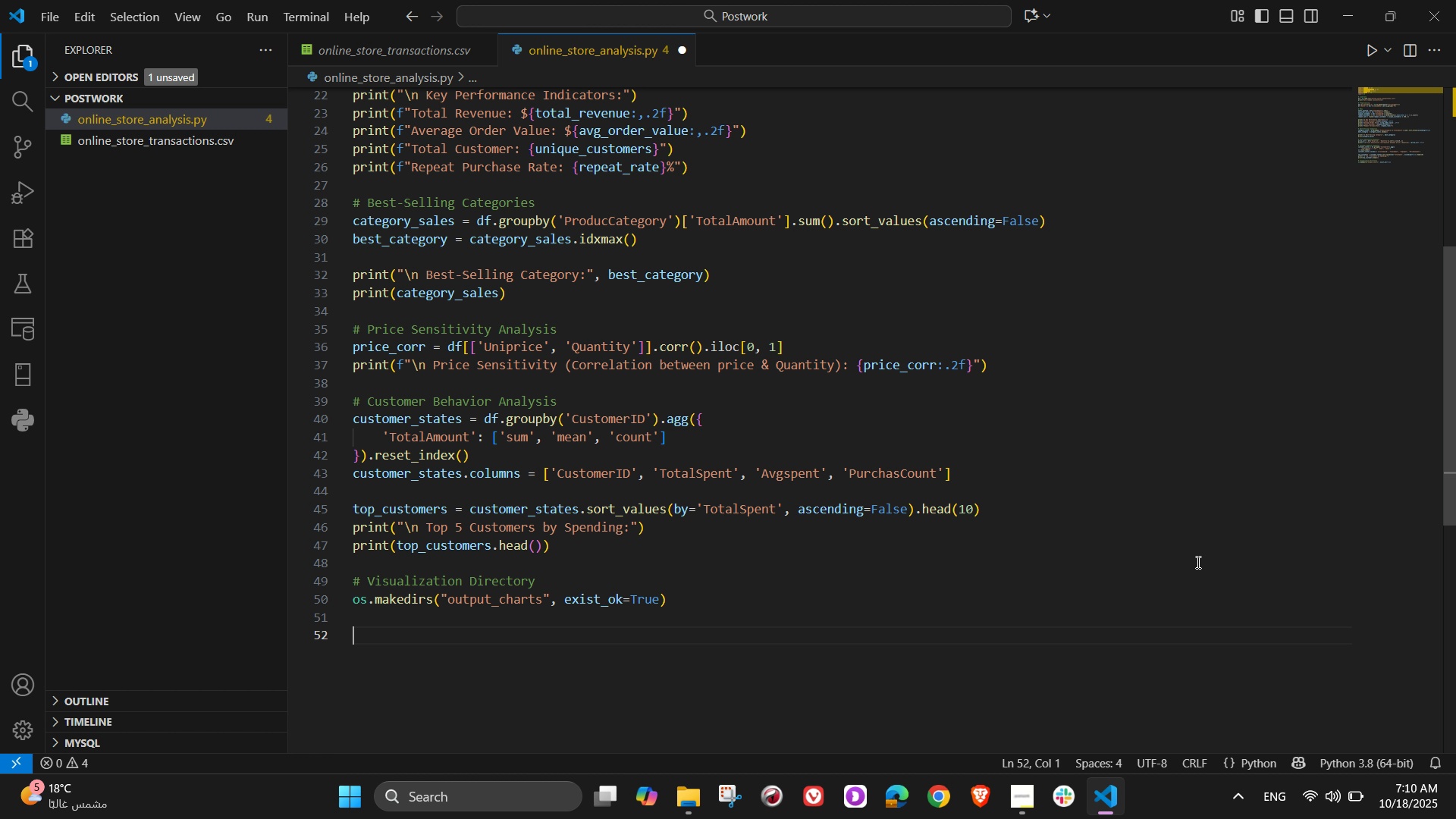 
wait(8.79)
 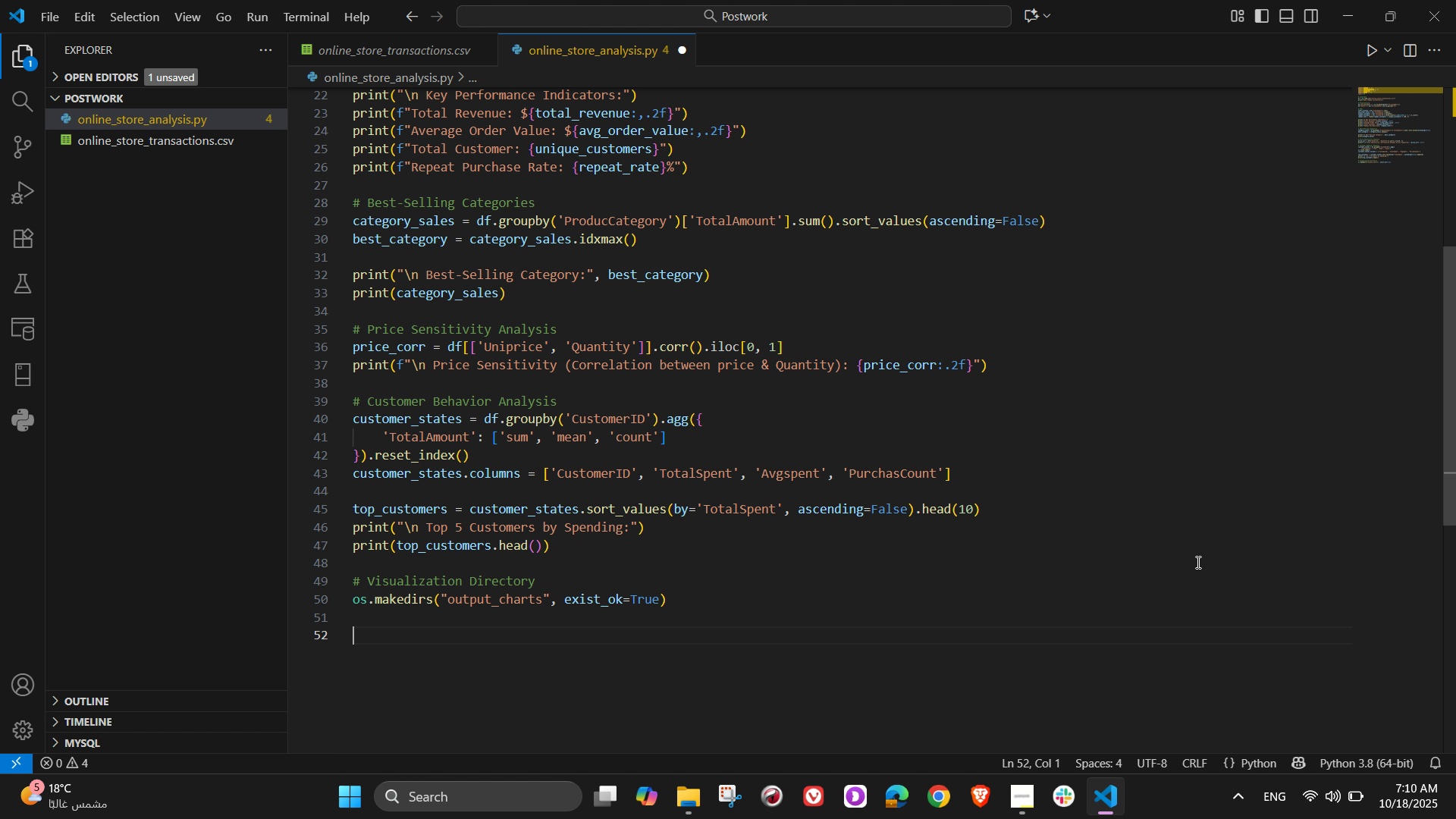 
scroll: coordinate [1194, 479], scroll_direction: down, amount: 4.0
 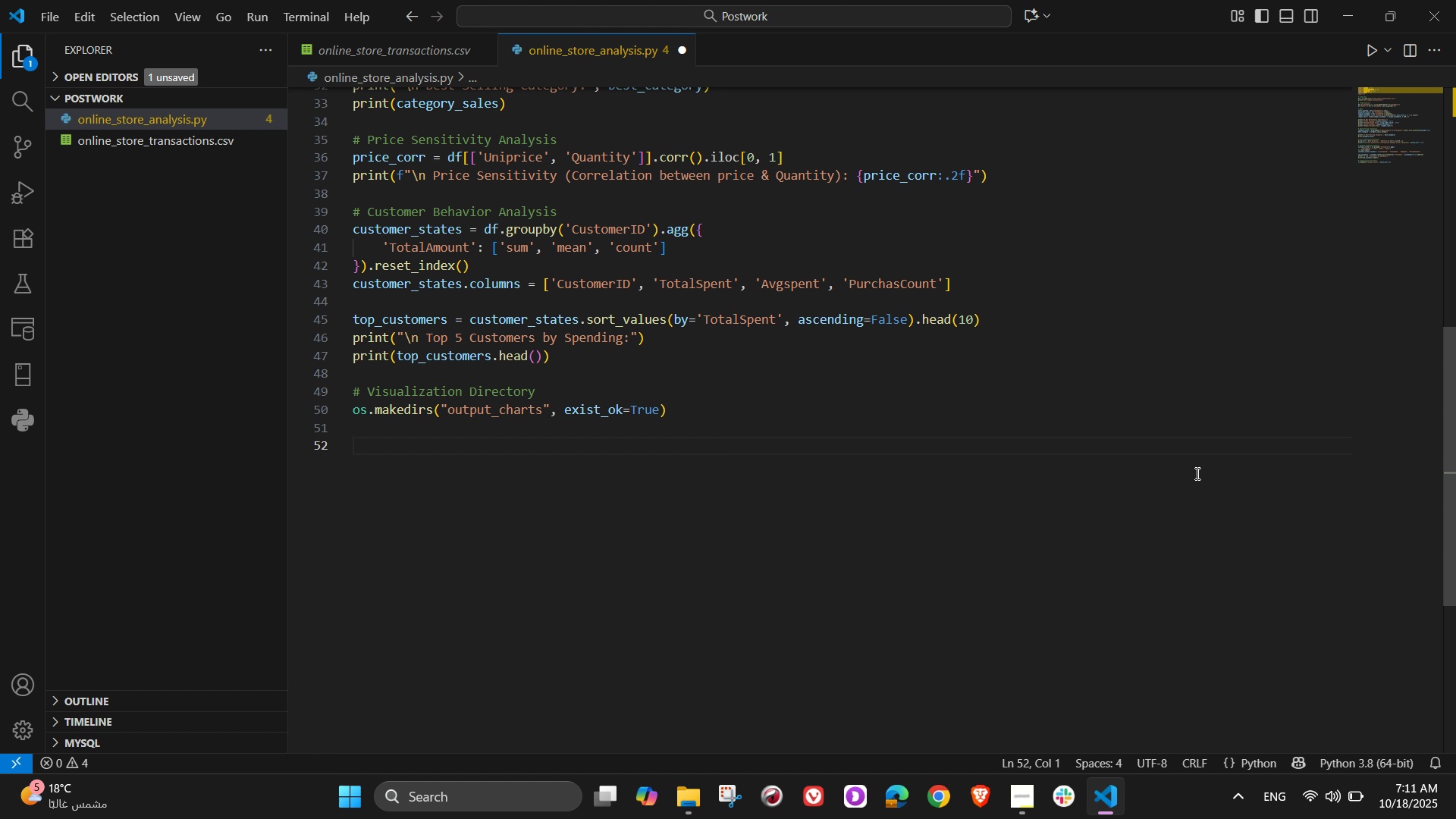 
wait(18.07)
 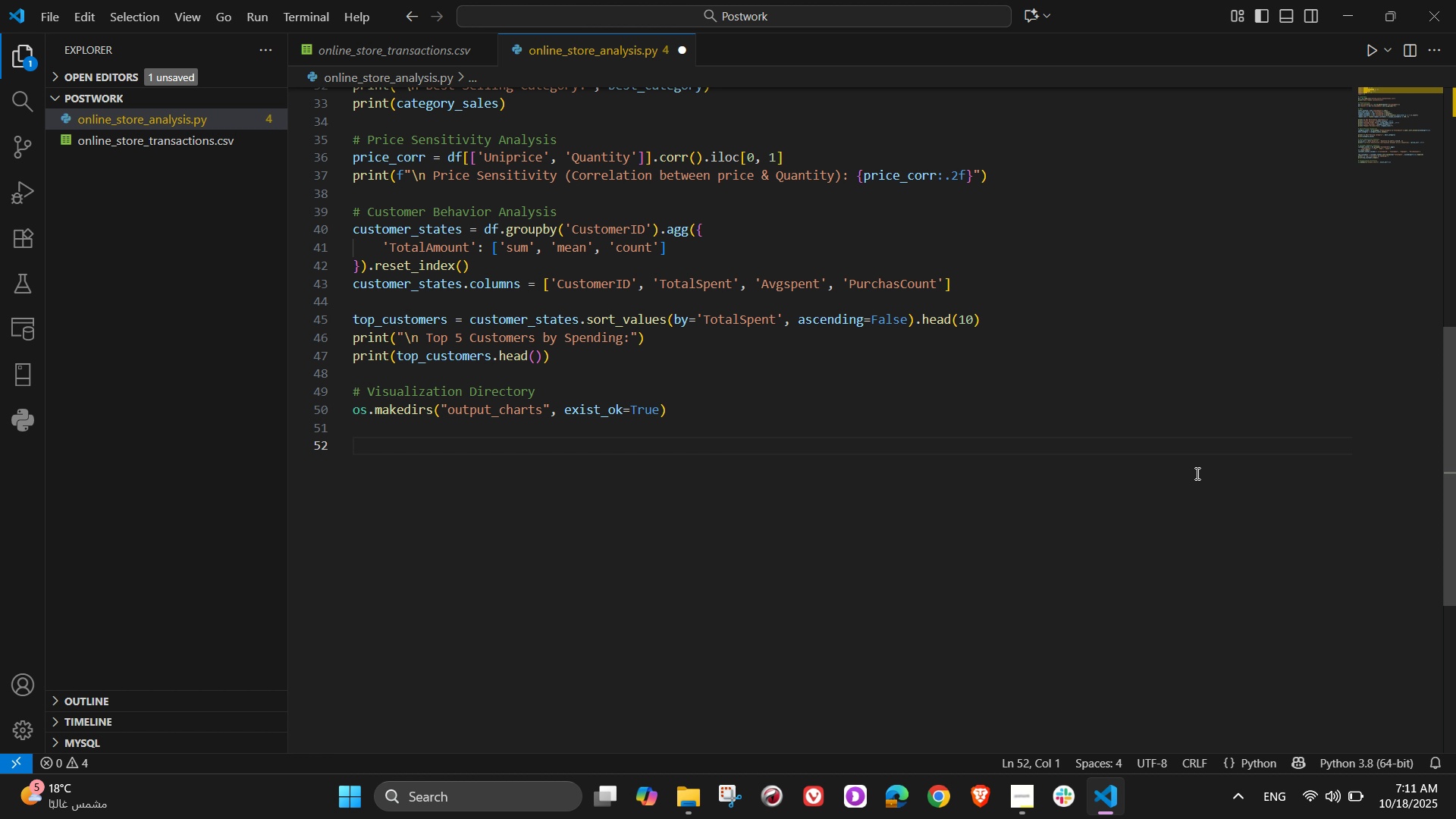 
key(Shift+4)
 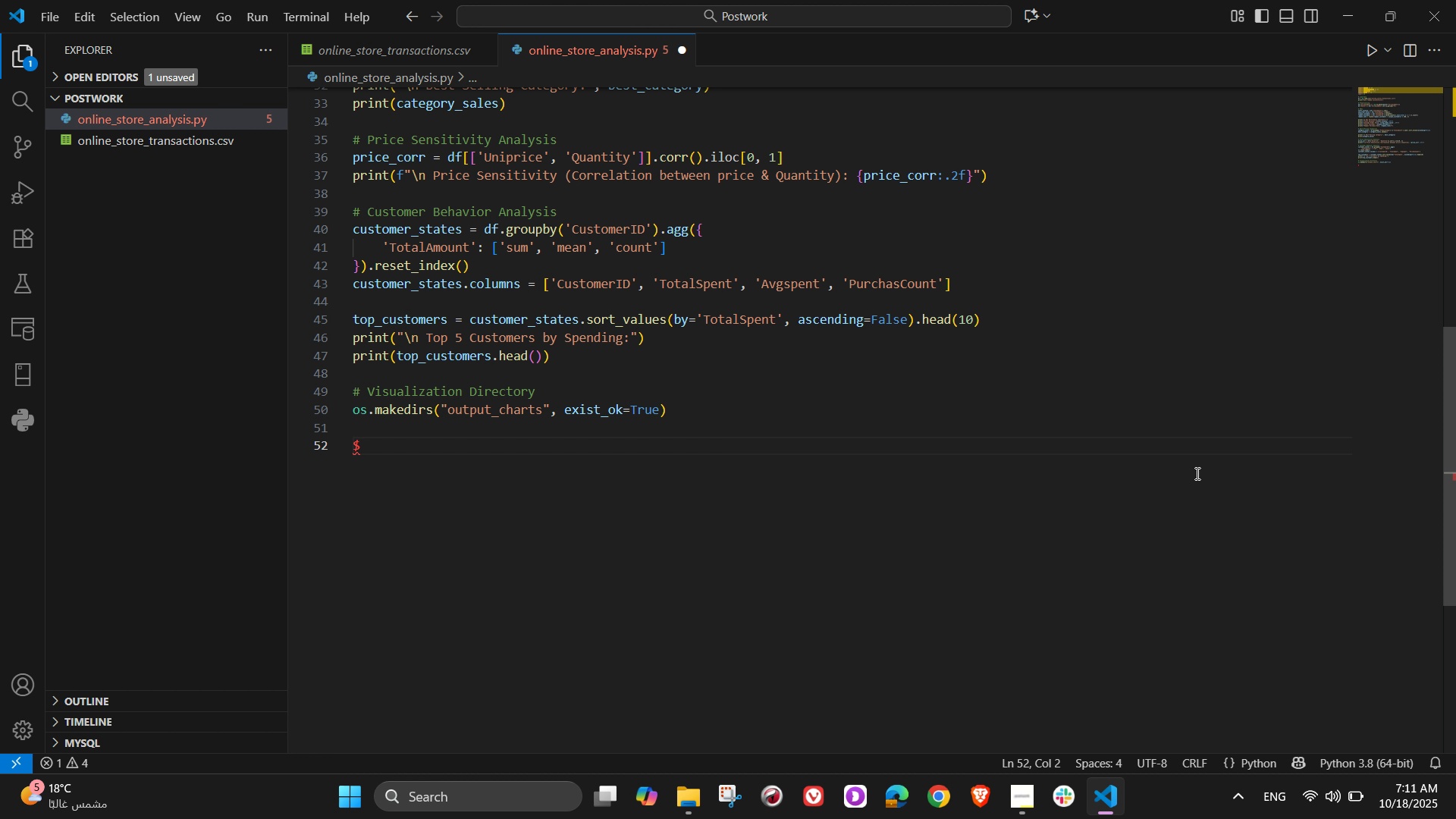 
key(Backspace)
 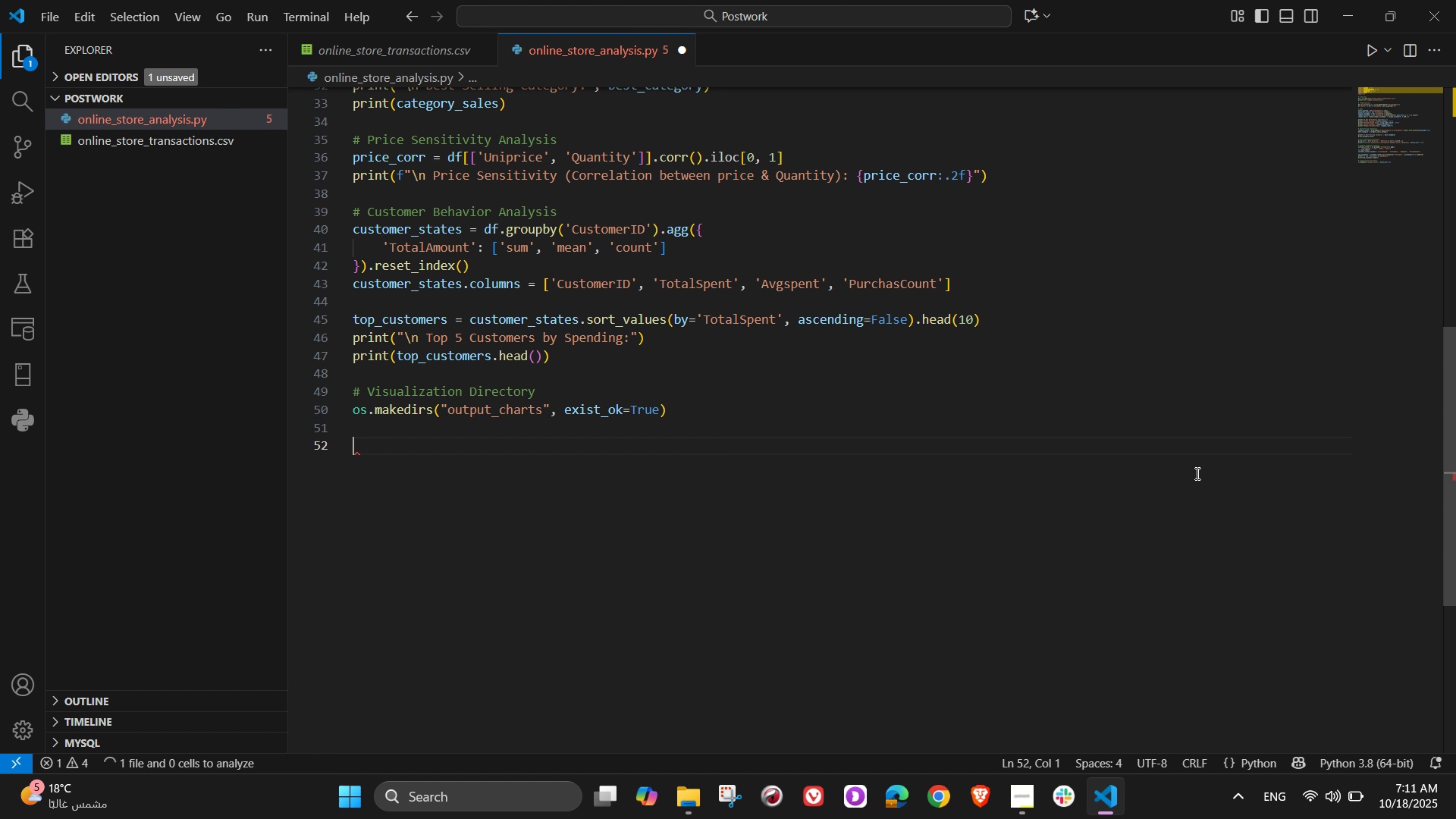 
key(Shift+3)
 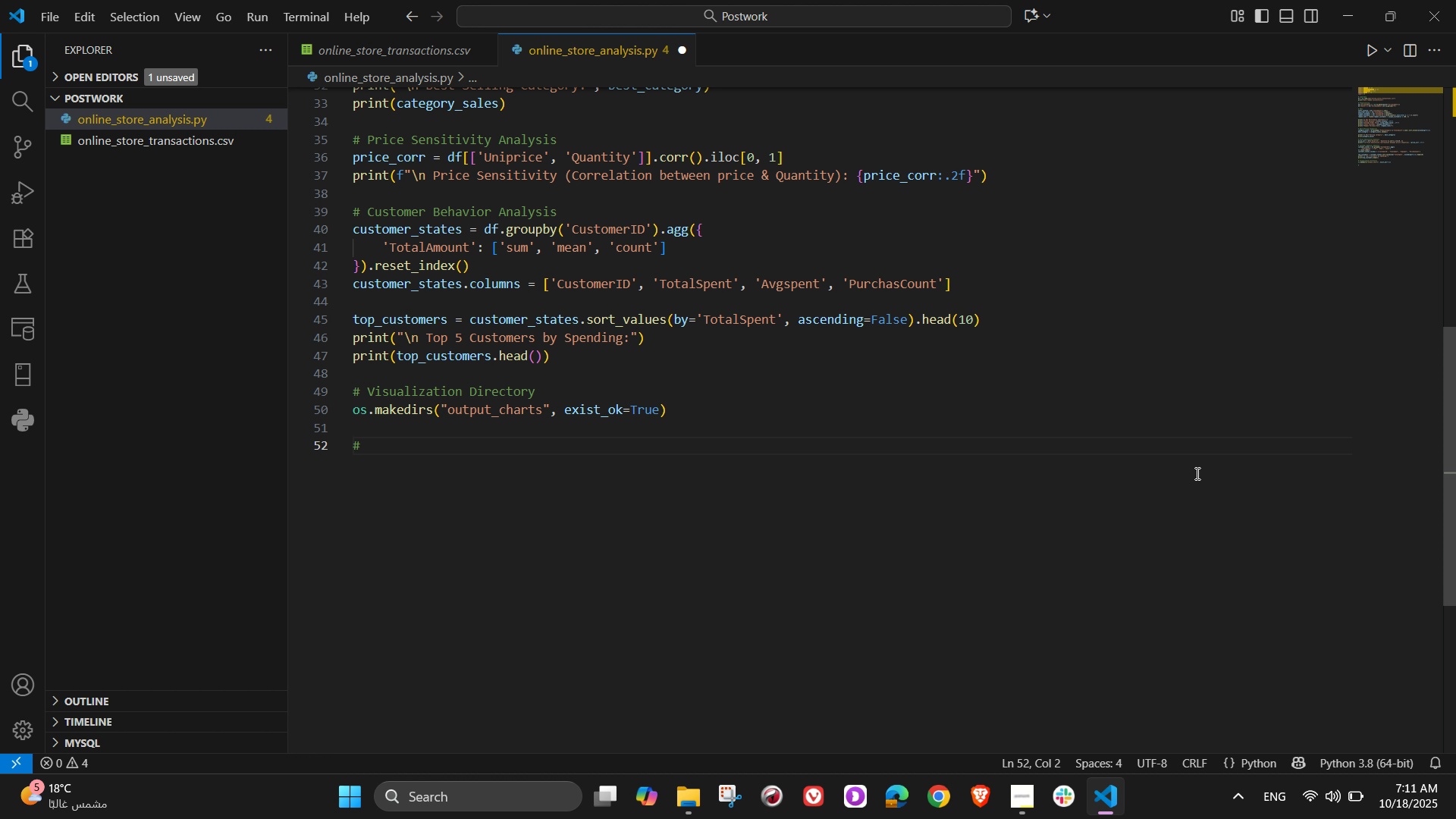 
wait(13.38)
 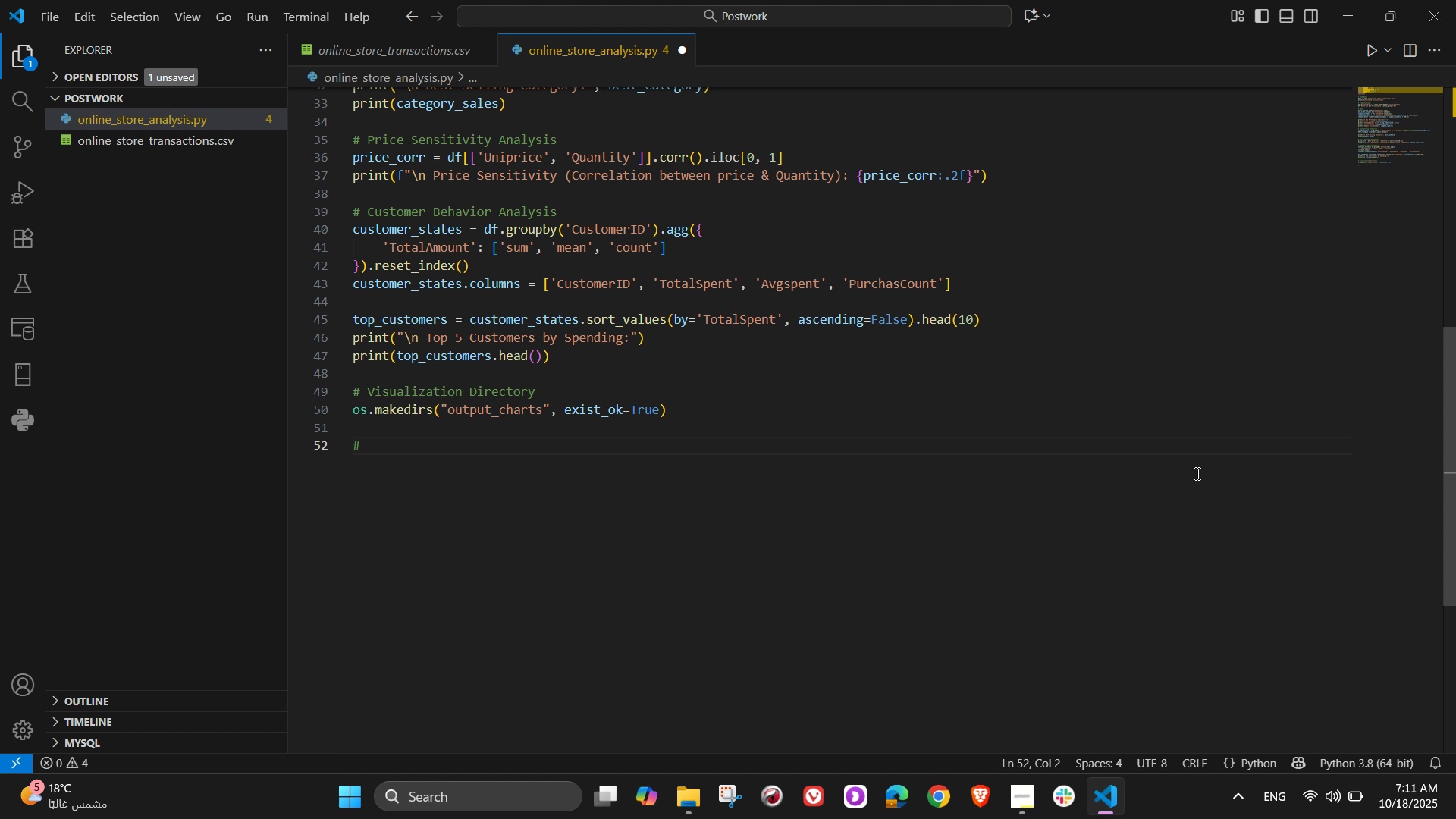 
type( Category Revenue Chatr)
key(Backspace)
key(Backspace)
type(rt)
 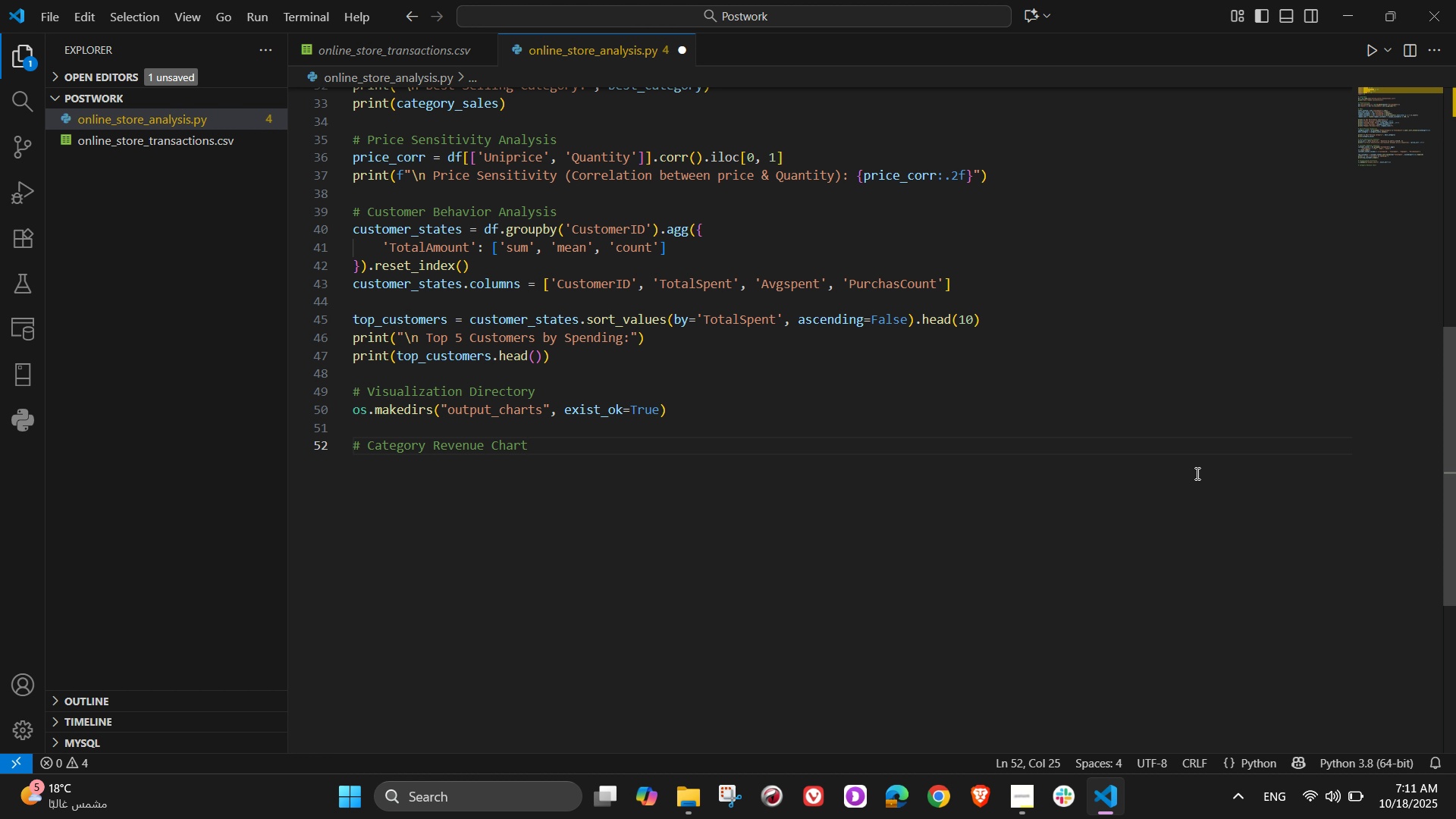 
key(Enter)
 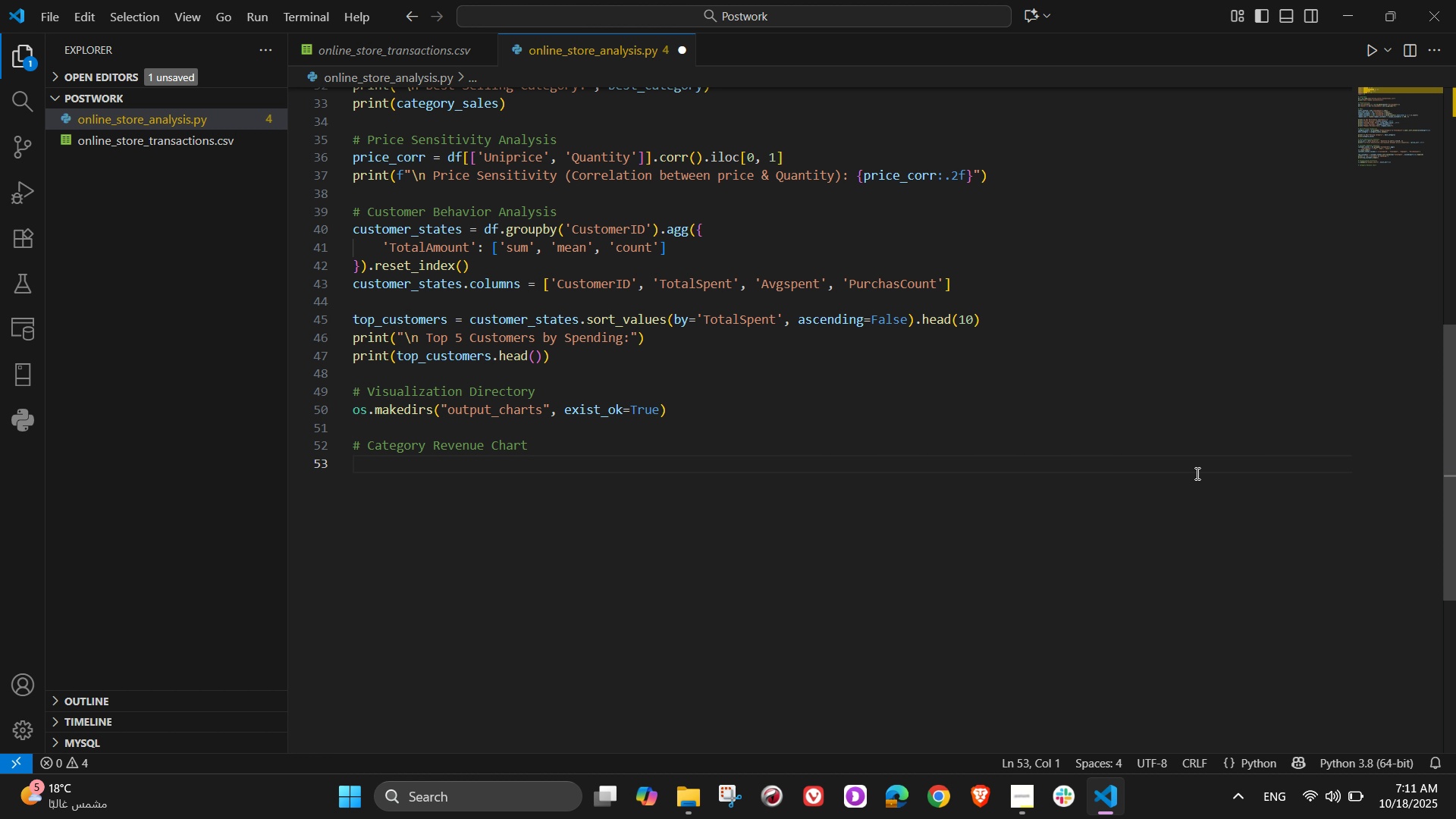 
wait(8.62)
 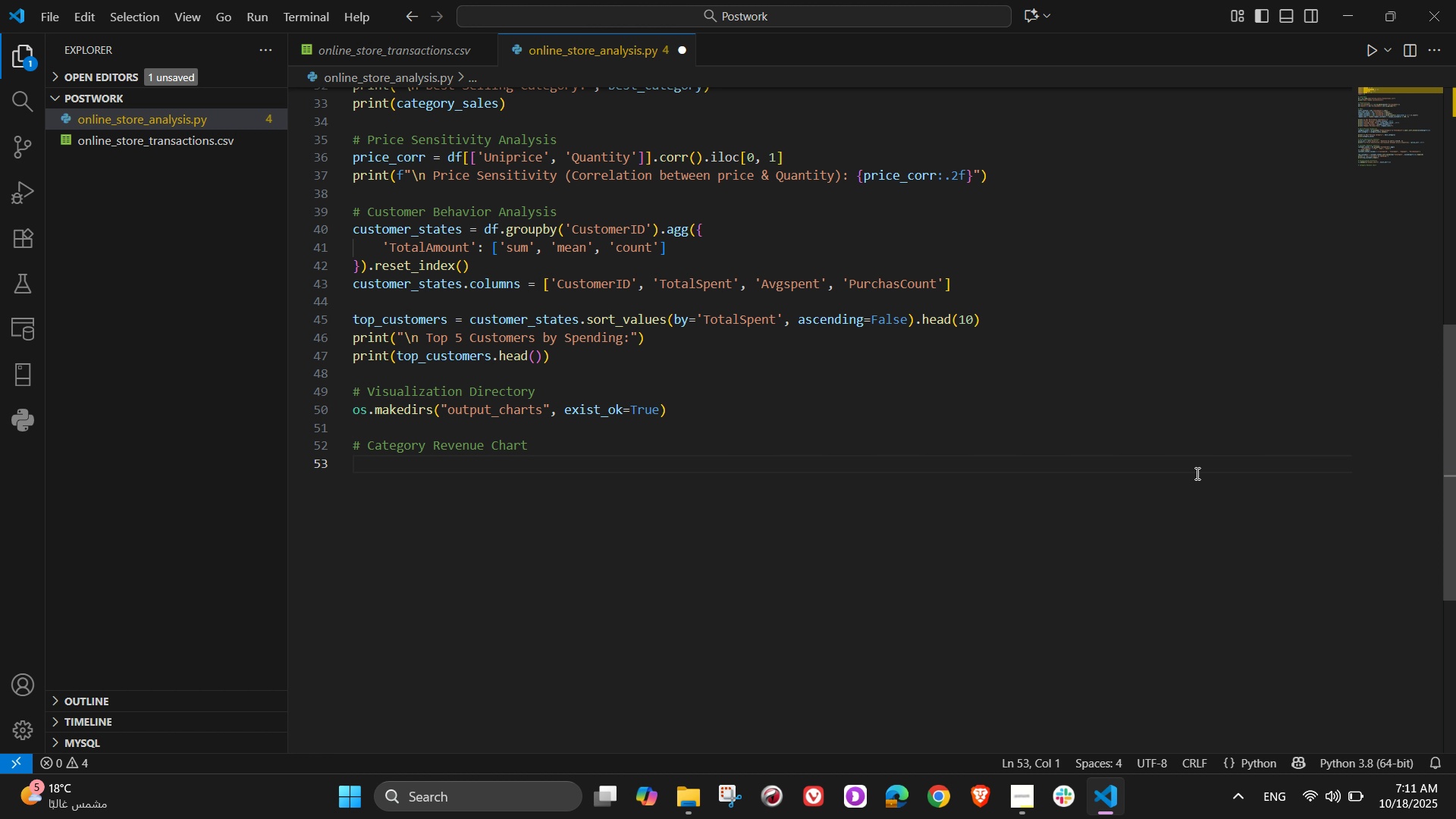 
type(fig)
 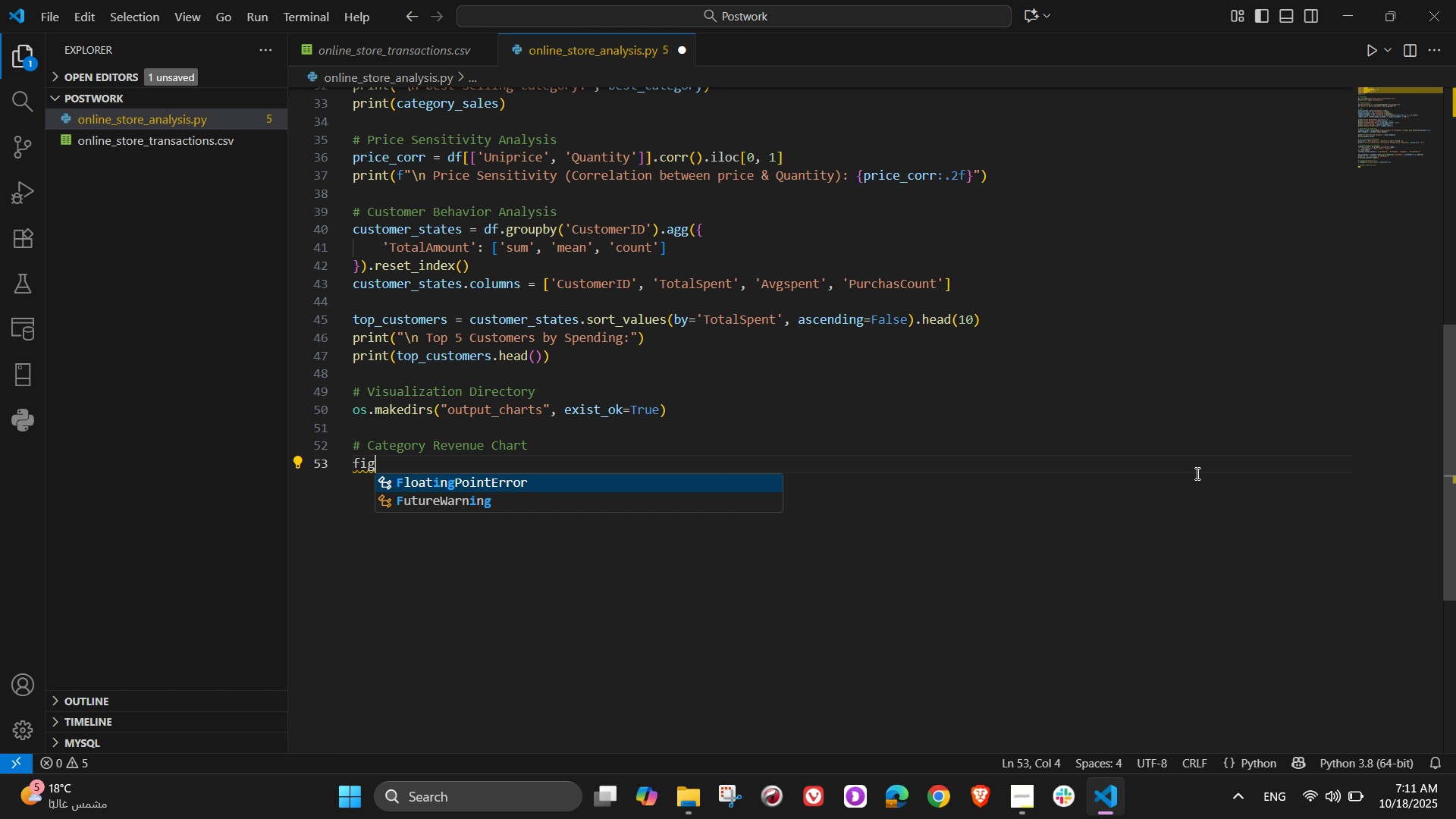 
wait(17.21)
 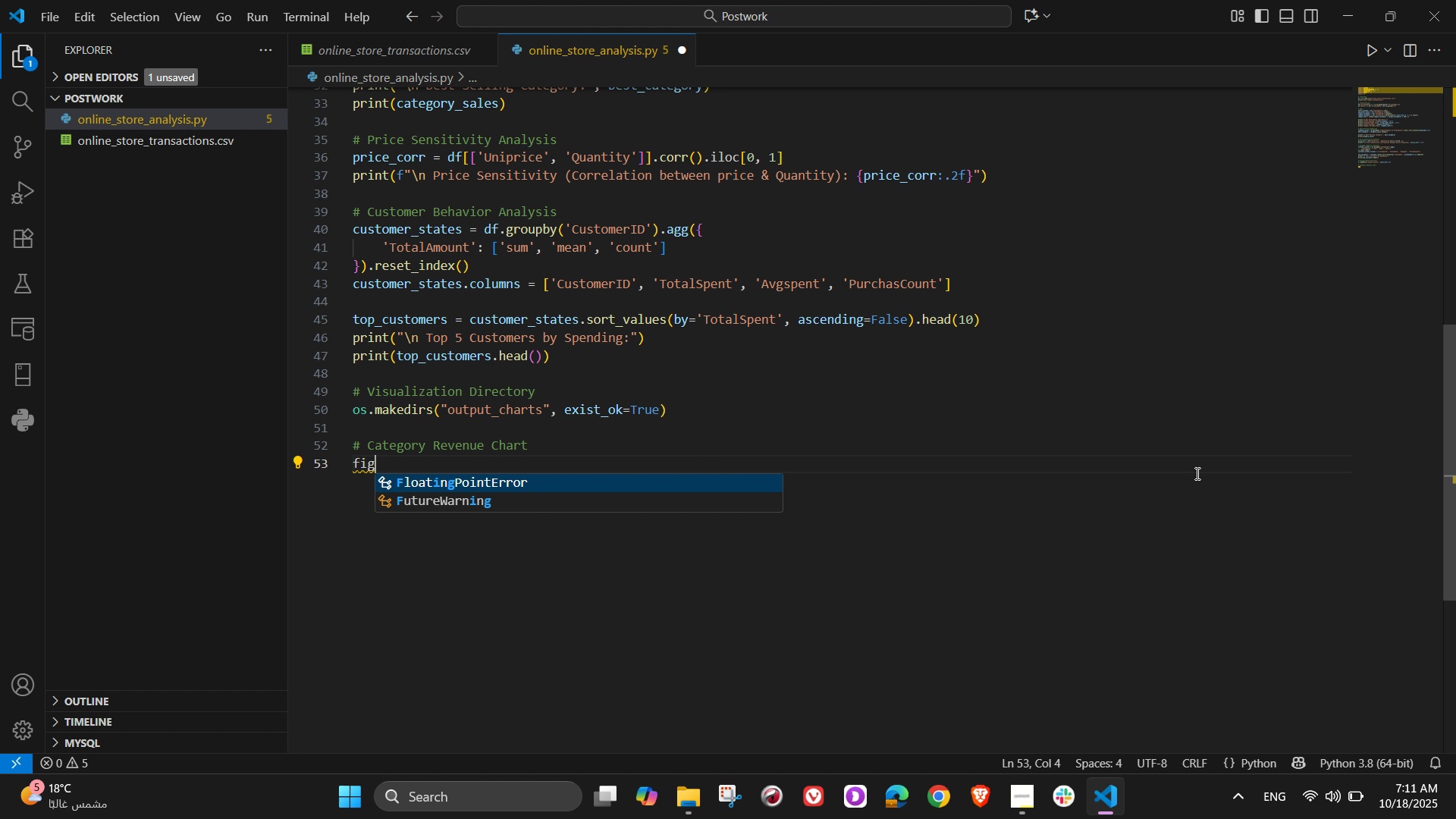 
type(1 = px.bar)
 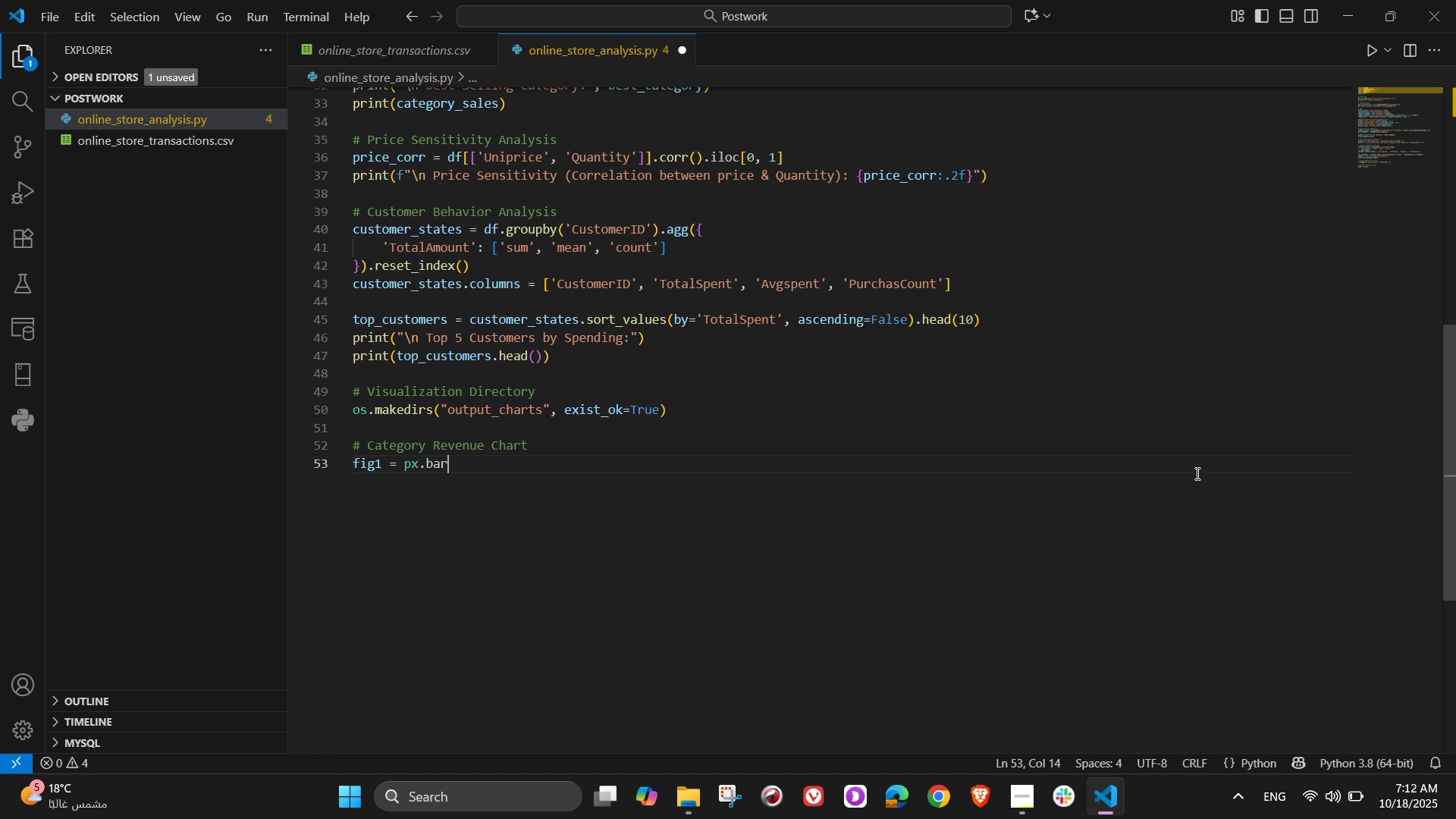 
wait(14.52)
 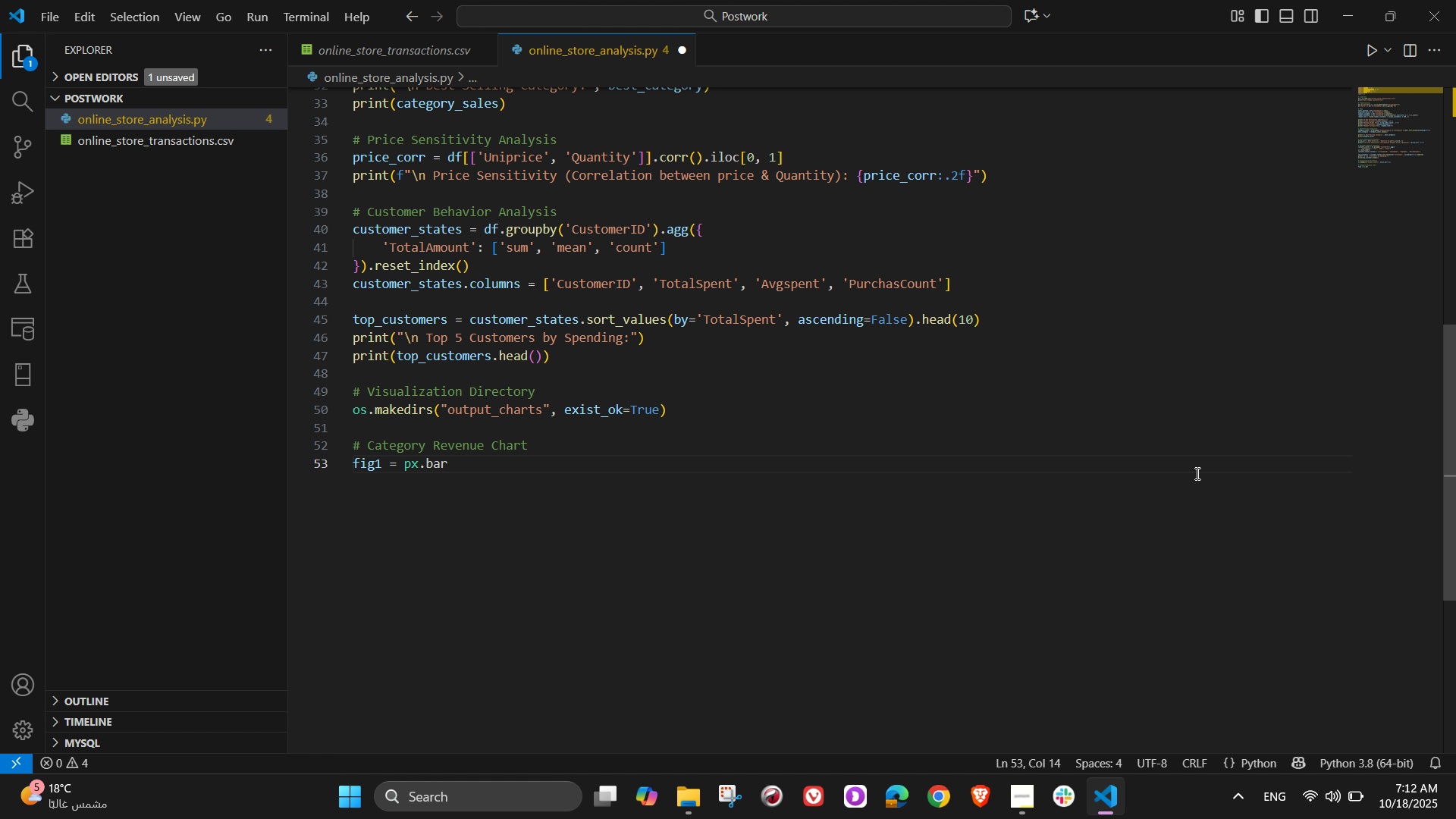 
key(Shift+9)
 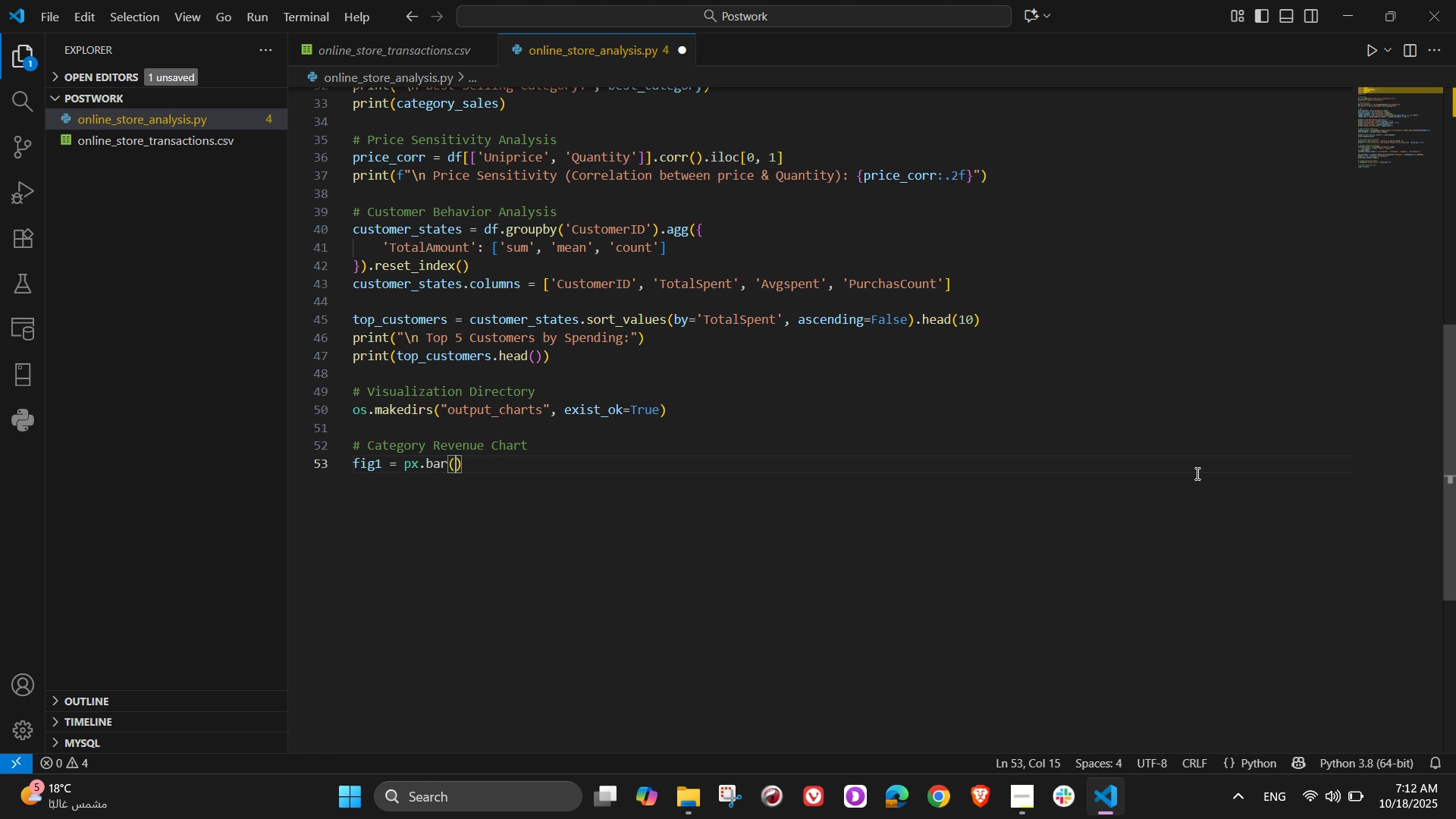 
wait(8.07)
 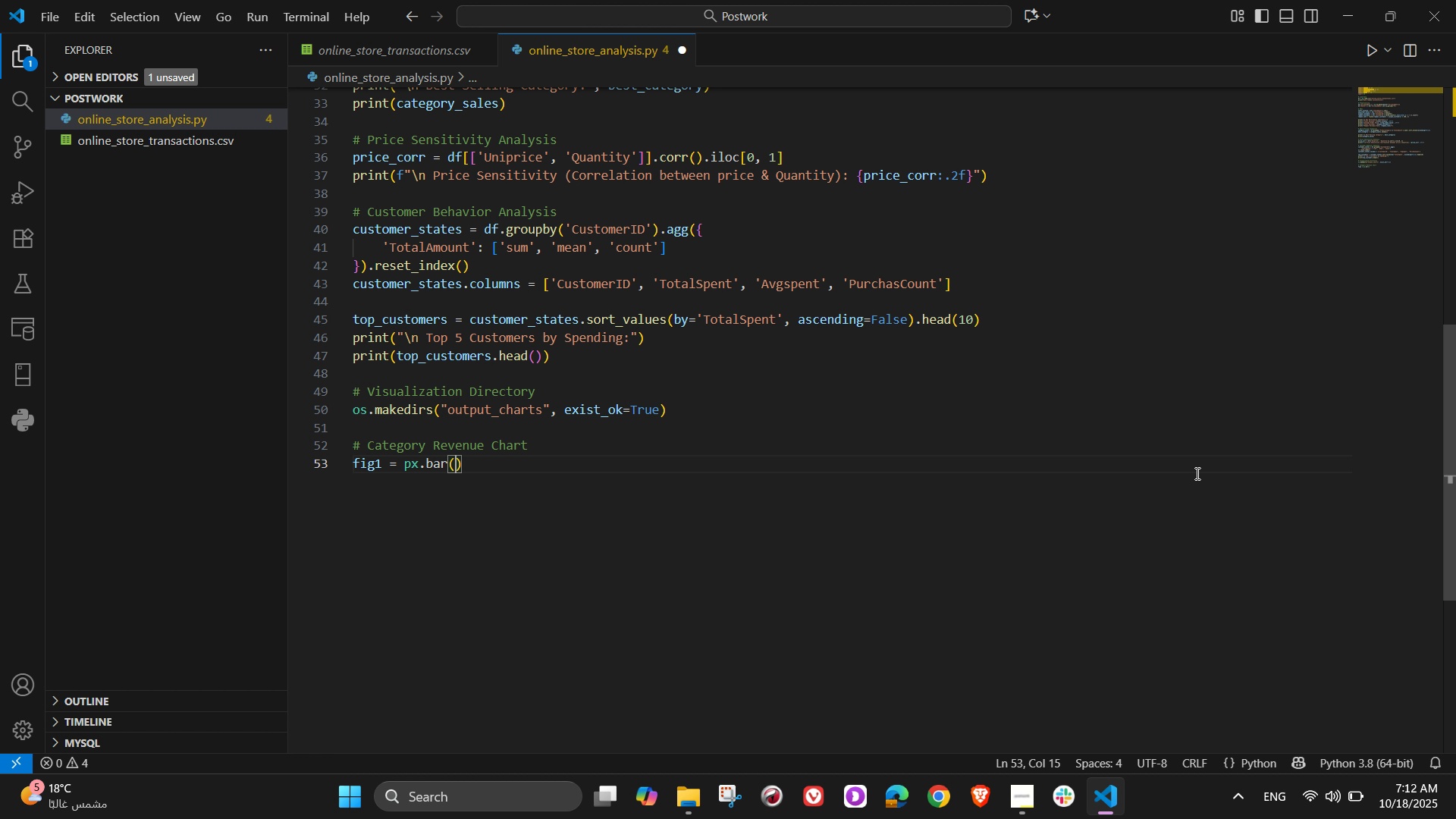 
type(category_sales,)
 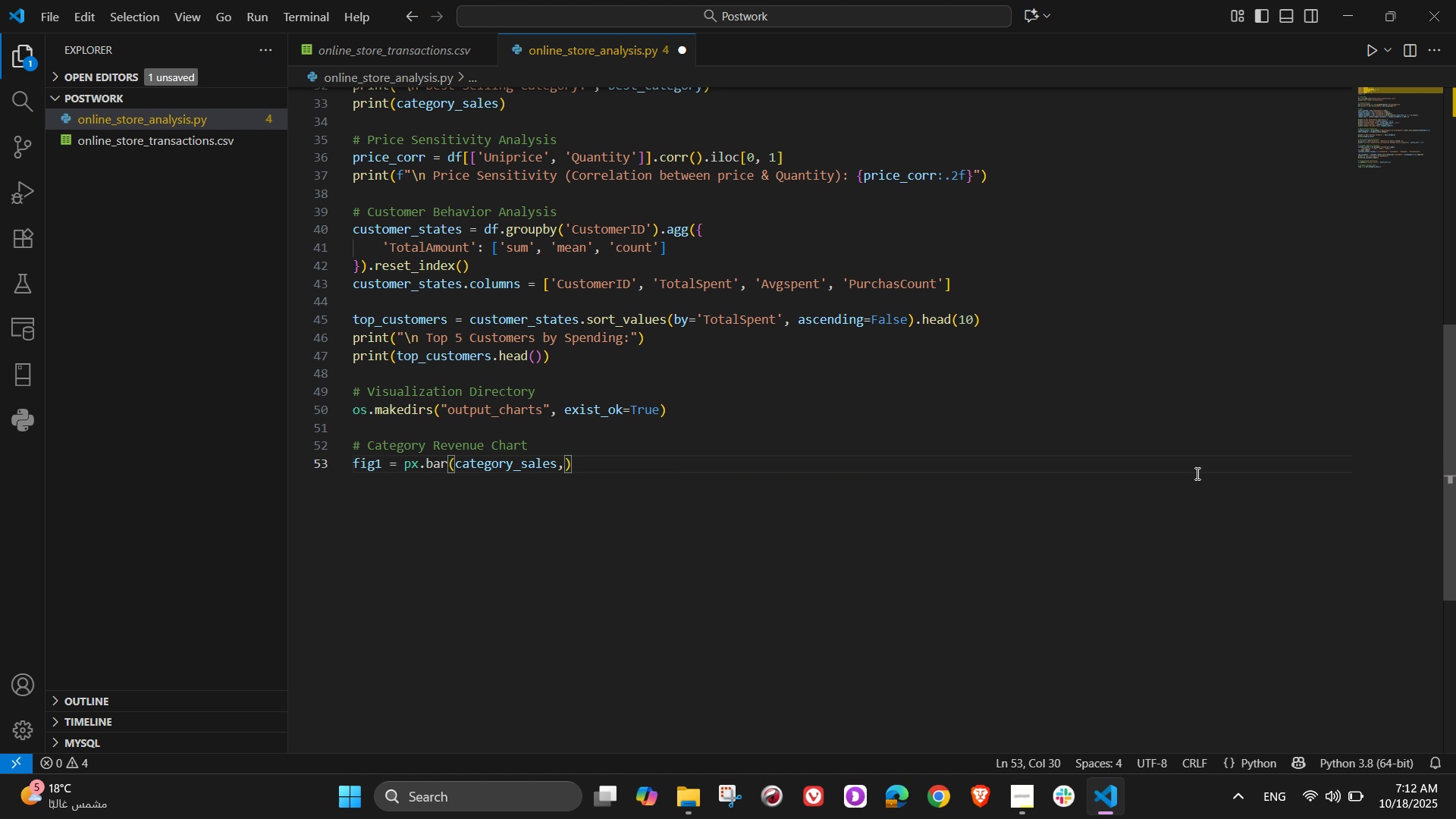 
type( title="Revenue by Product )
 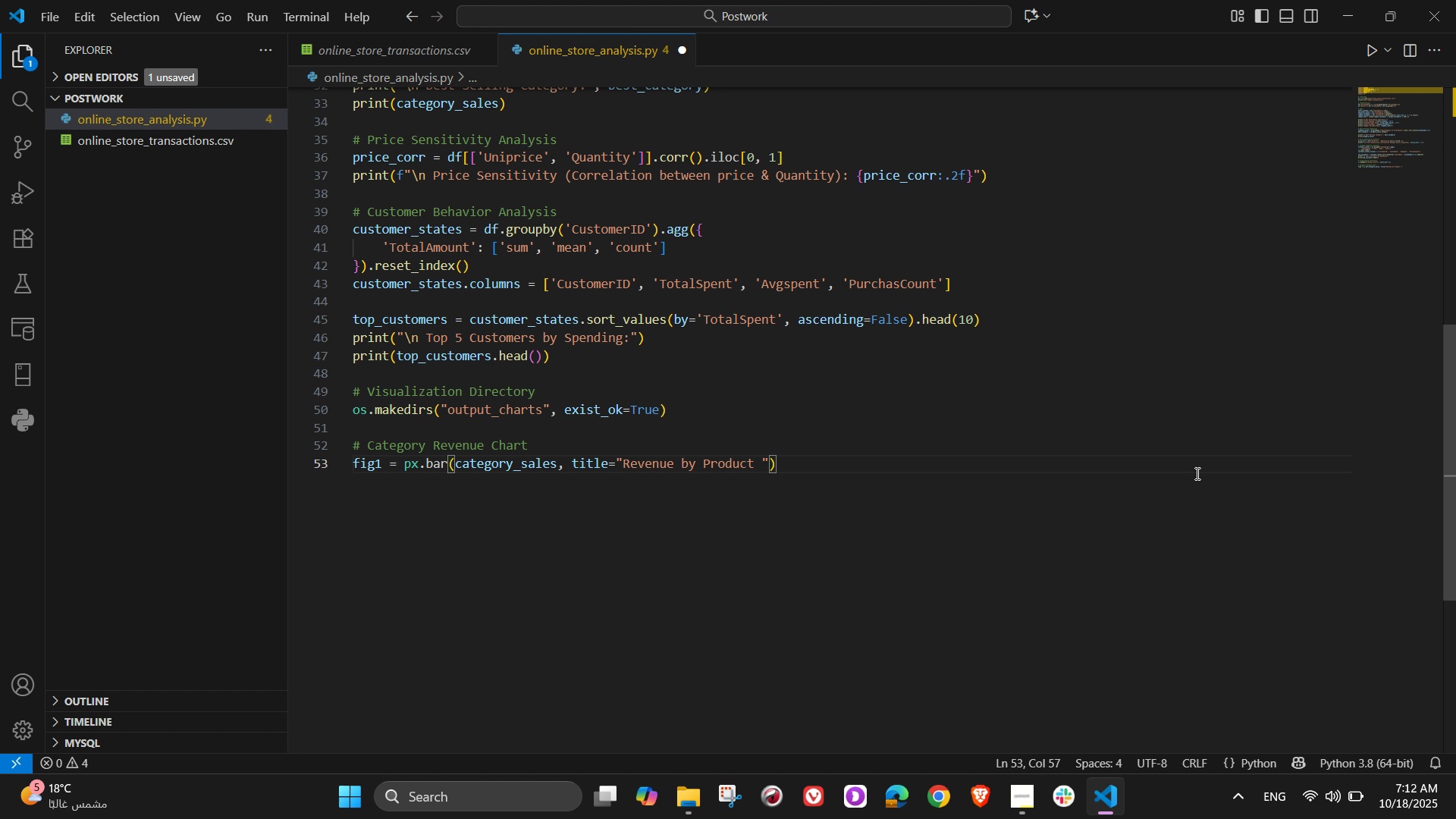 
type(Category)
 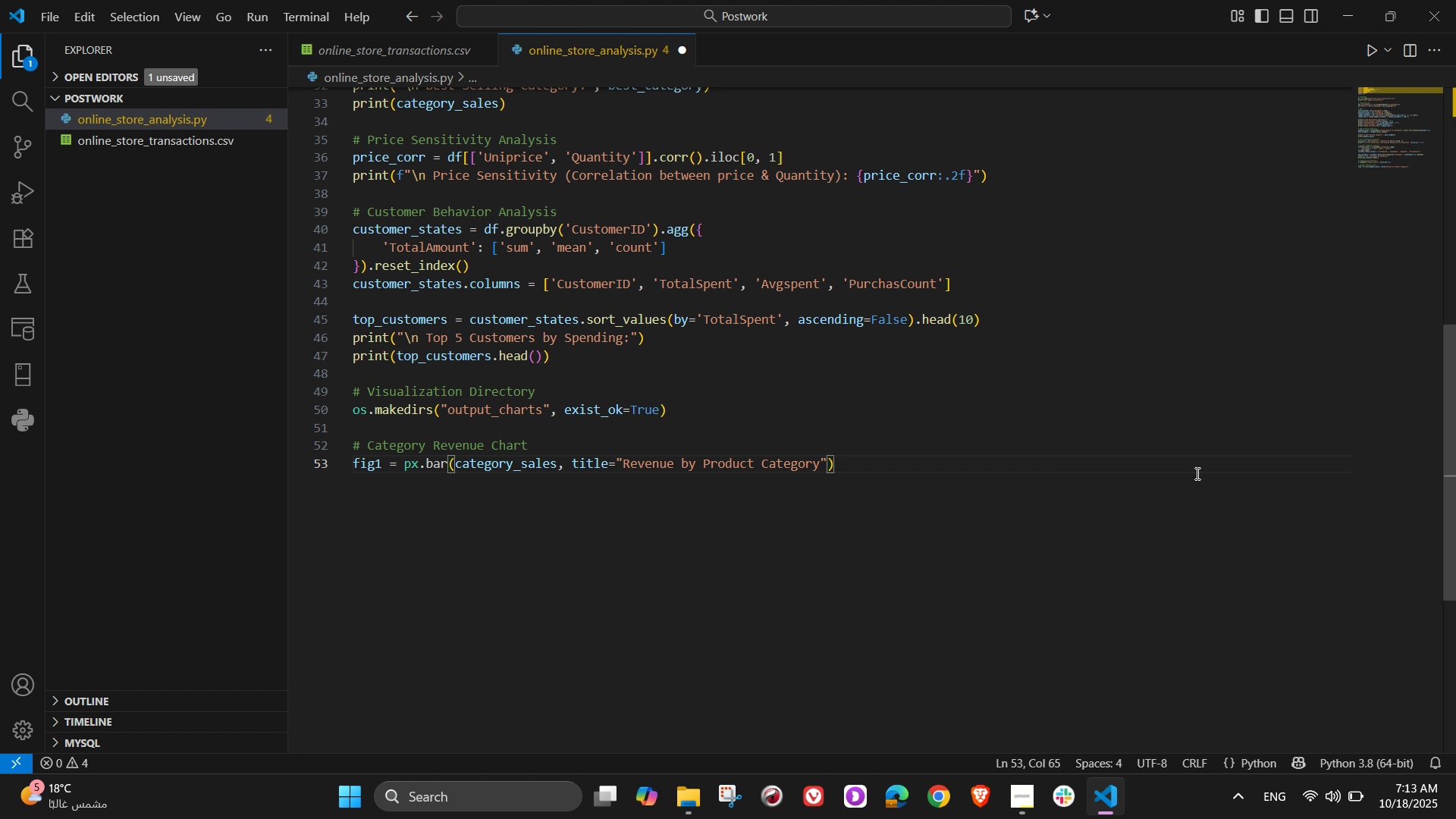 
wait(14.52)
 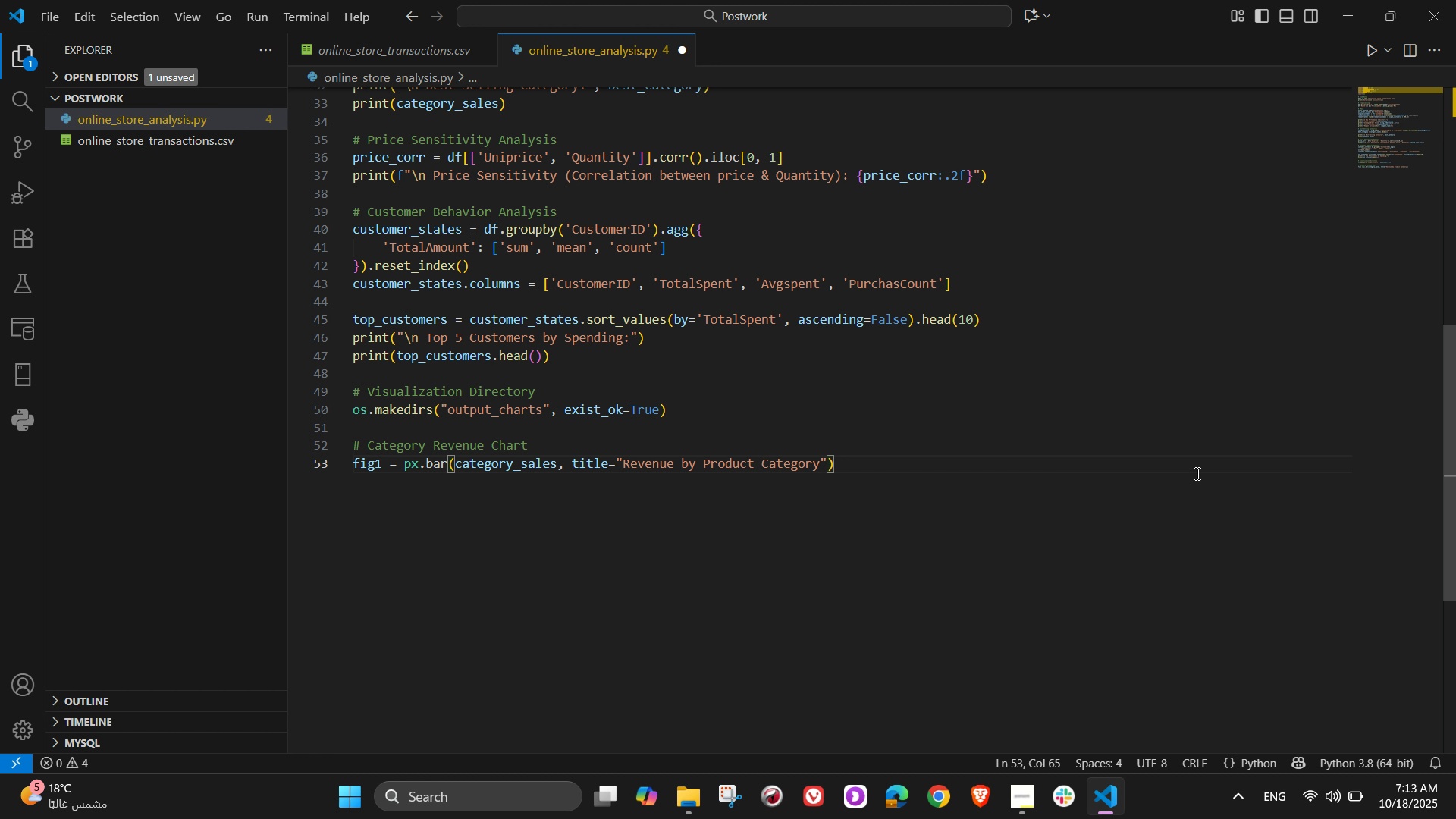 
key(ArrowRight)
 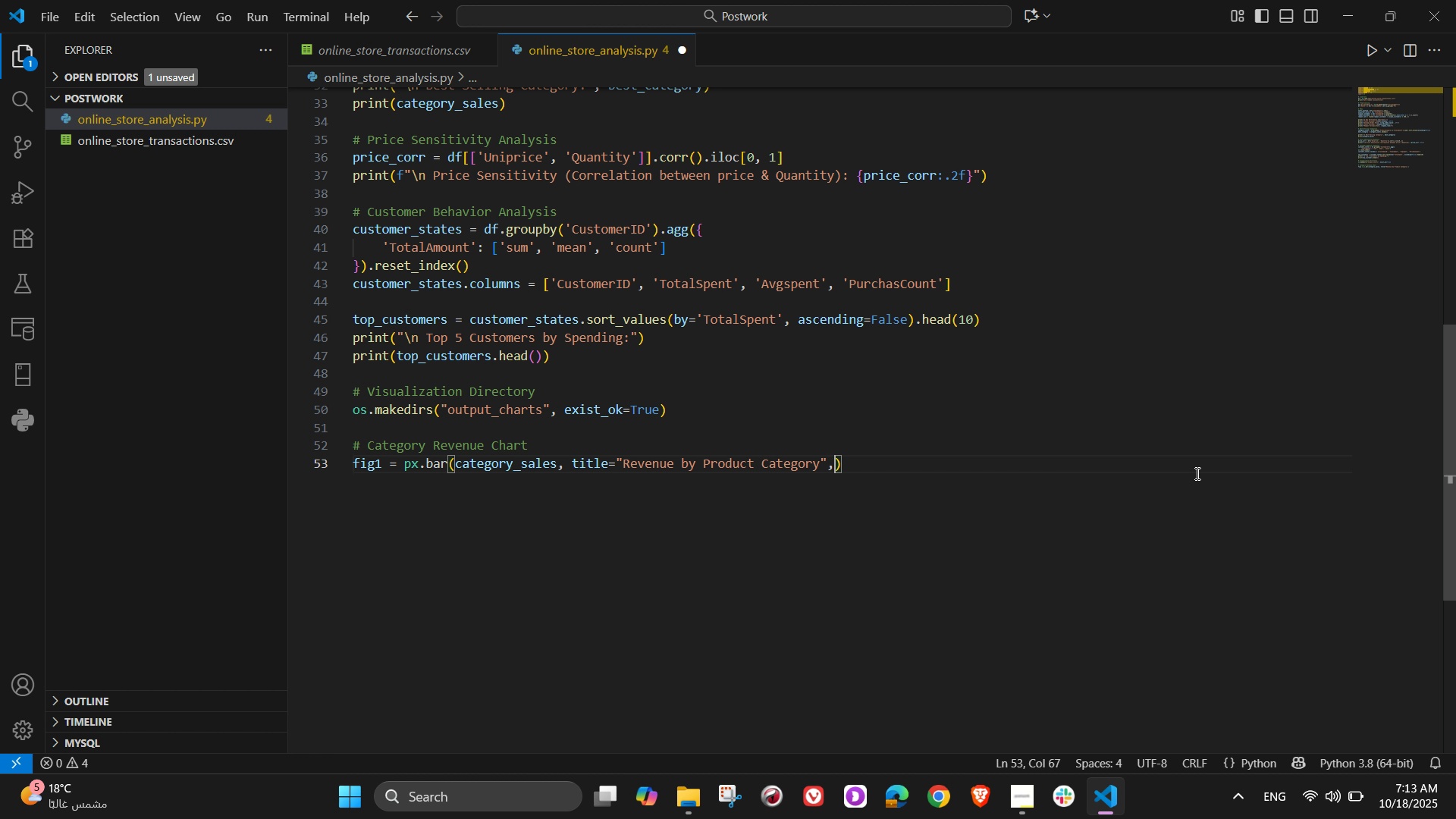 
type(, labels=)
 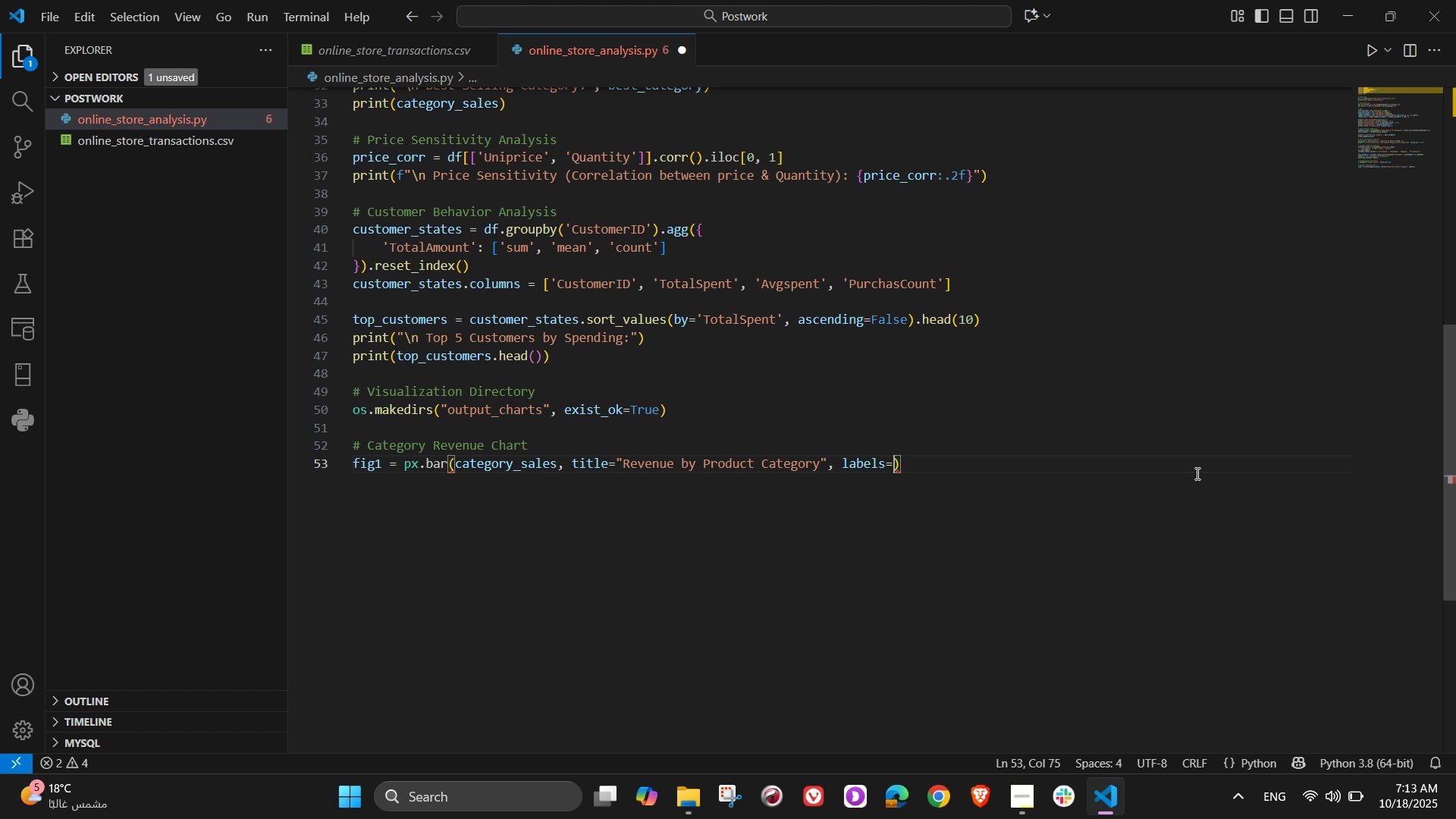 
wait(17.4)
 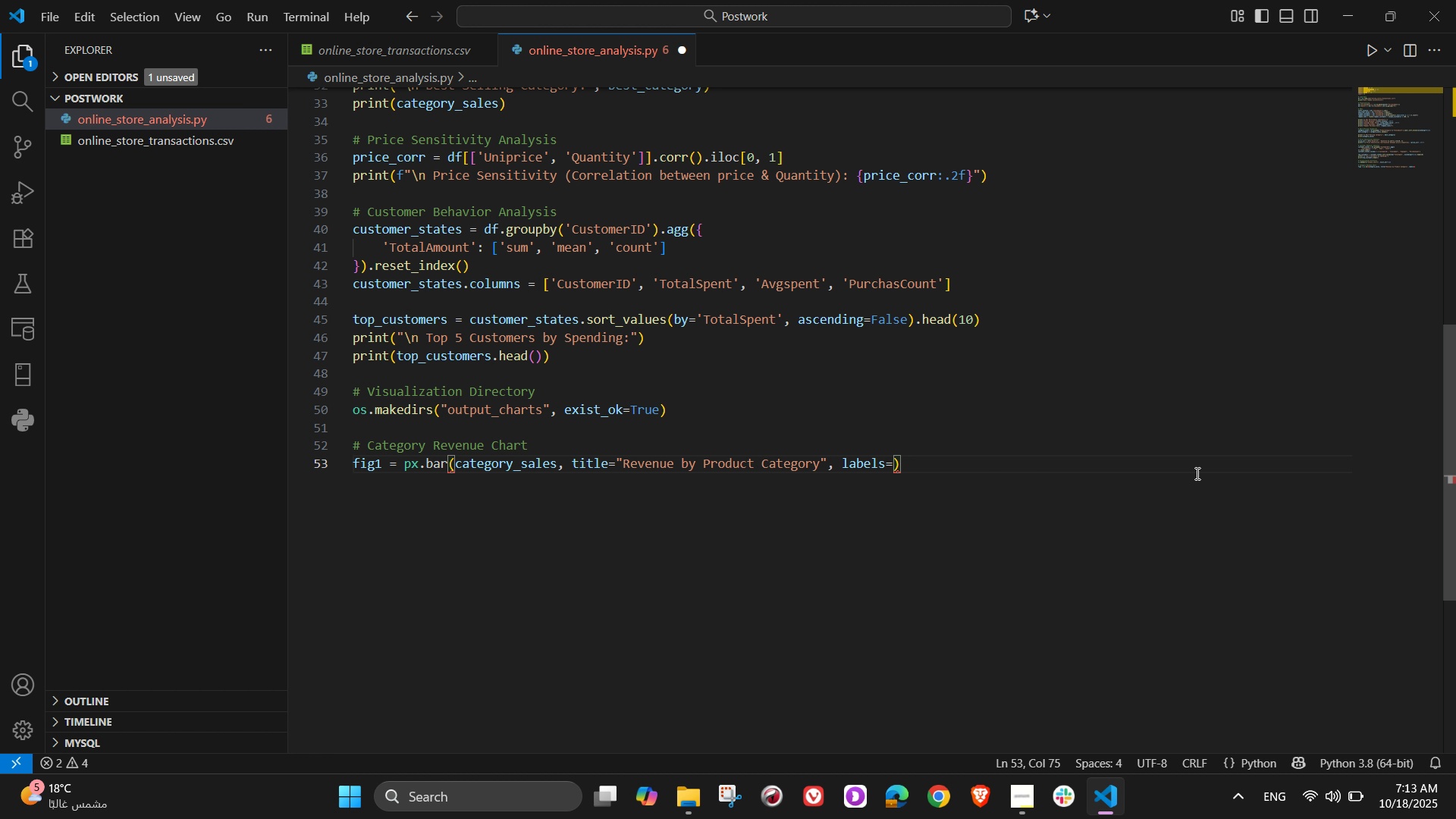 
key(Shift+BracketLeft)
 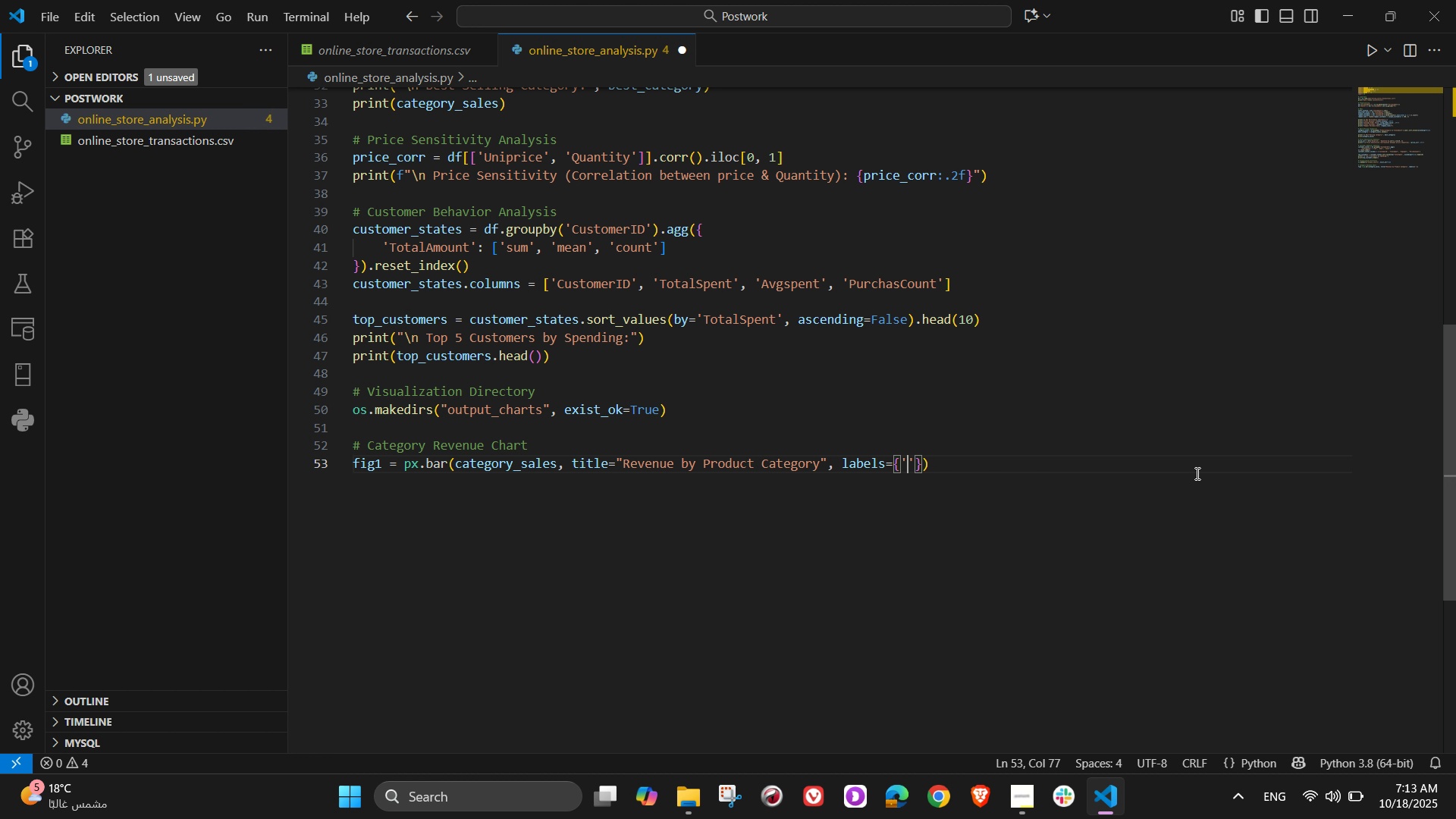 
key(Quote)
 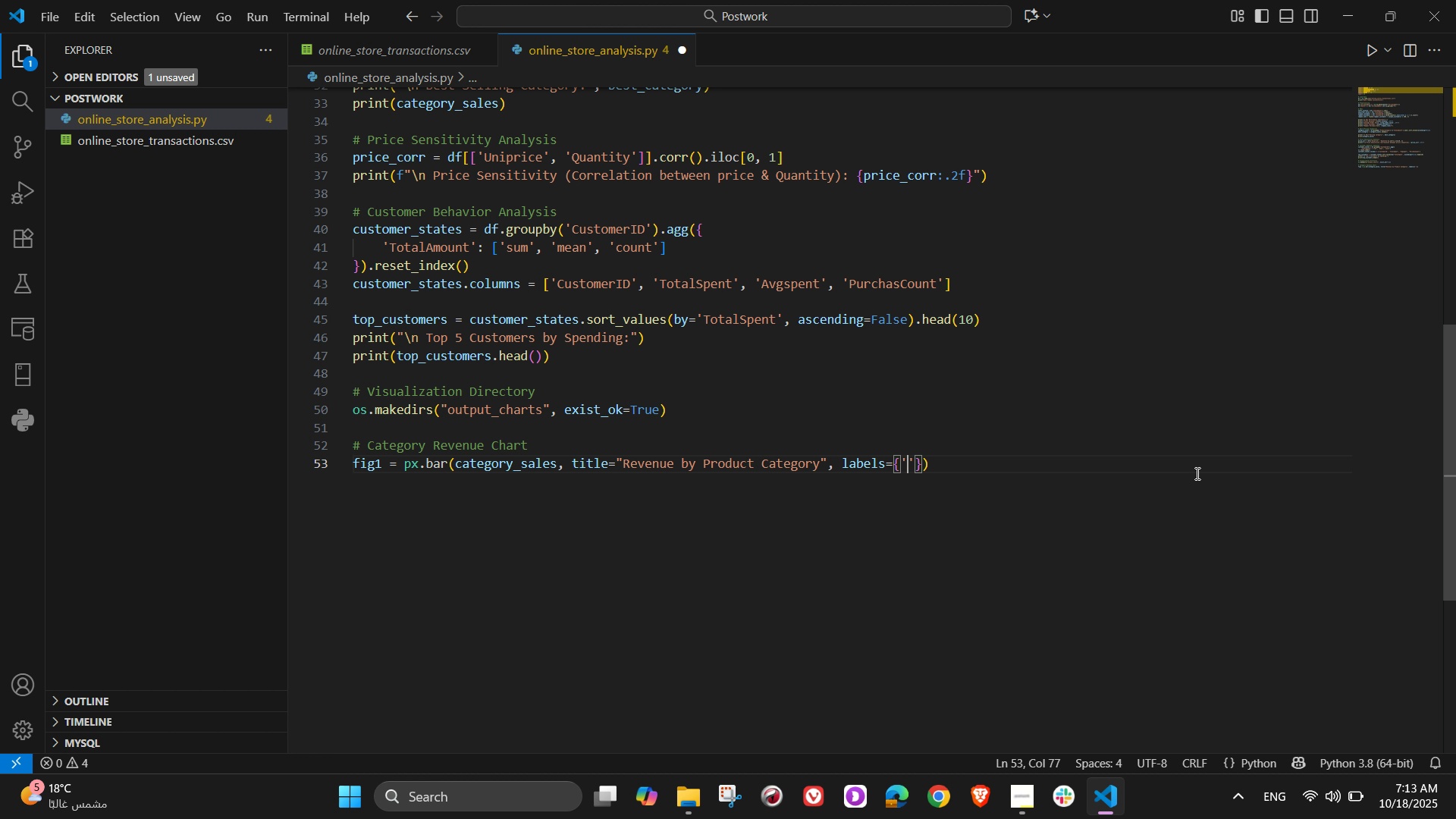 
wait(5.22)
 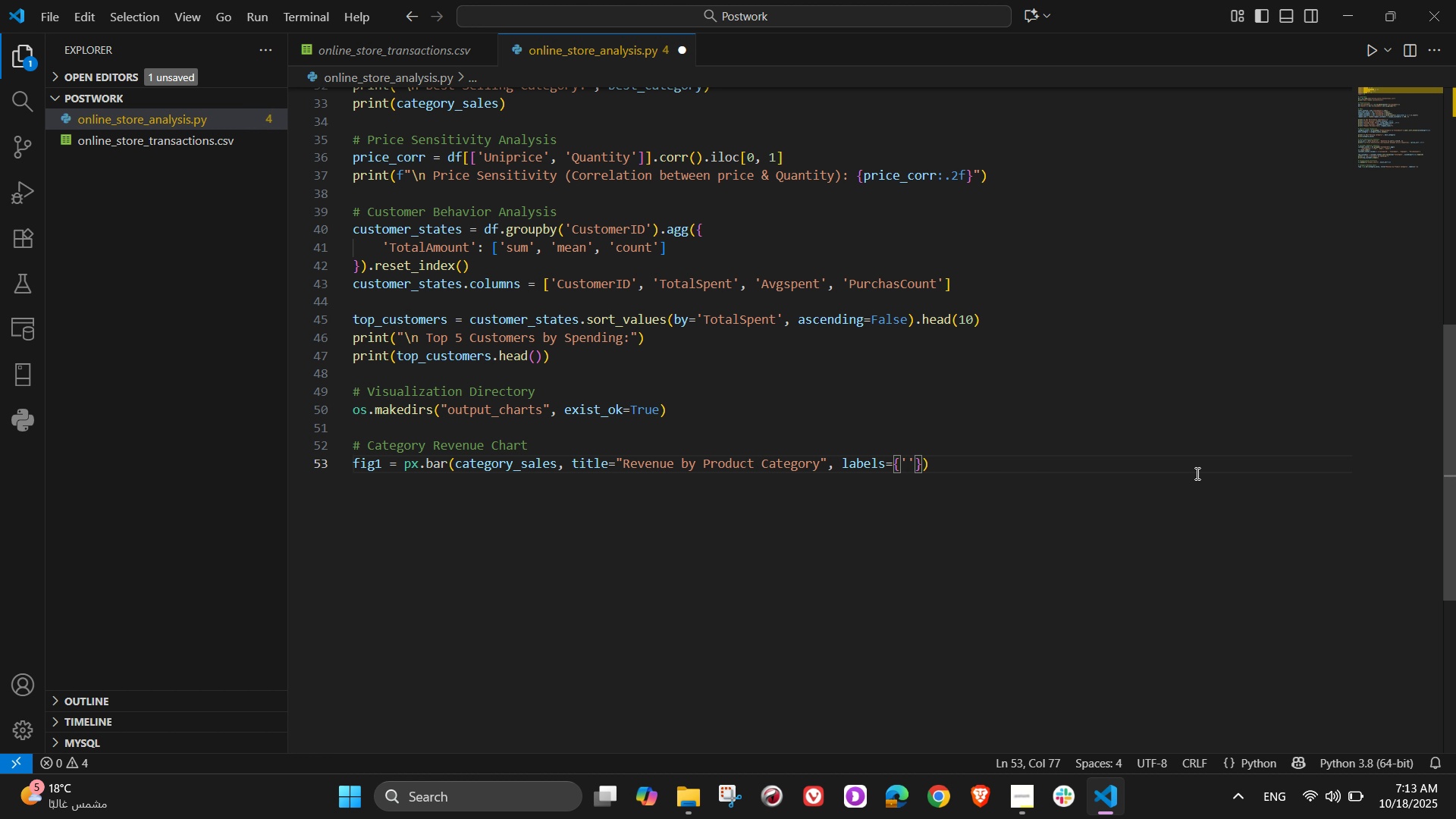 
type(value)
 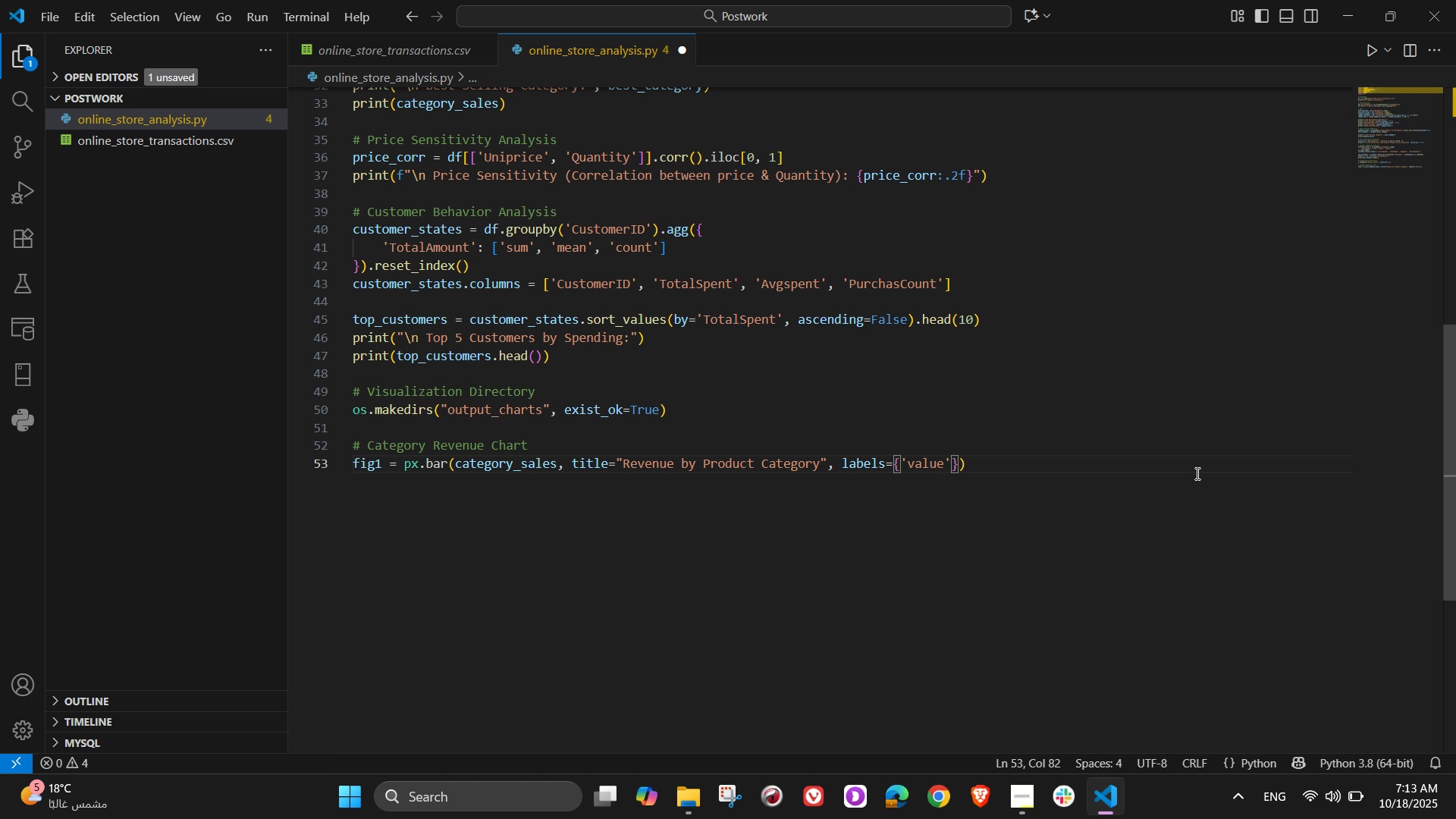 
hold_key(key=ShiftLeft, duration=0.89)
 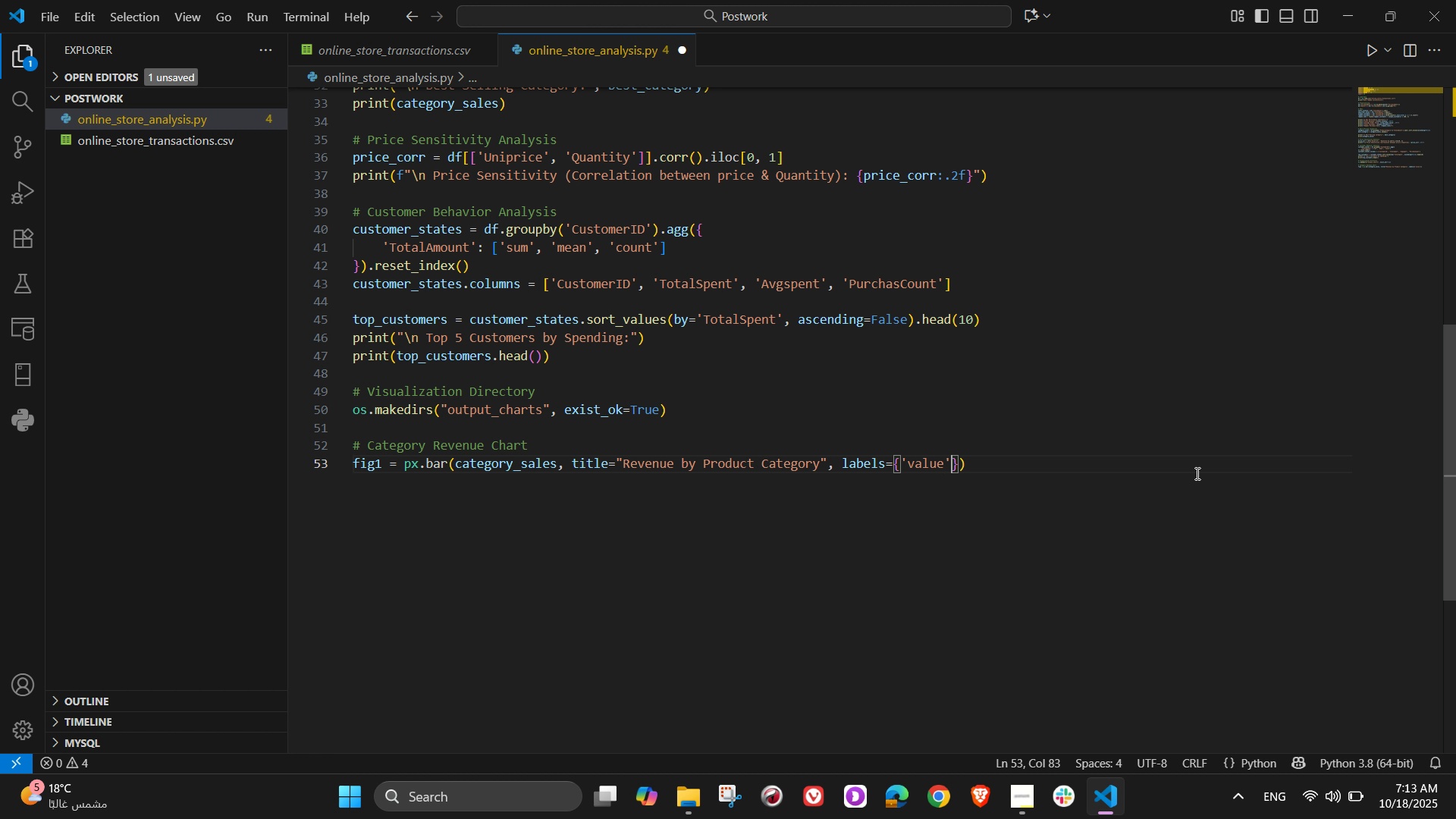 
key(ArrowRight)
 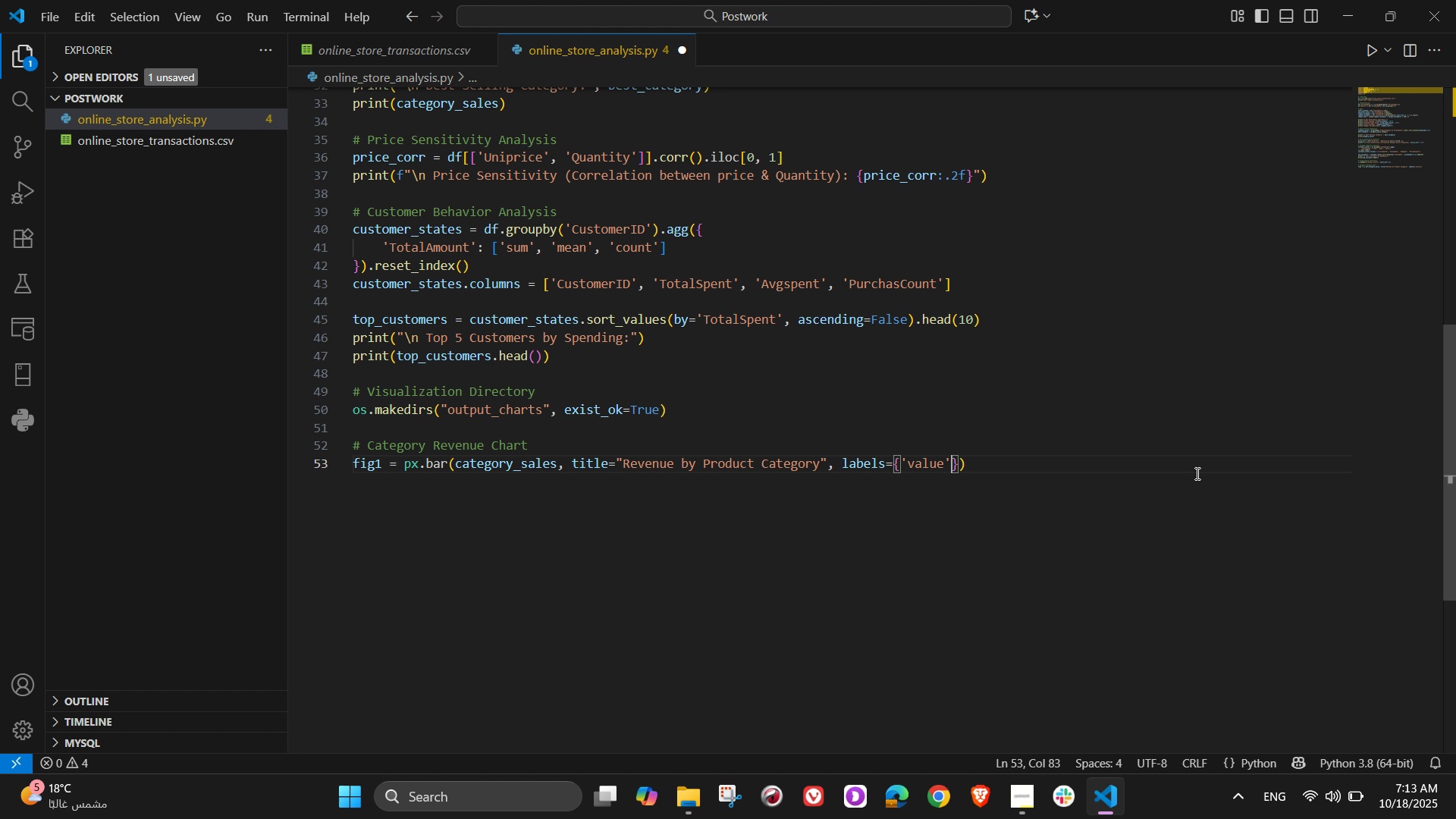 
key(Shift+Semicolon)
 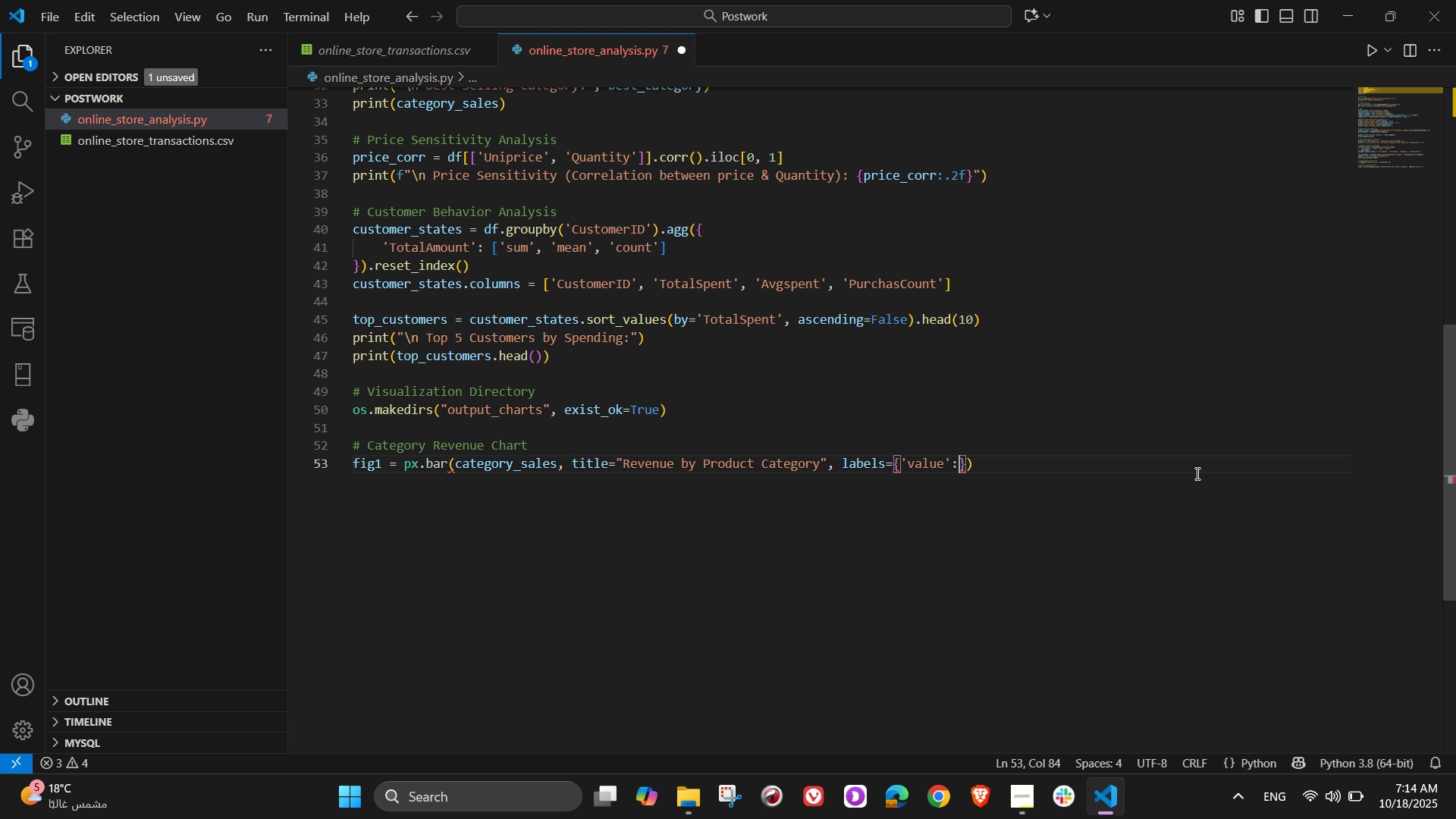 
wait(22.11)
 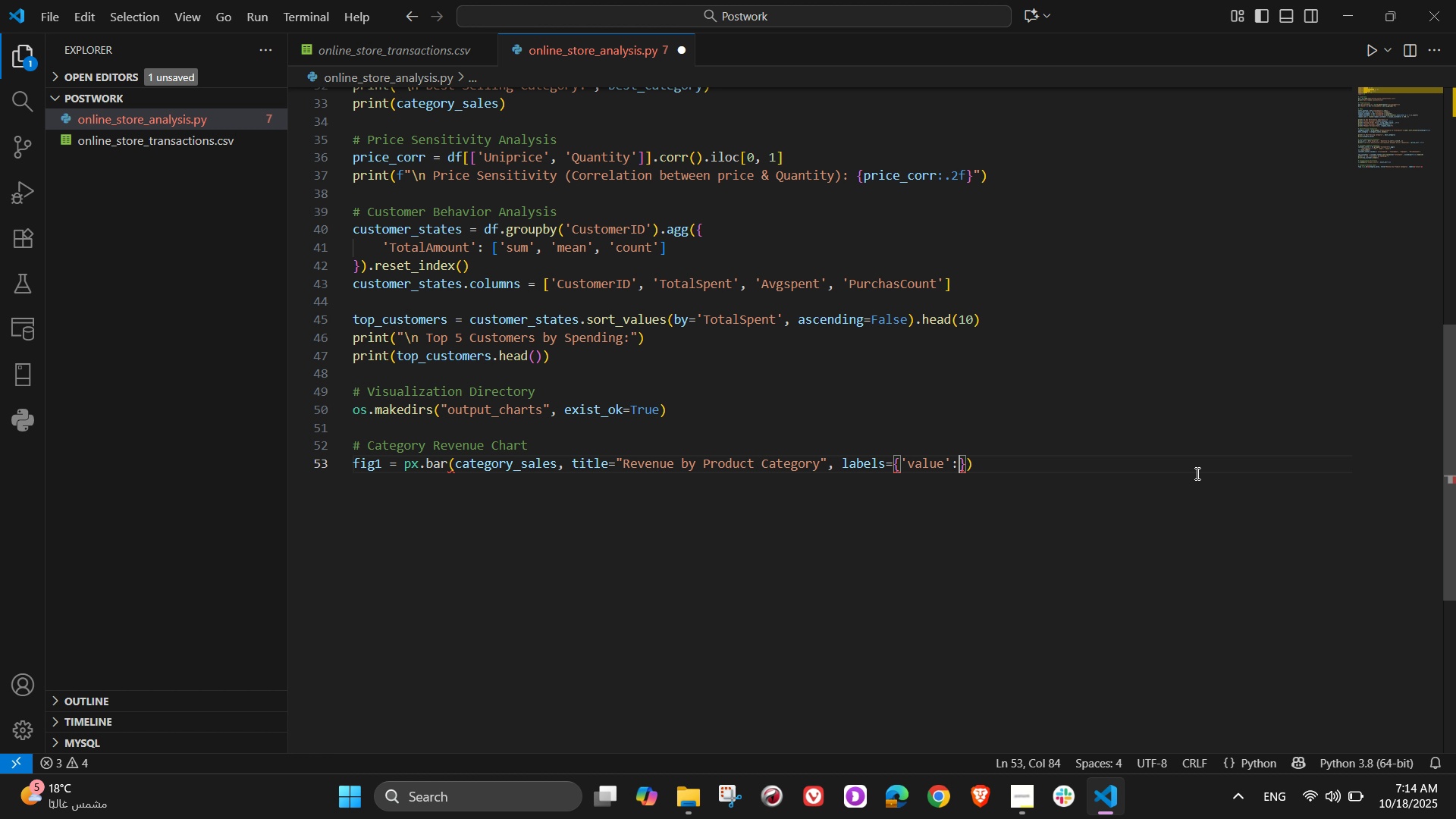 
type( 'Total Revenue)
 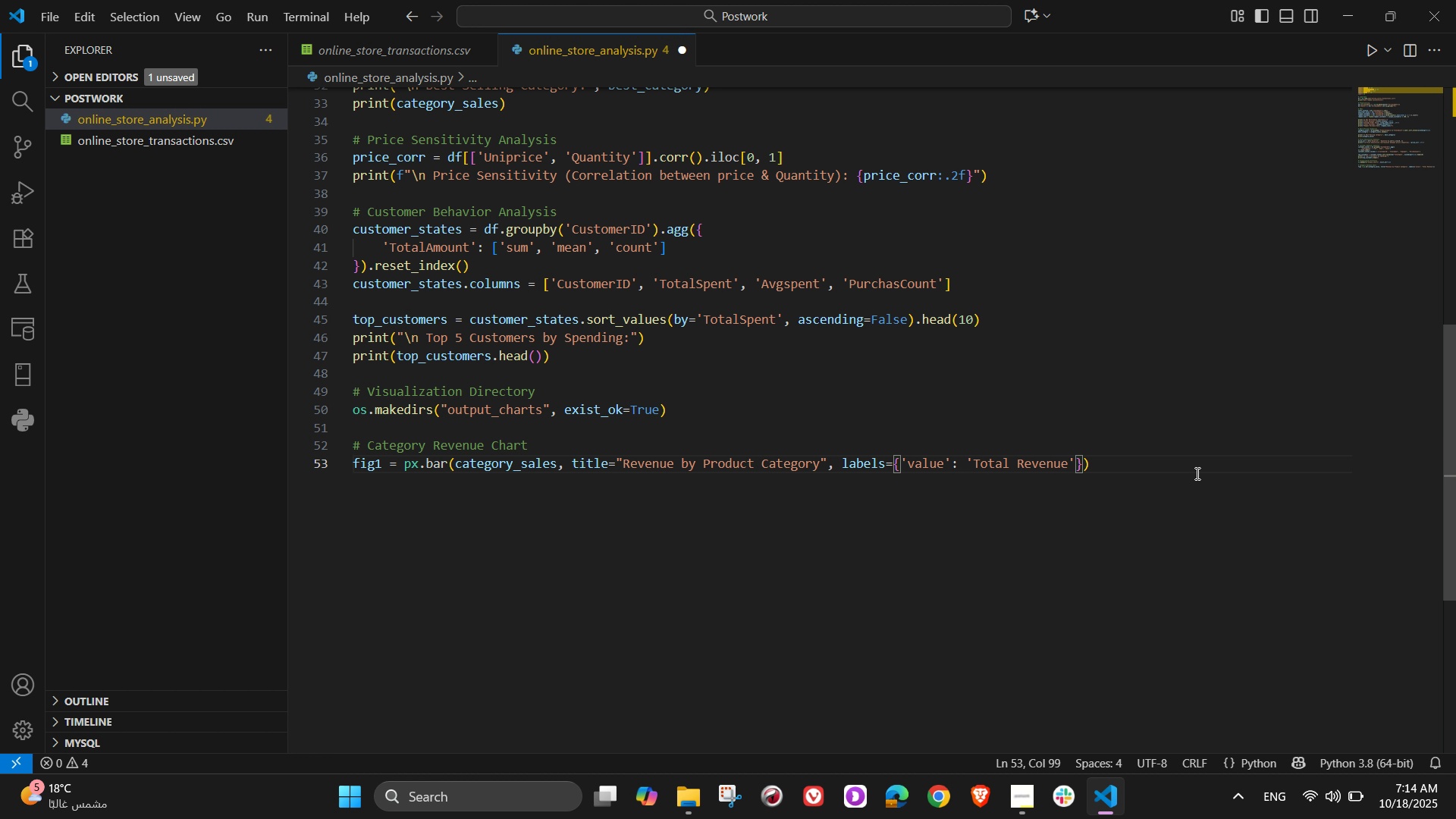 
wait(6.68)
 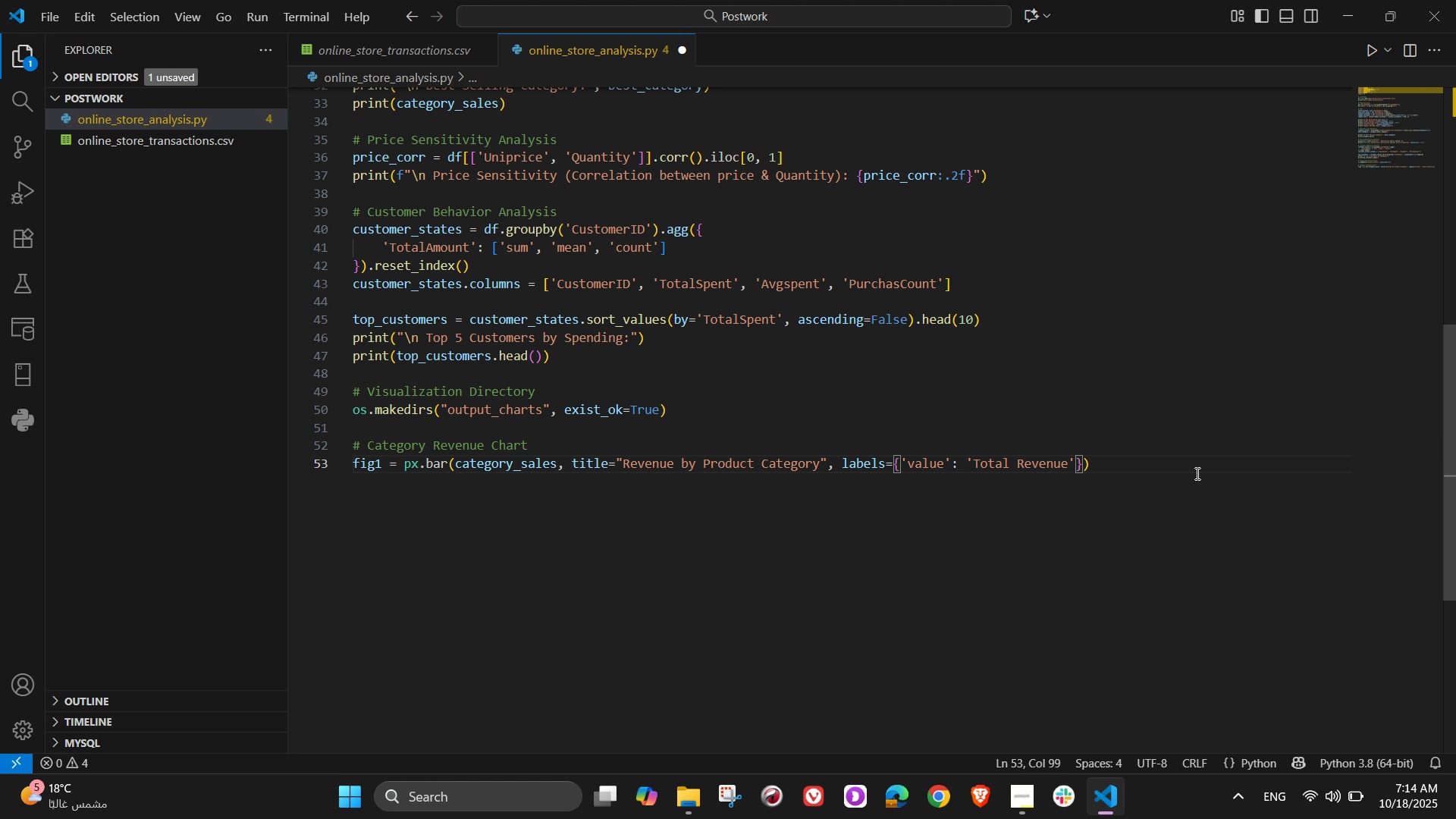 
key(ArrowRight)
 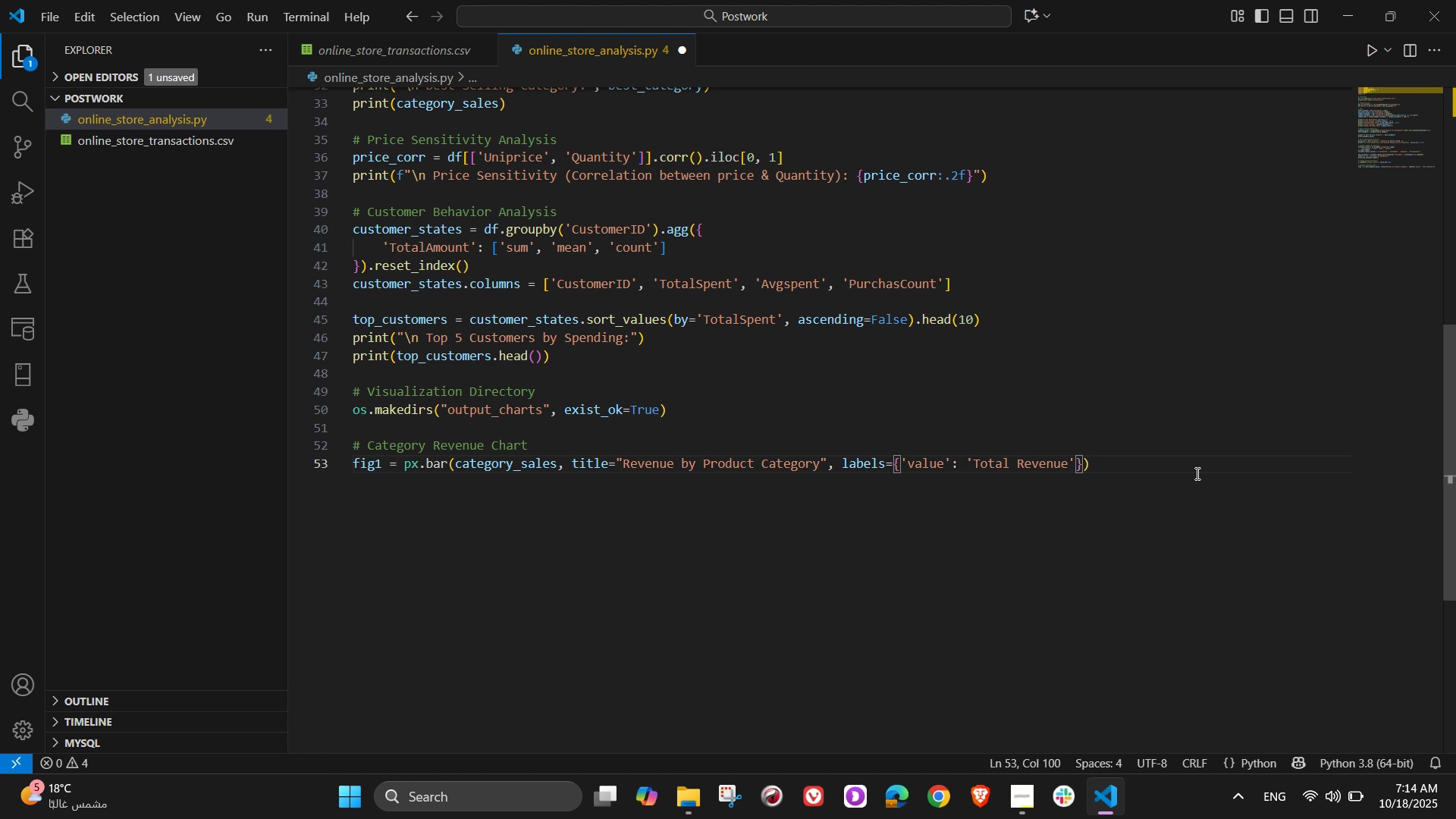 
key(Comma)
 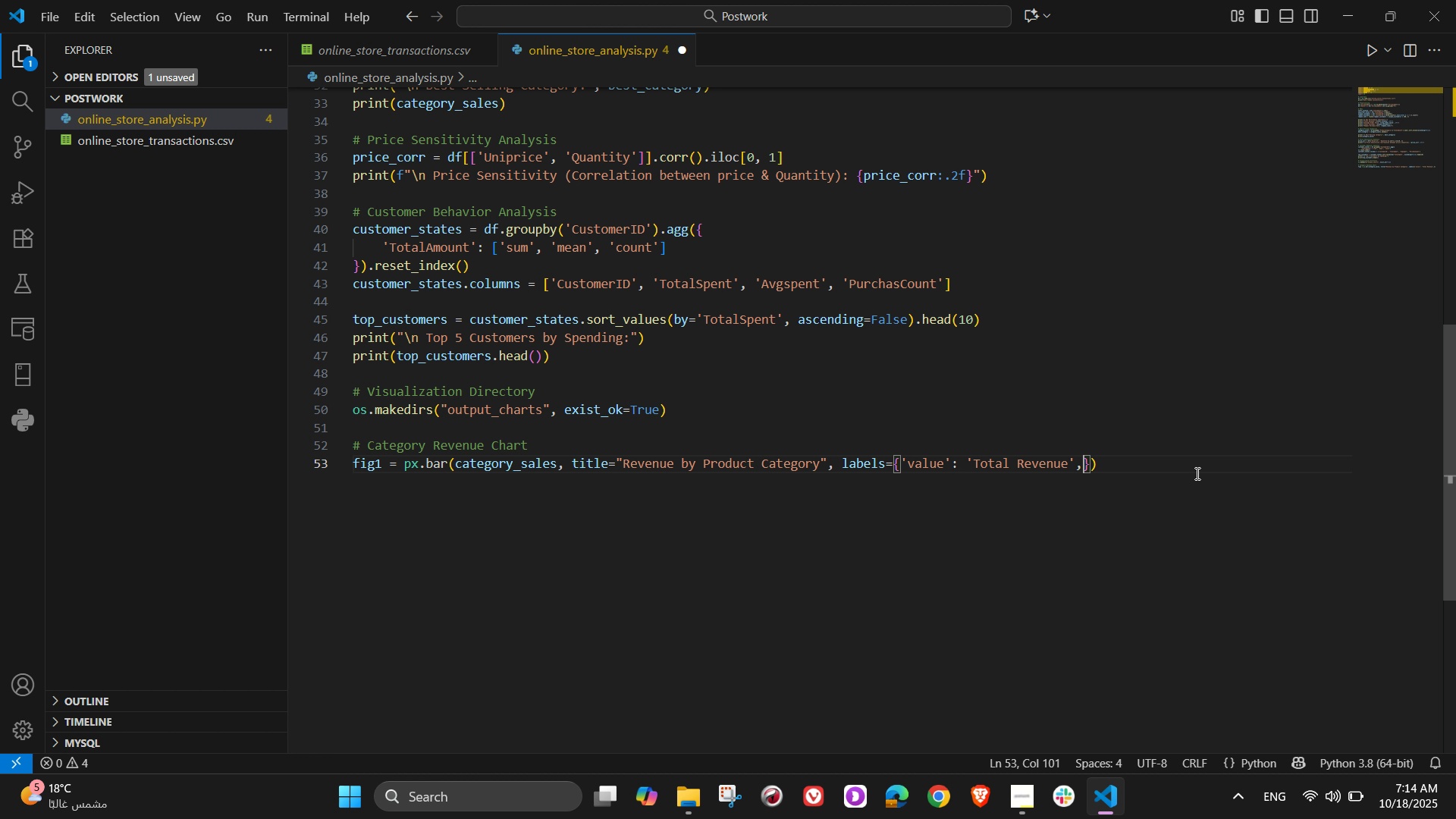 
key(Space)
 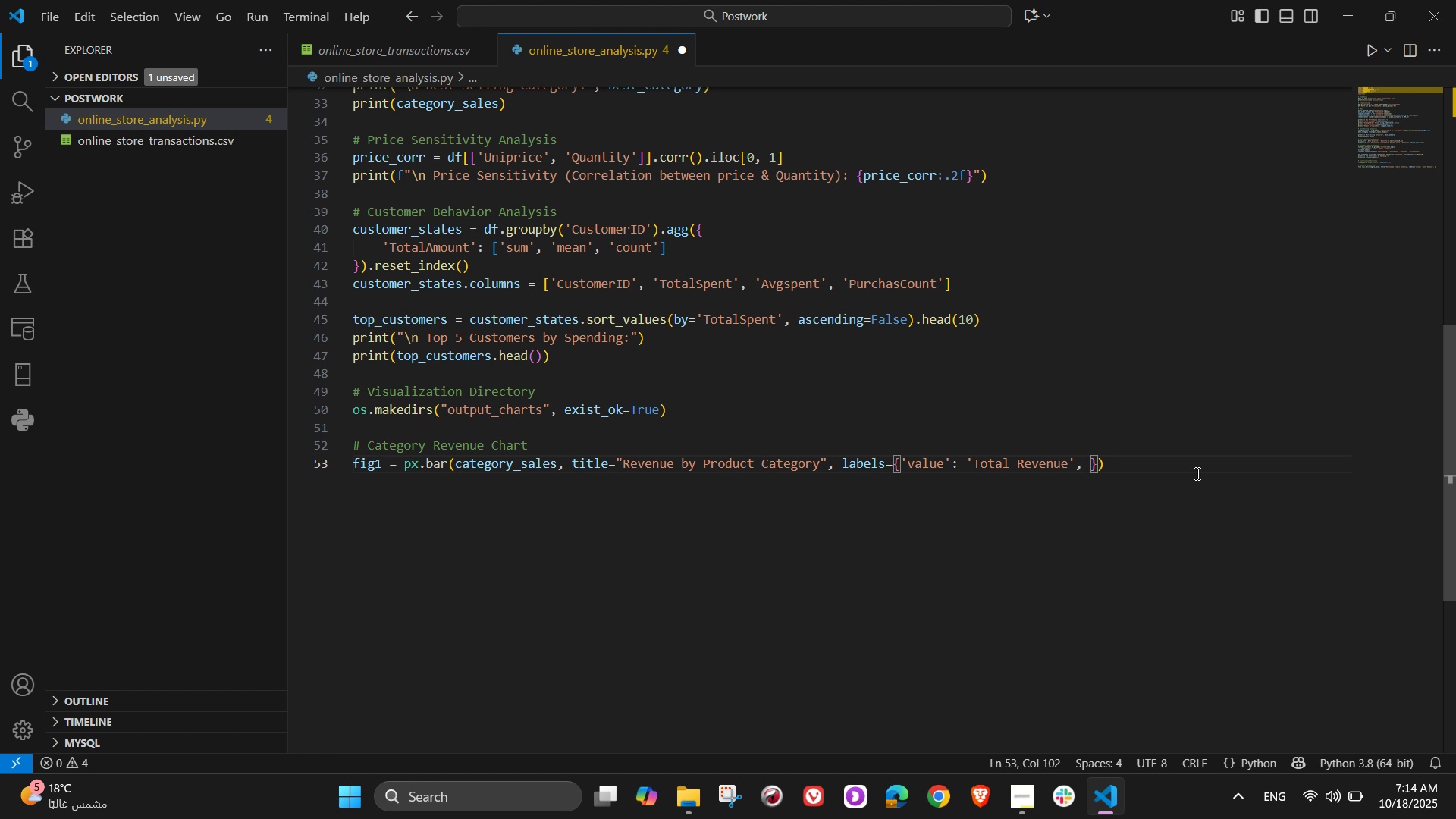 
wait(8.77)
 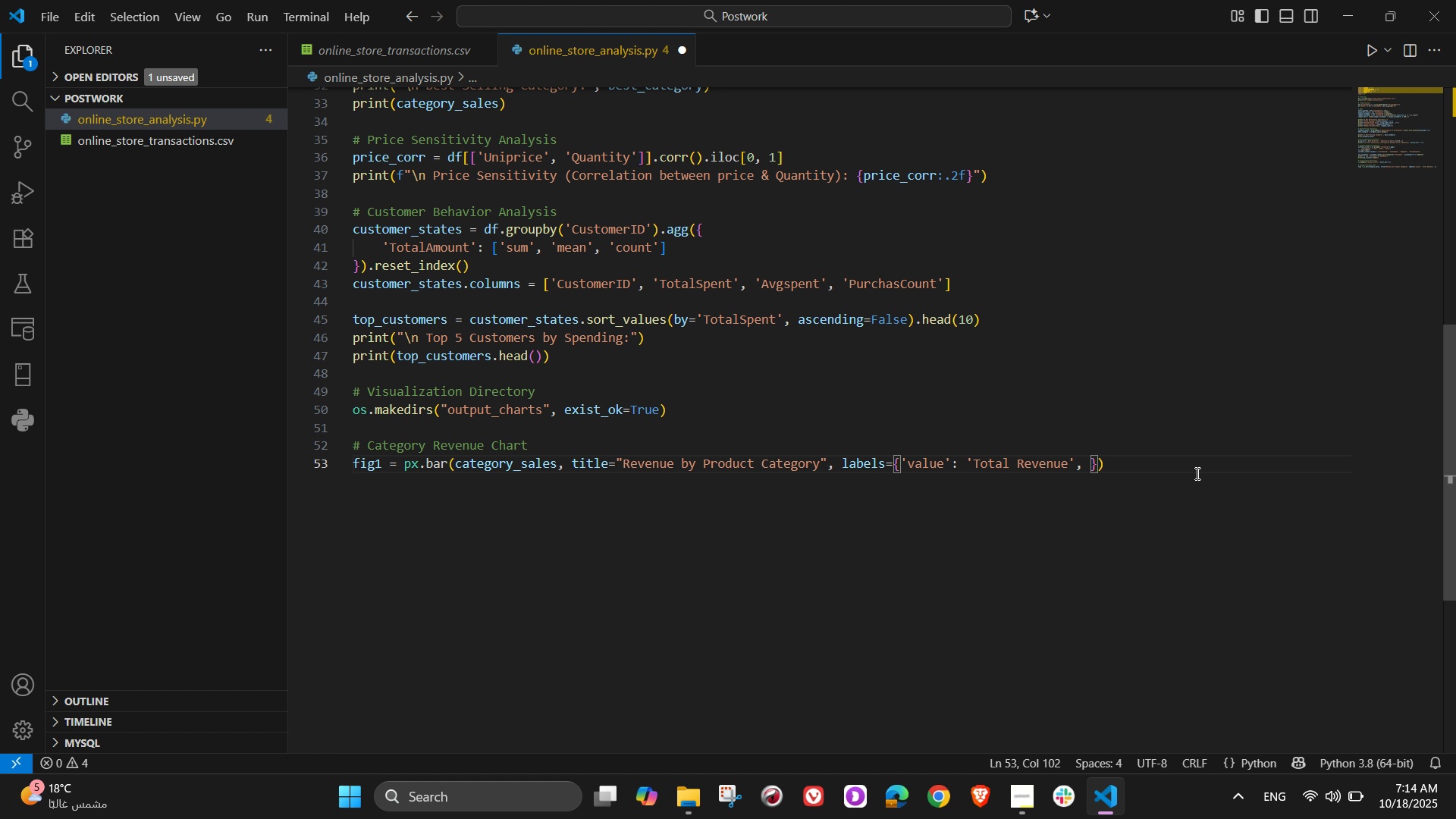 
type('index)
 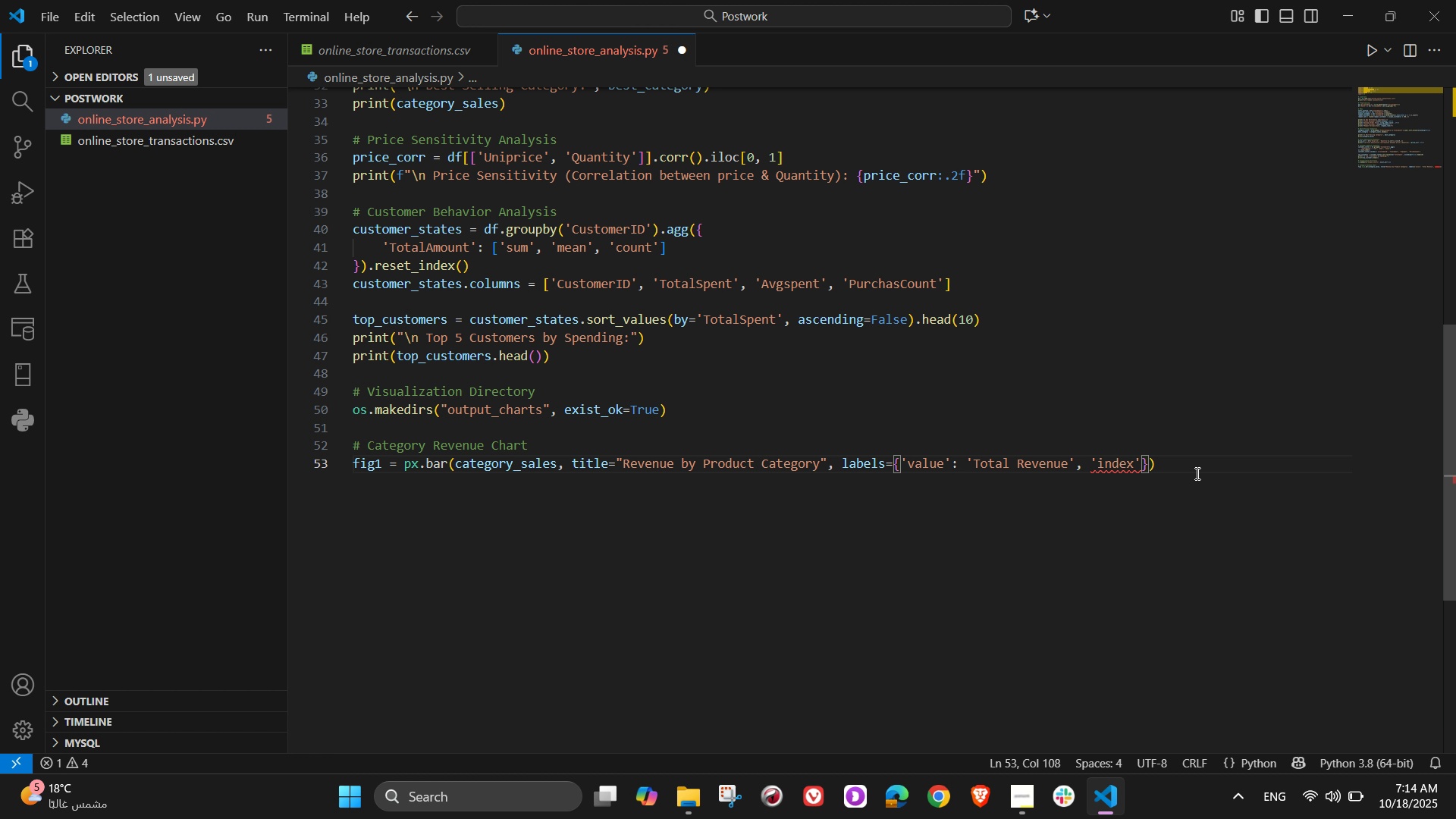 
hold_key(key=ShiftLeft, duration=1.34)
 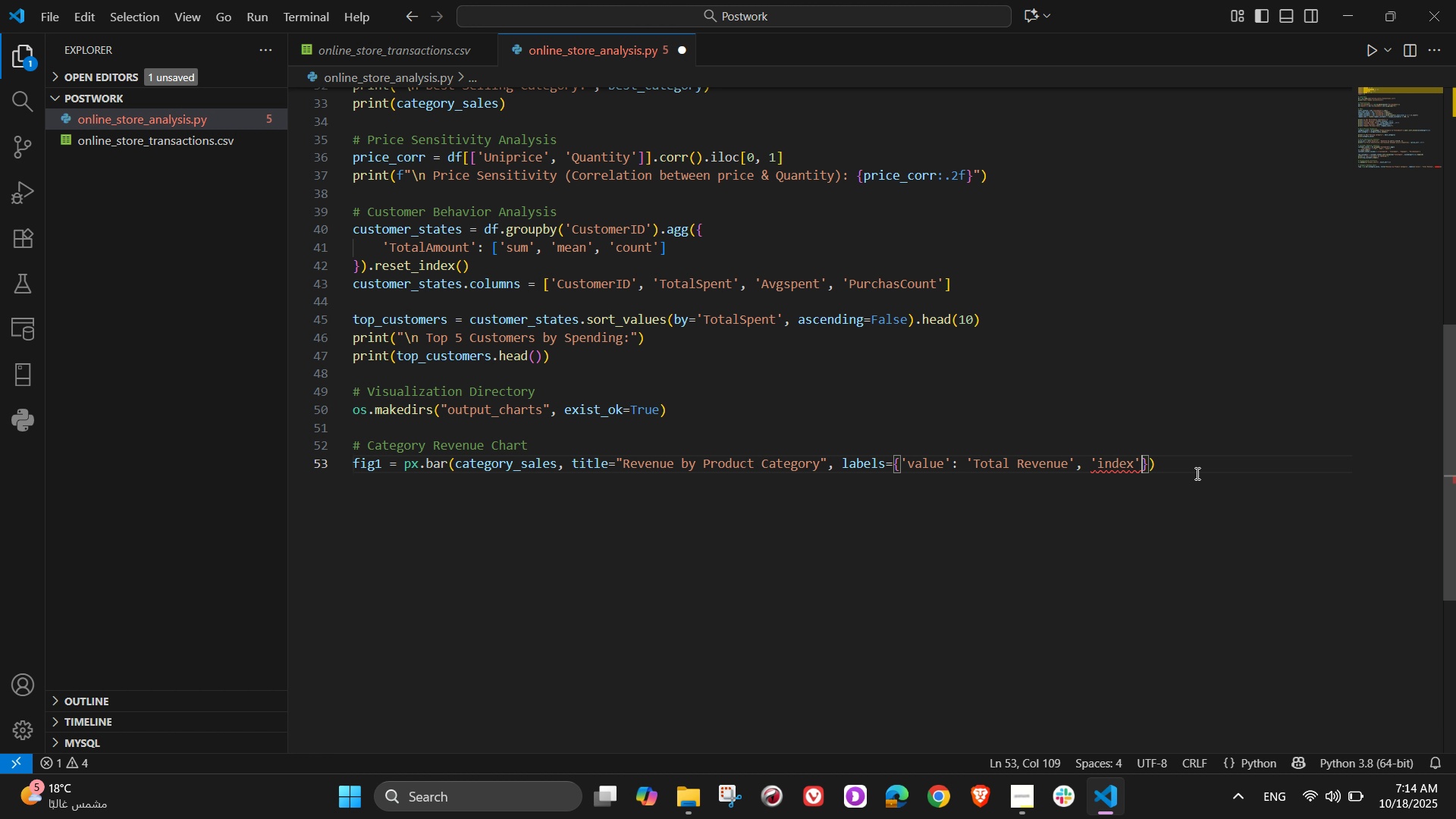 
key(ArrowRight)
 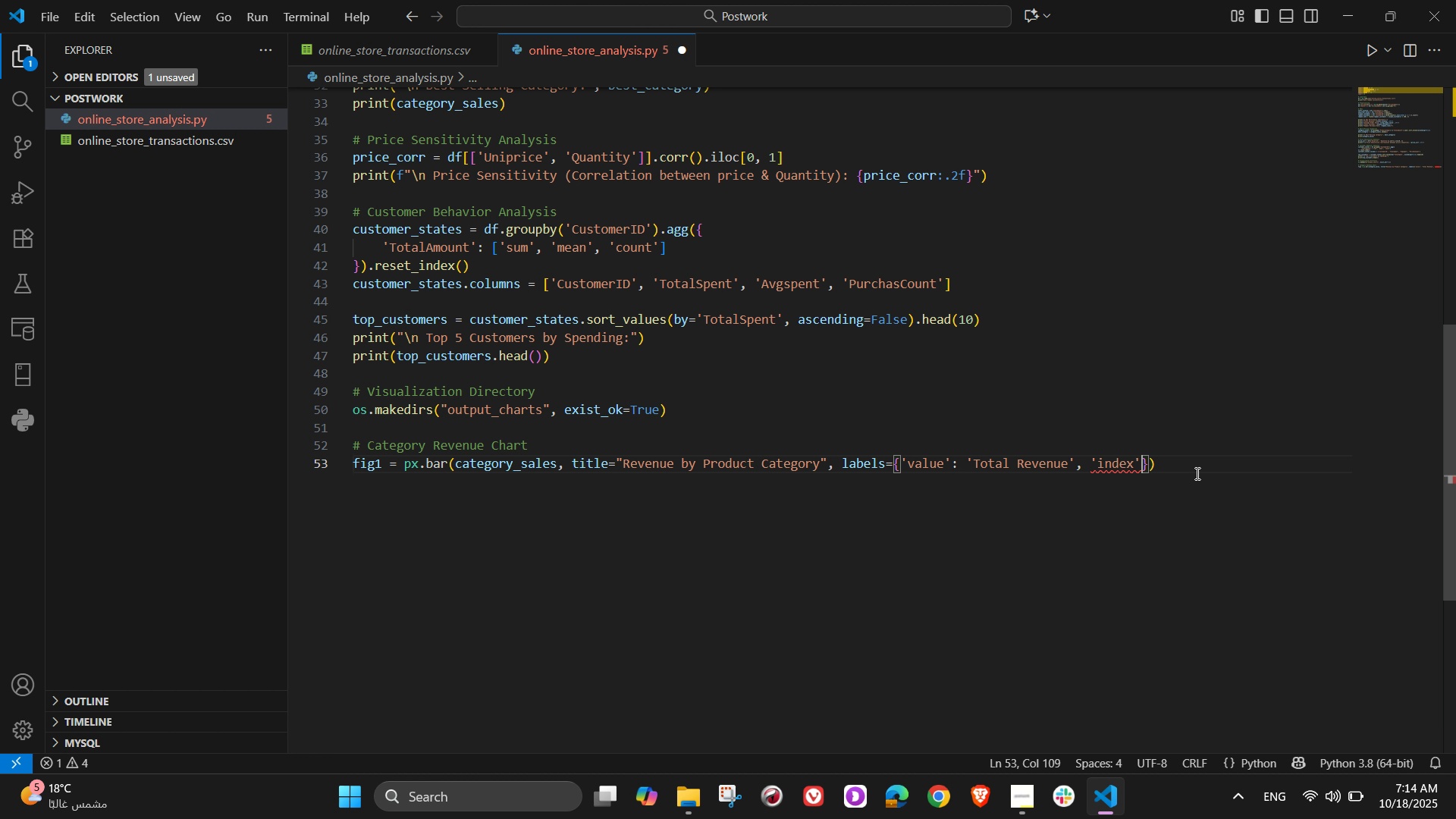 
key(Shift+ShiftLeft)
 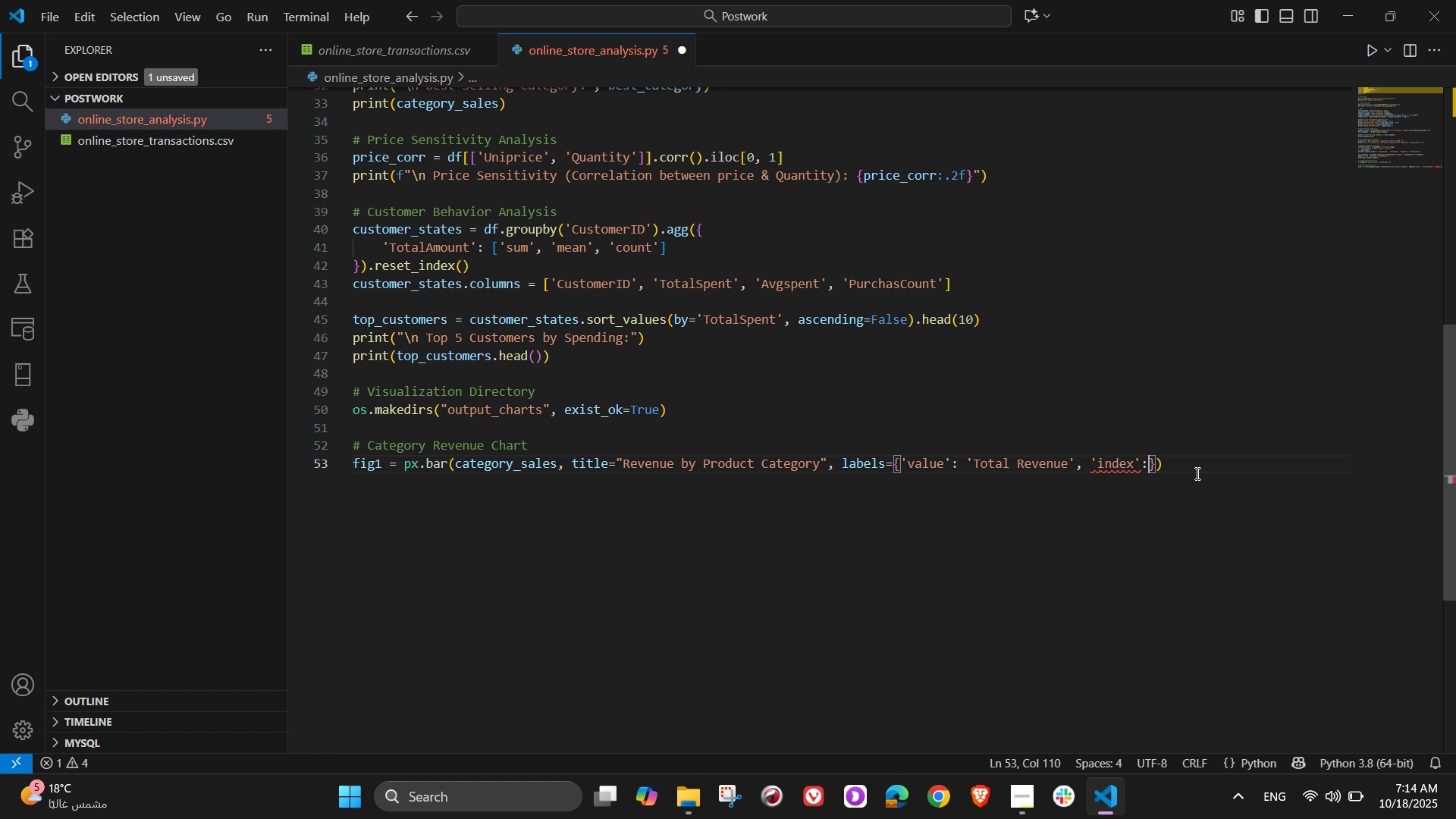 
key(Shift+Semicolon)
 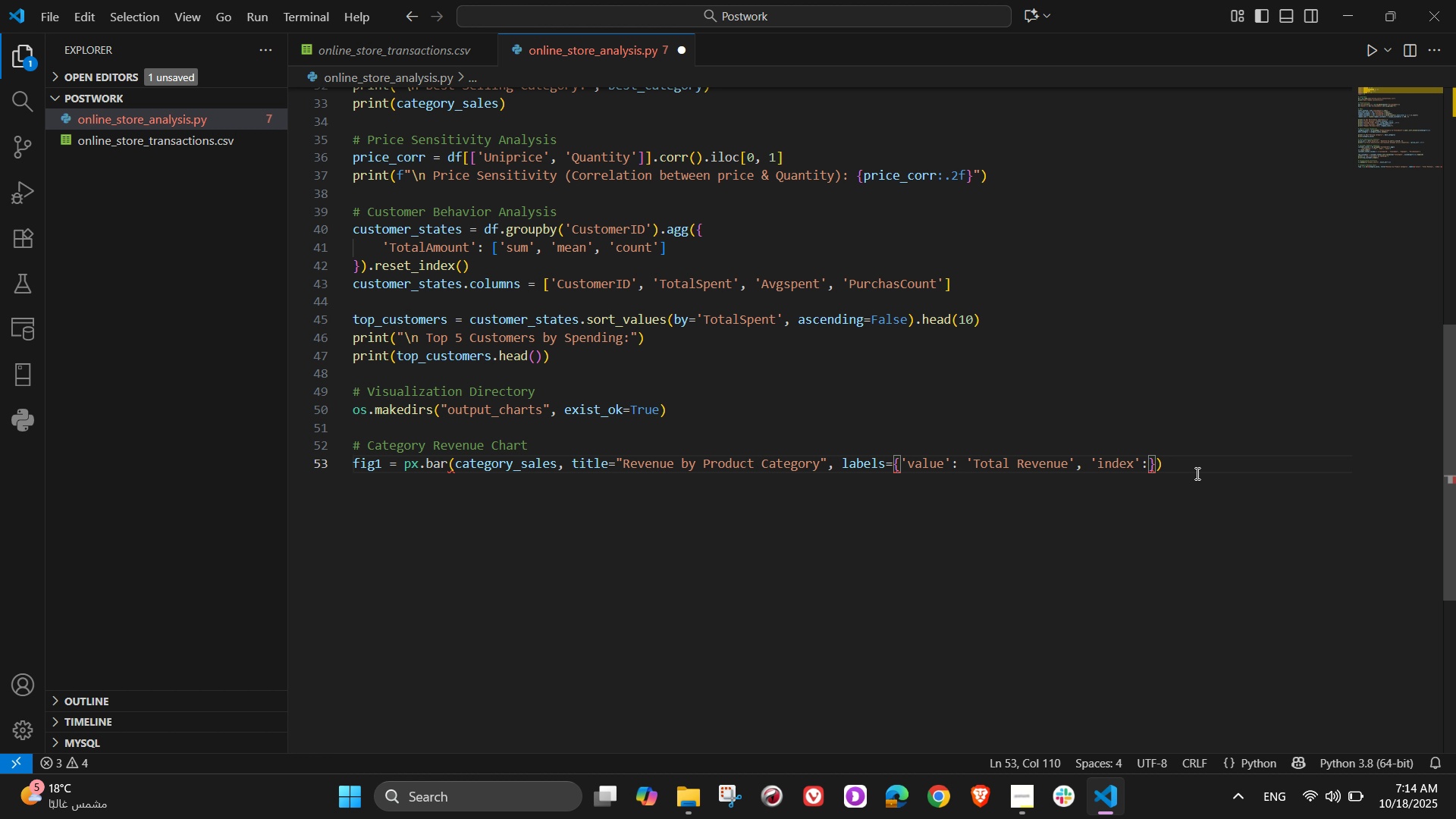 
wait(10.5)
 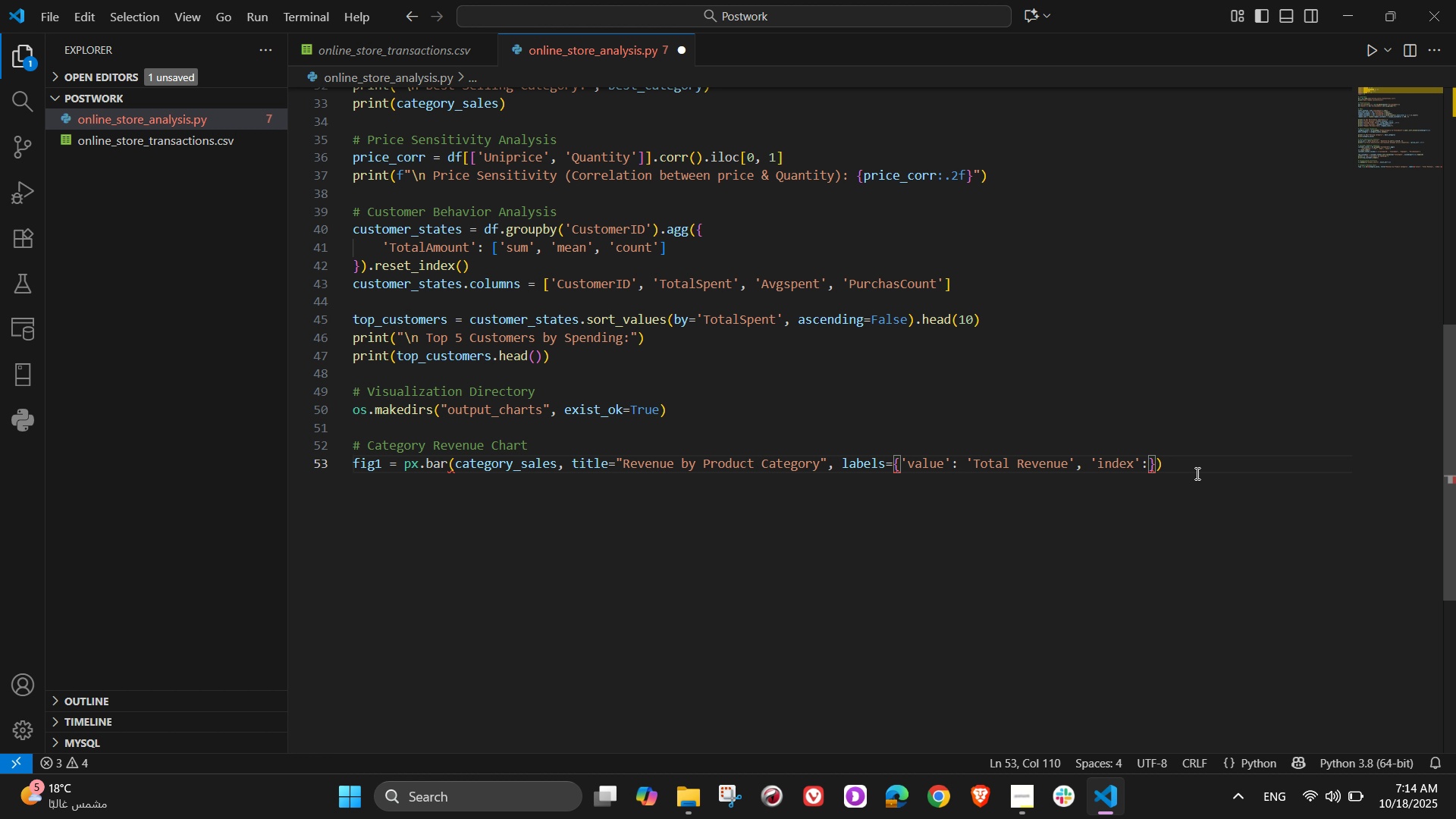 
type( 'ca)
key(Backspace)
key(Backspace)
type(Category)
 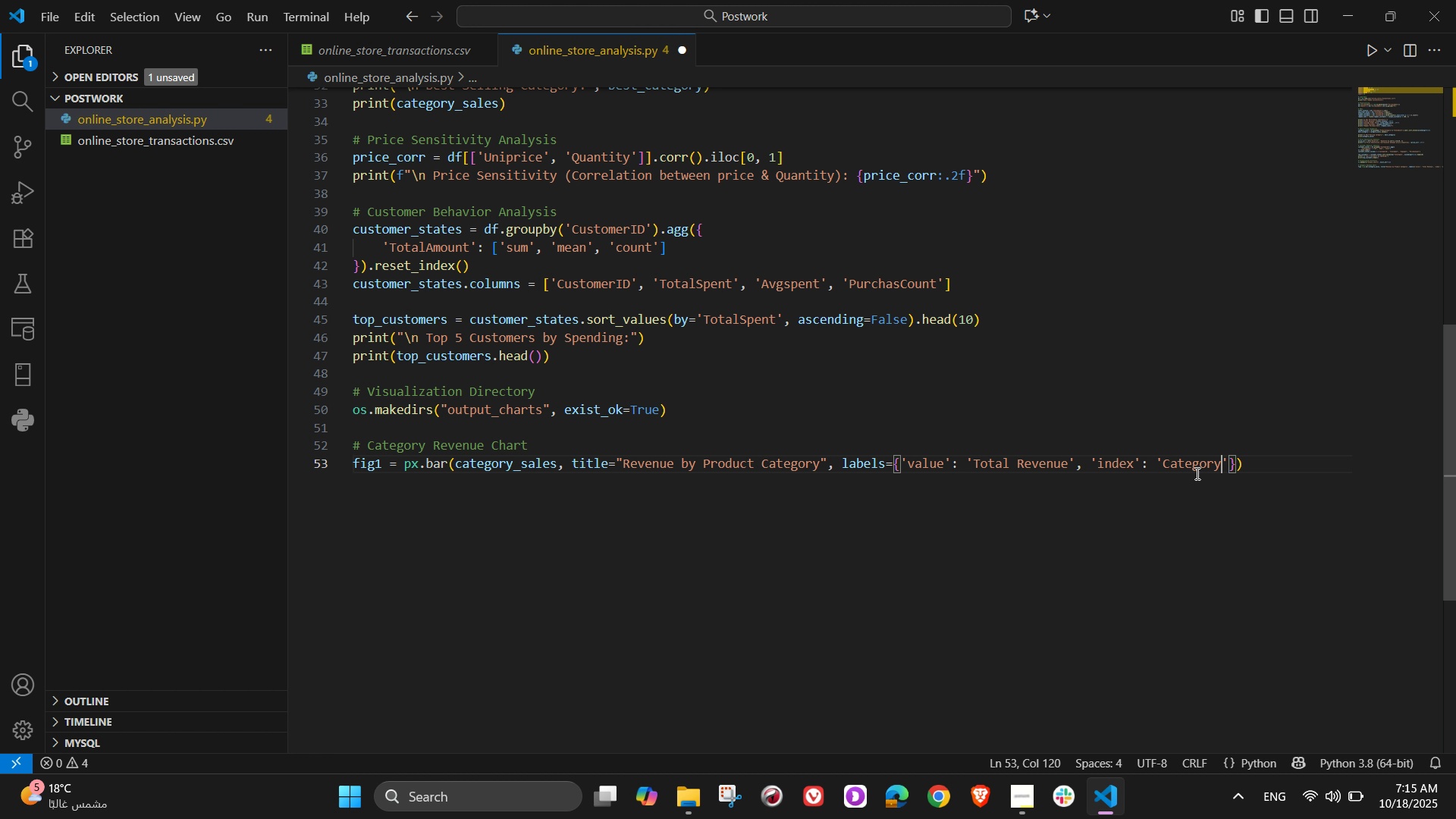 
key(ArrowRight)
 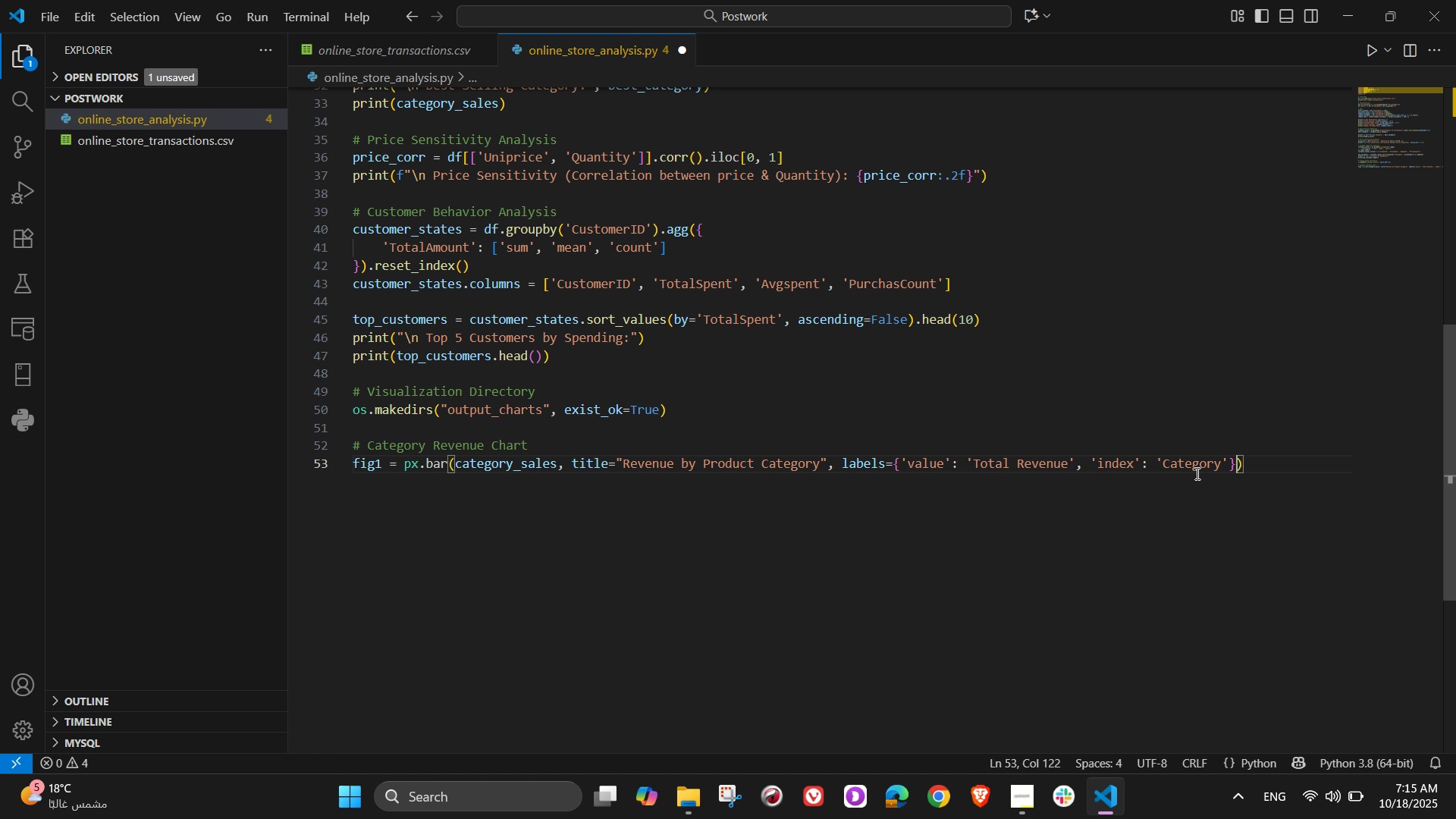 
key(ArrowRight)
 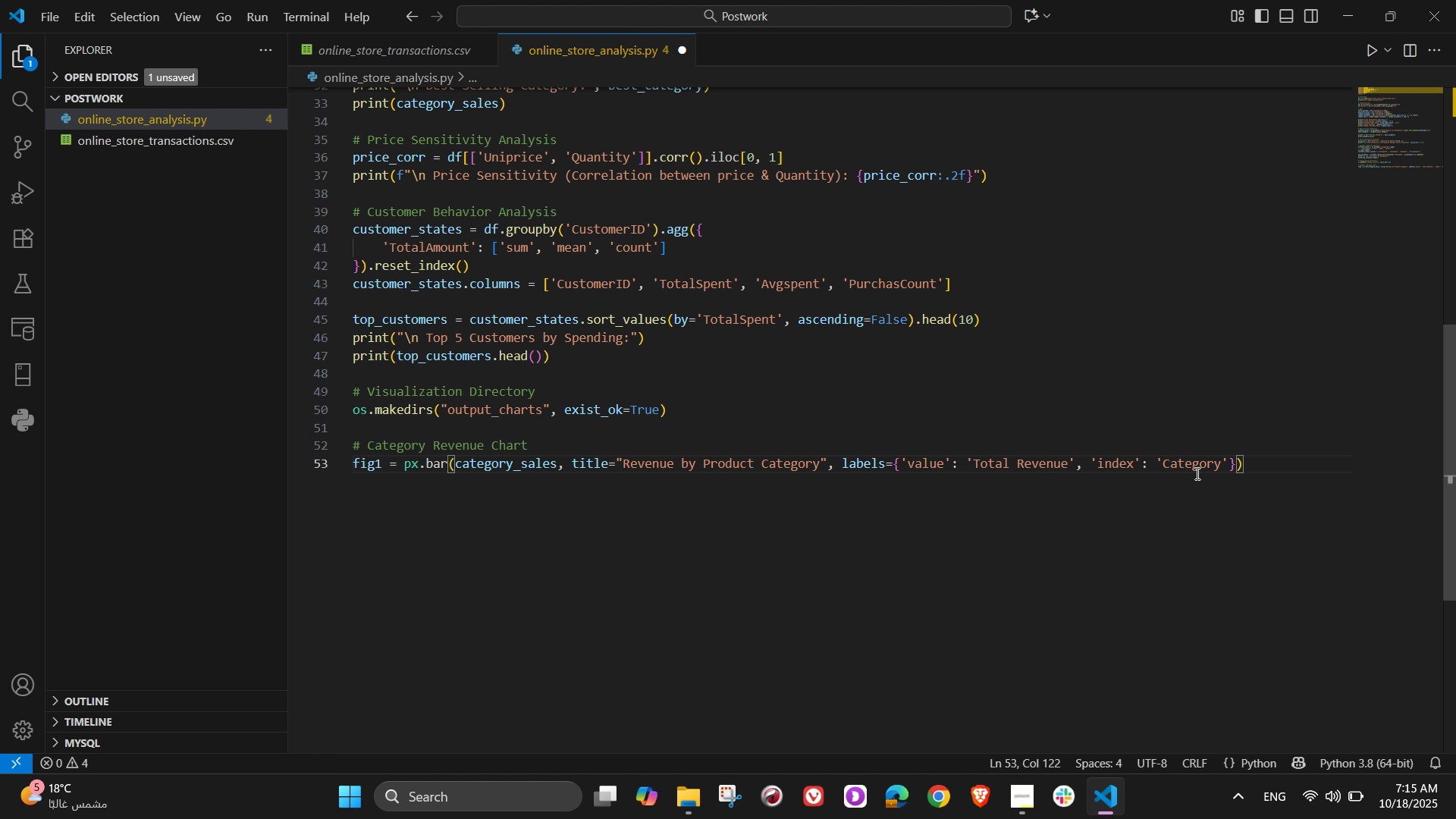 
key(ArrowRight)
 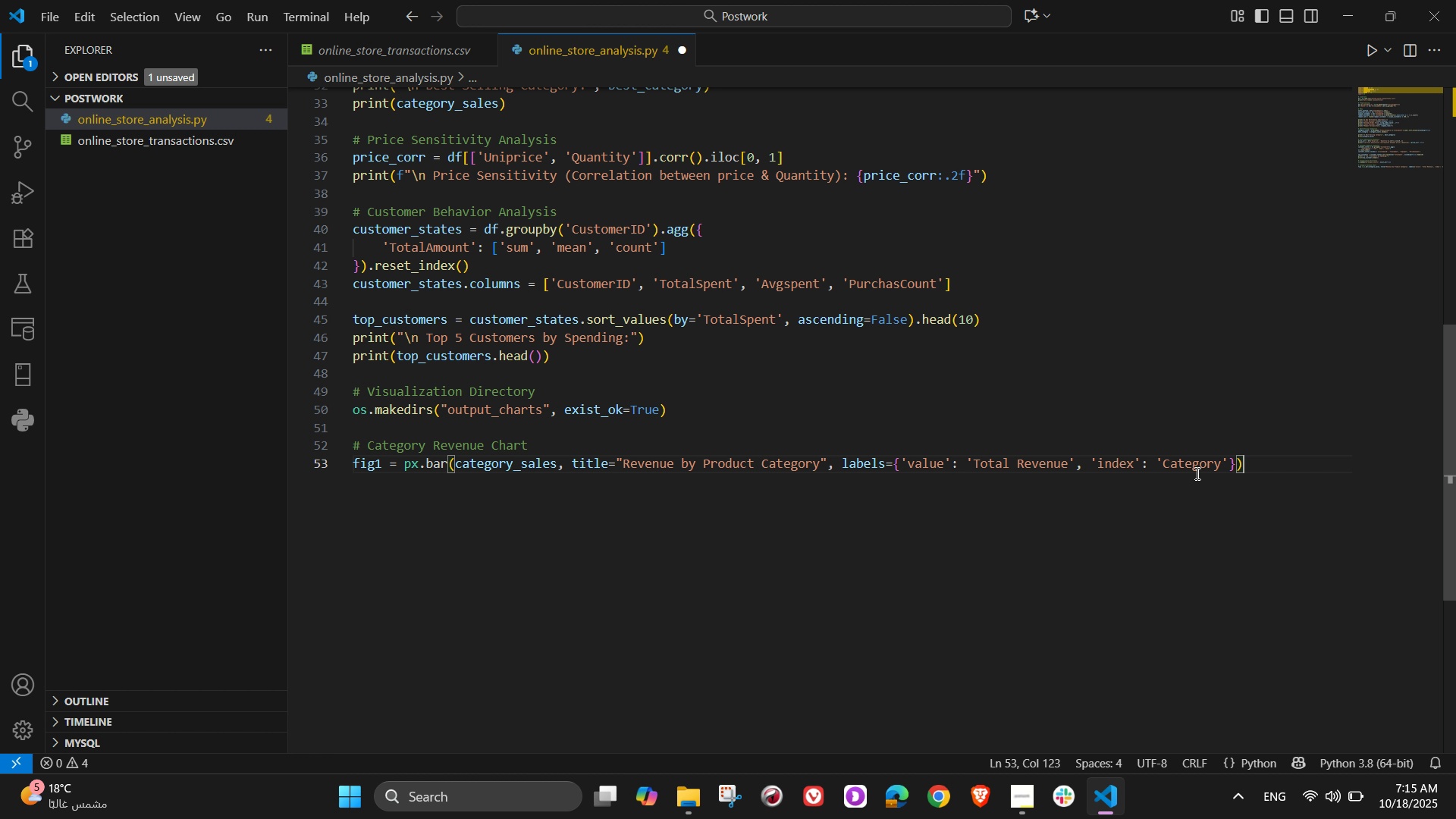 
wait(7.62)
 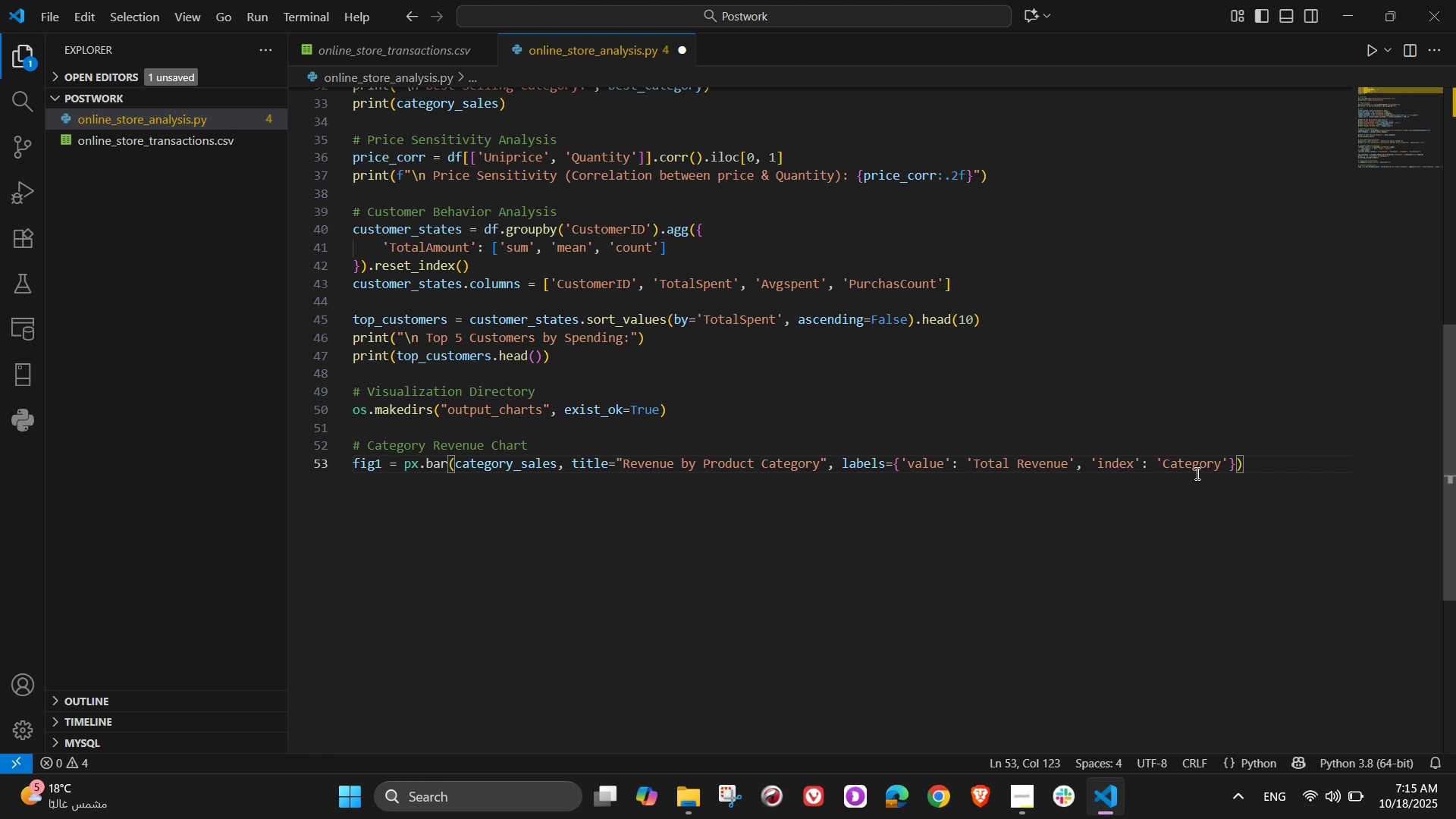 
key(Enter)
 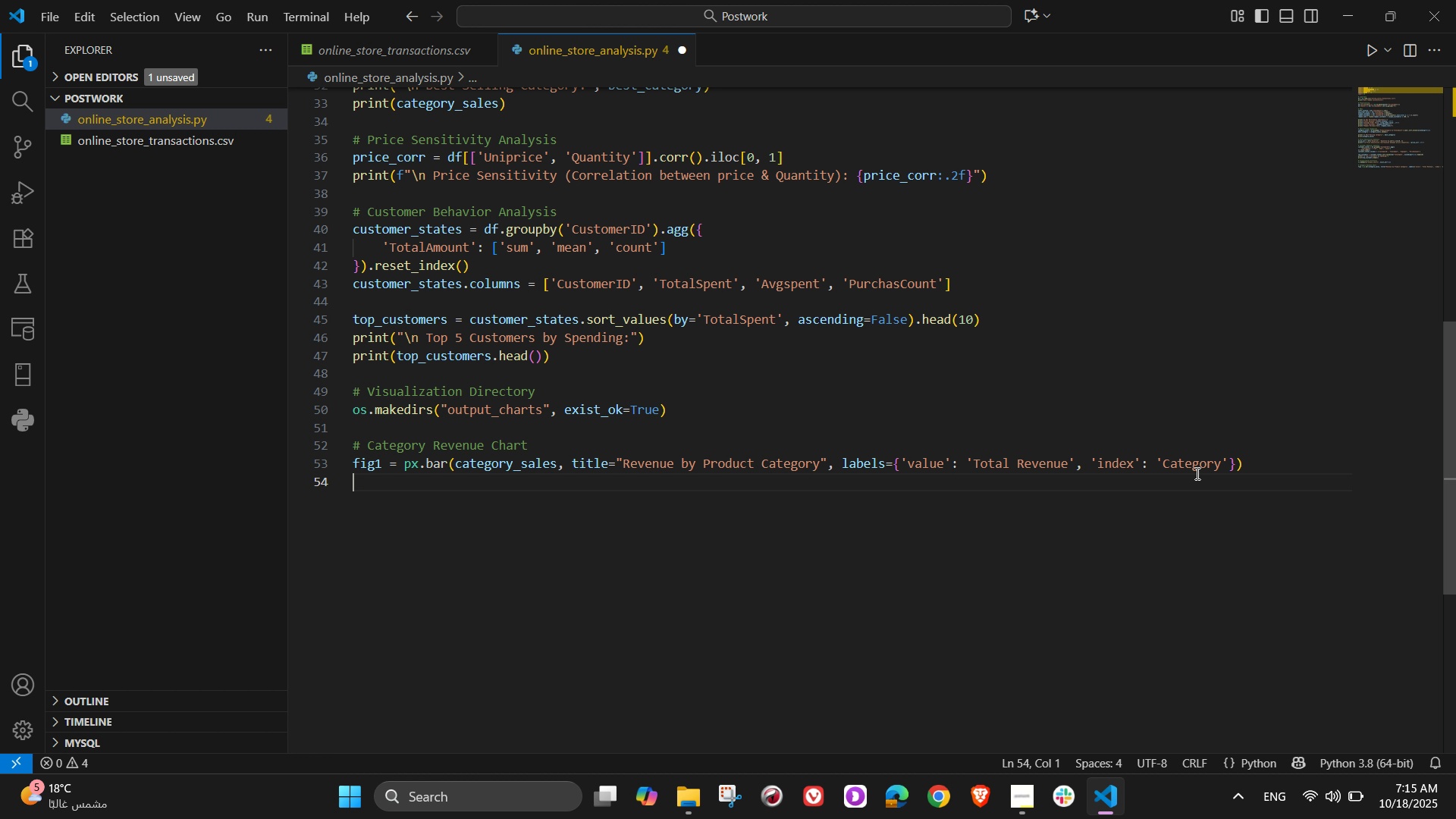 
wait(11.59)
 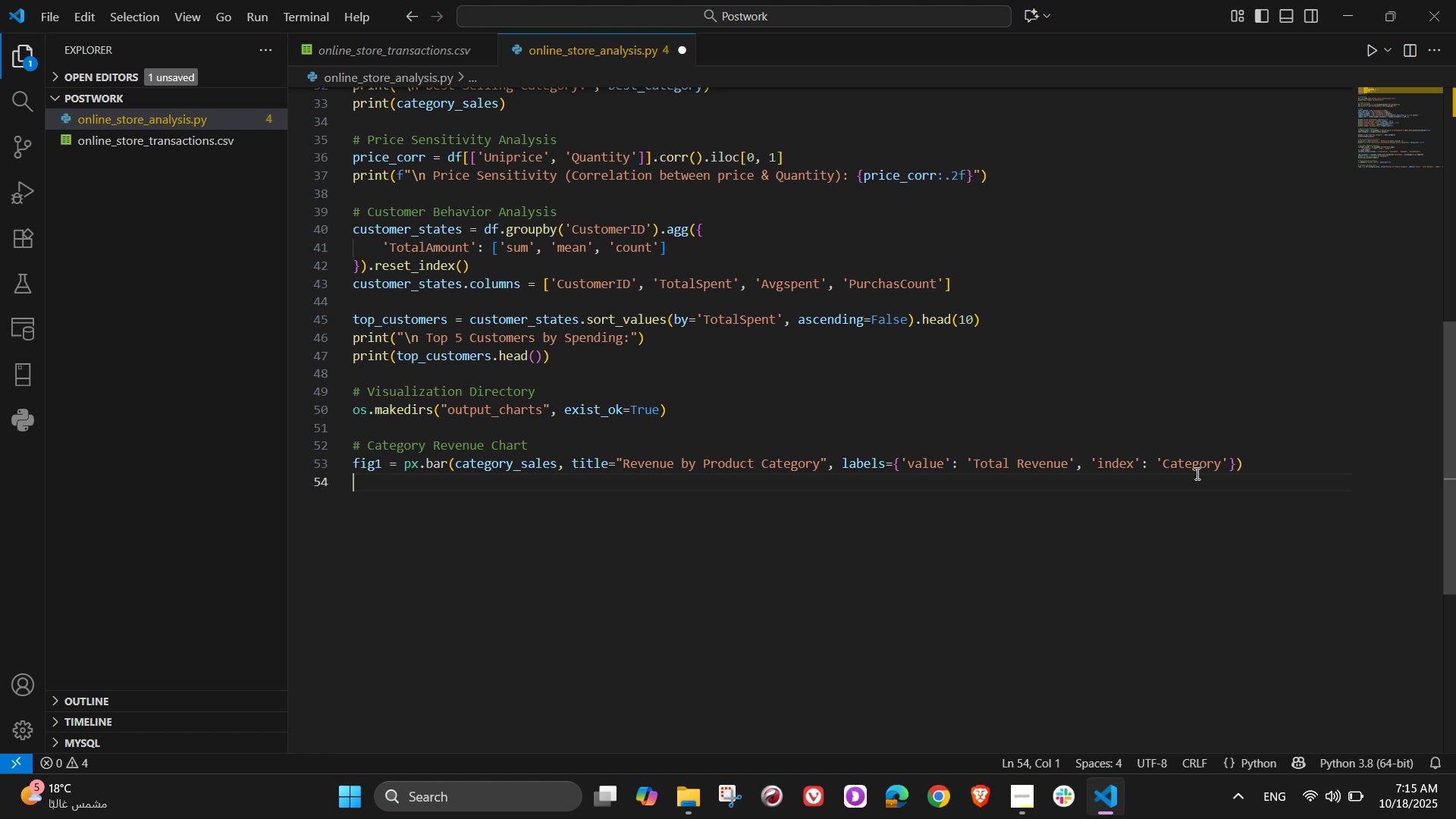 
type(pl)
key(Backspace)
type(io.write_html(fig1, )
 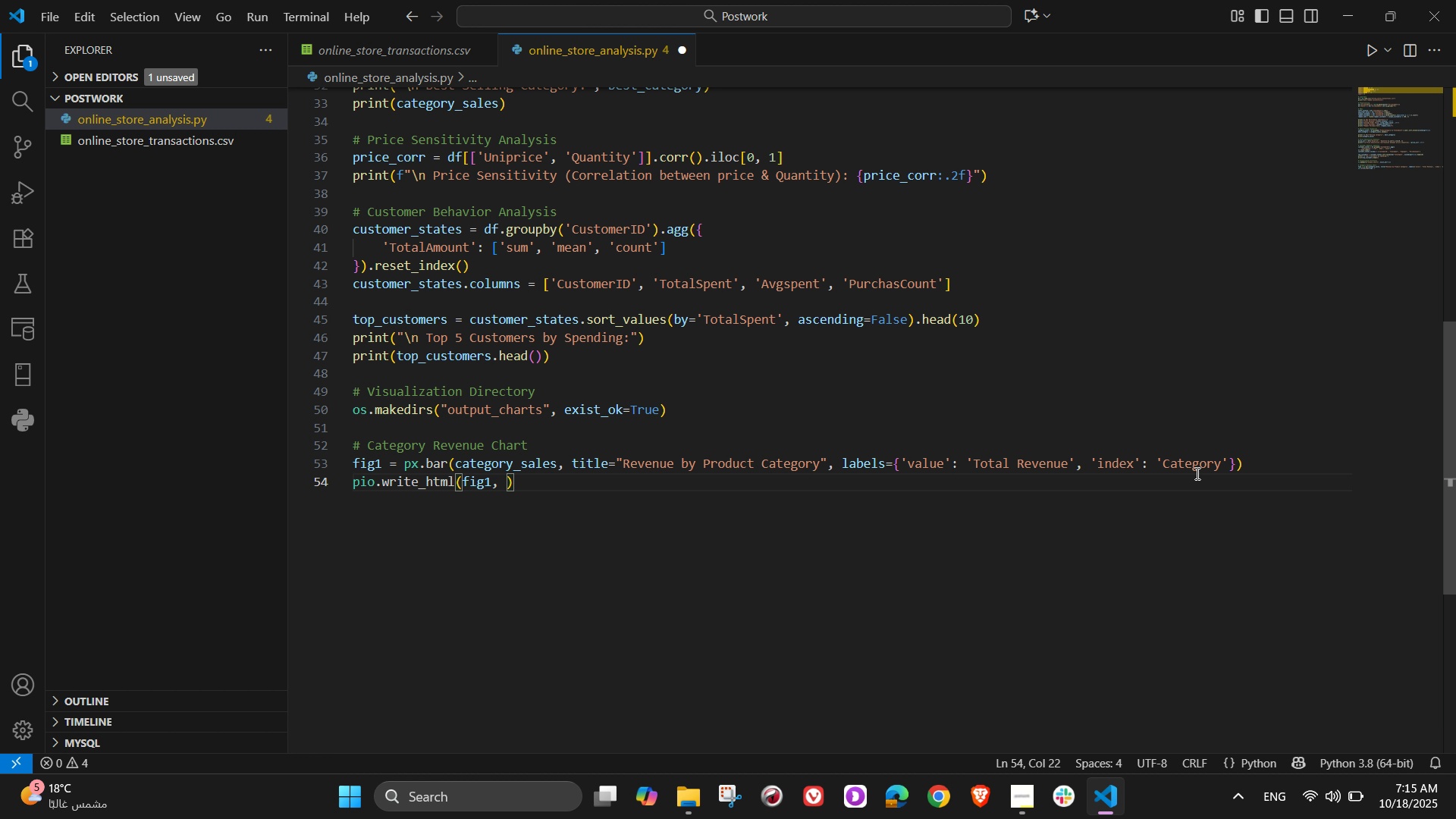 
wait(35.02)
 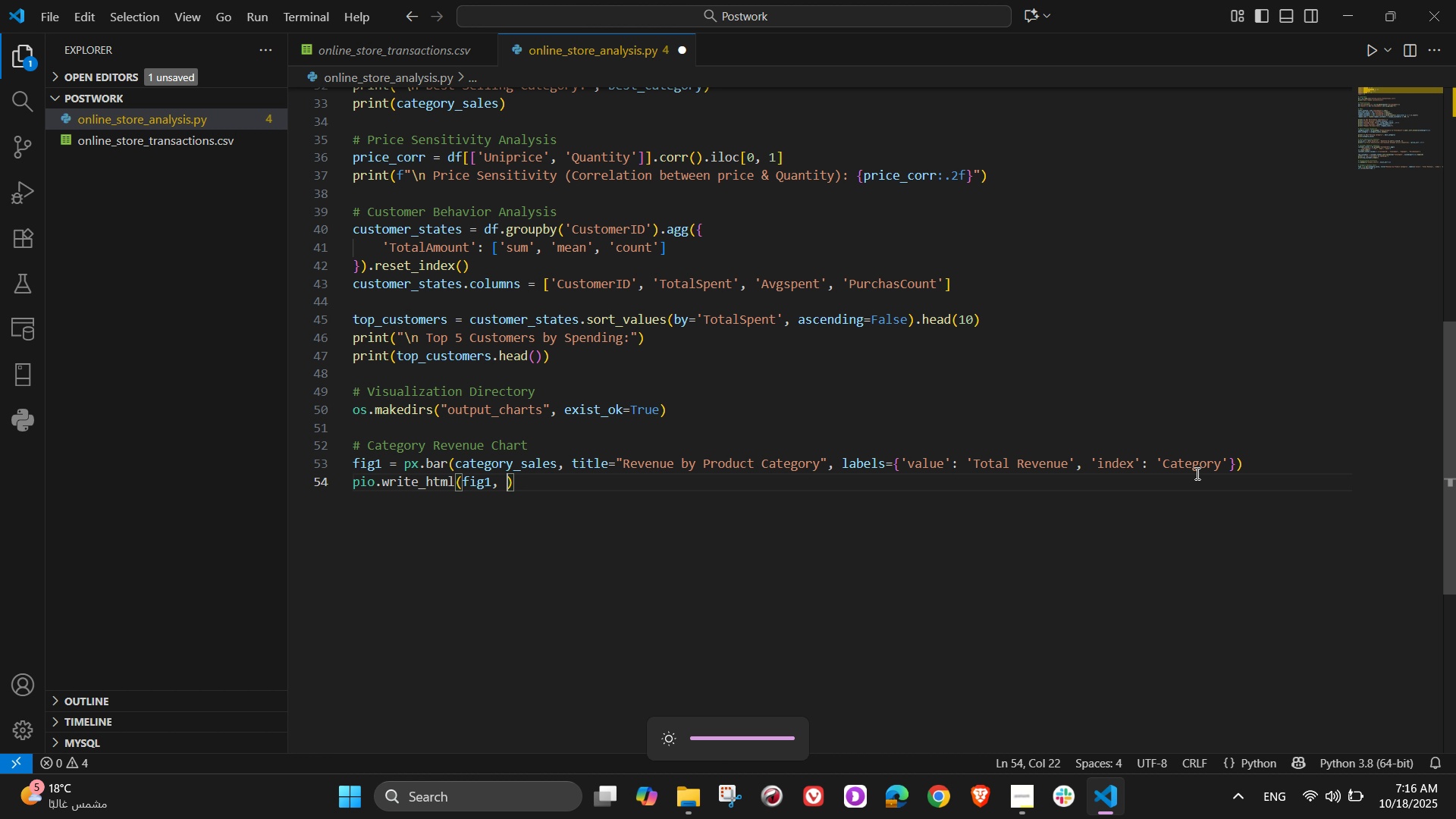 
type(file)
 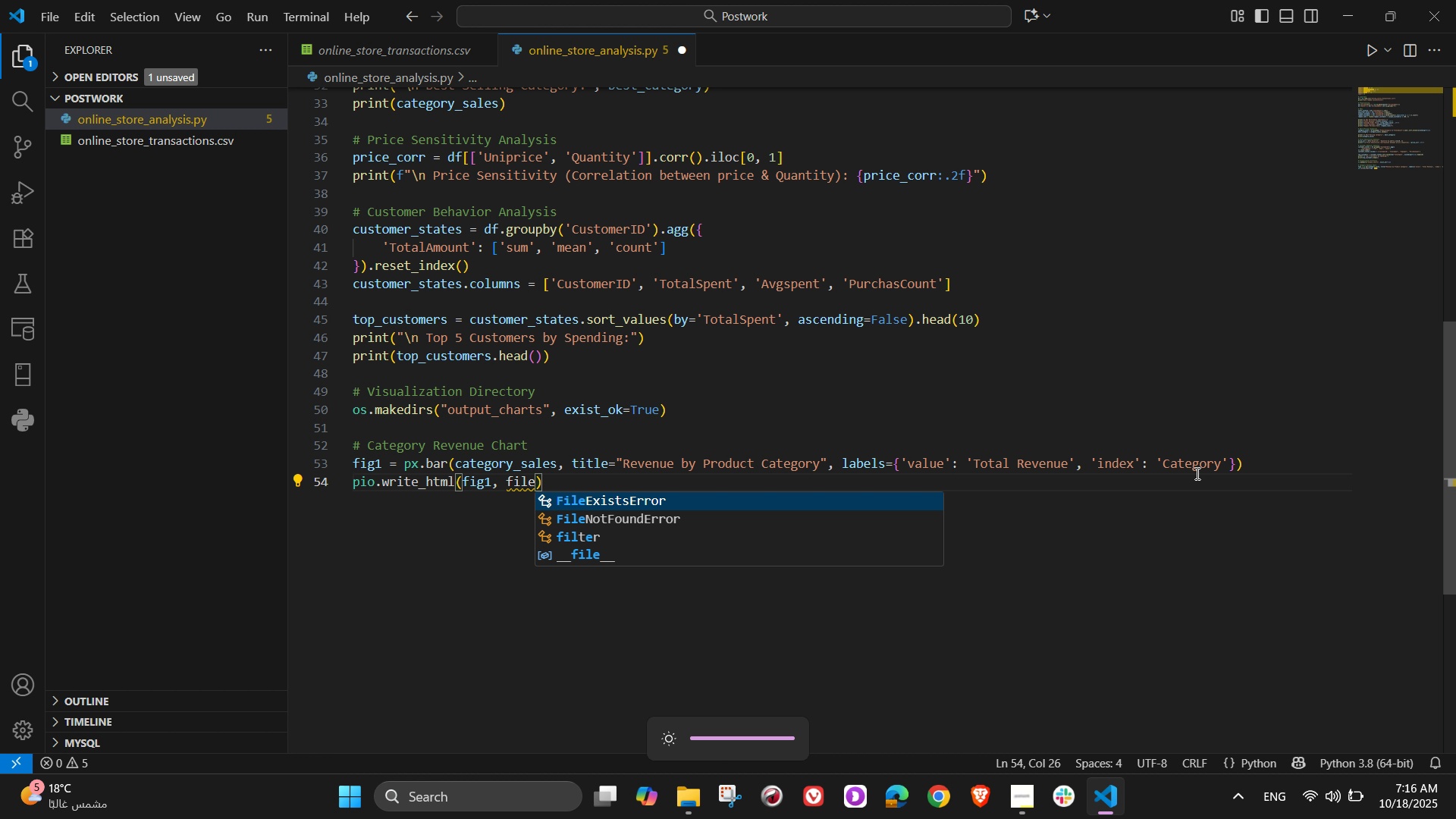 
wait(5.79)
 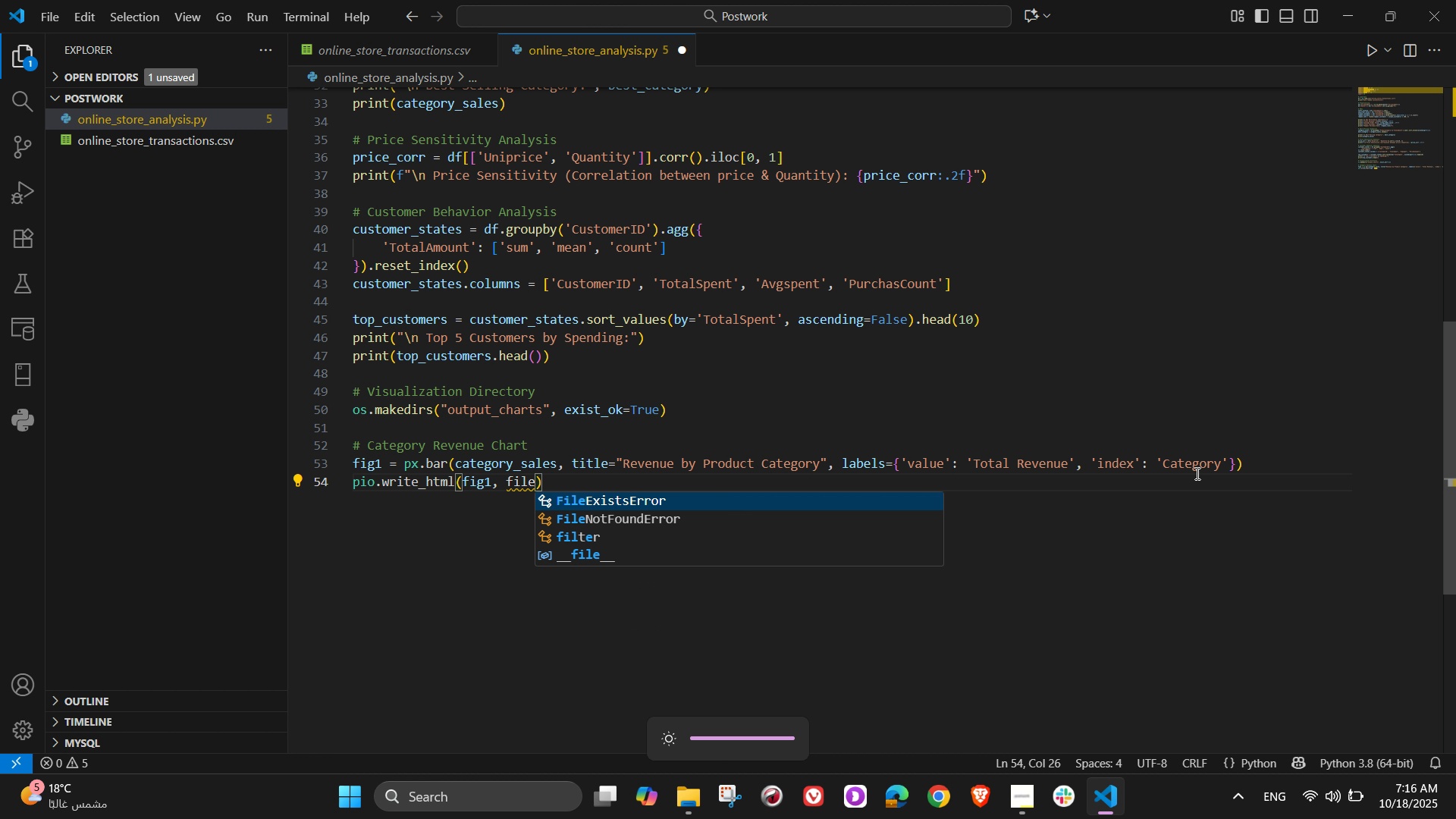 
key(Equal)
 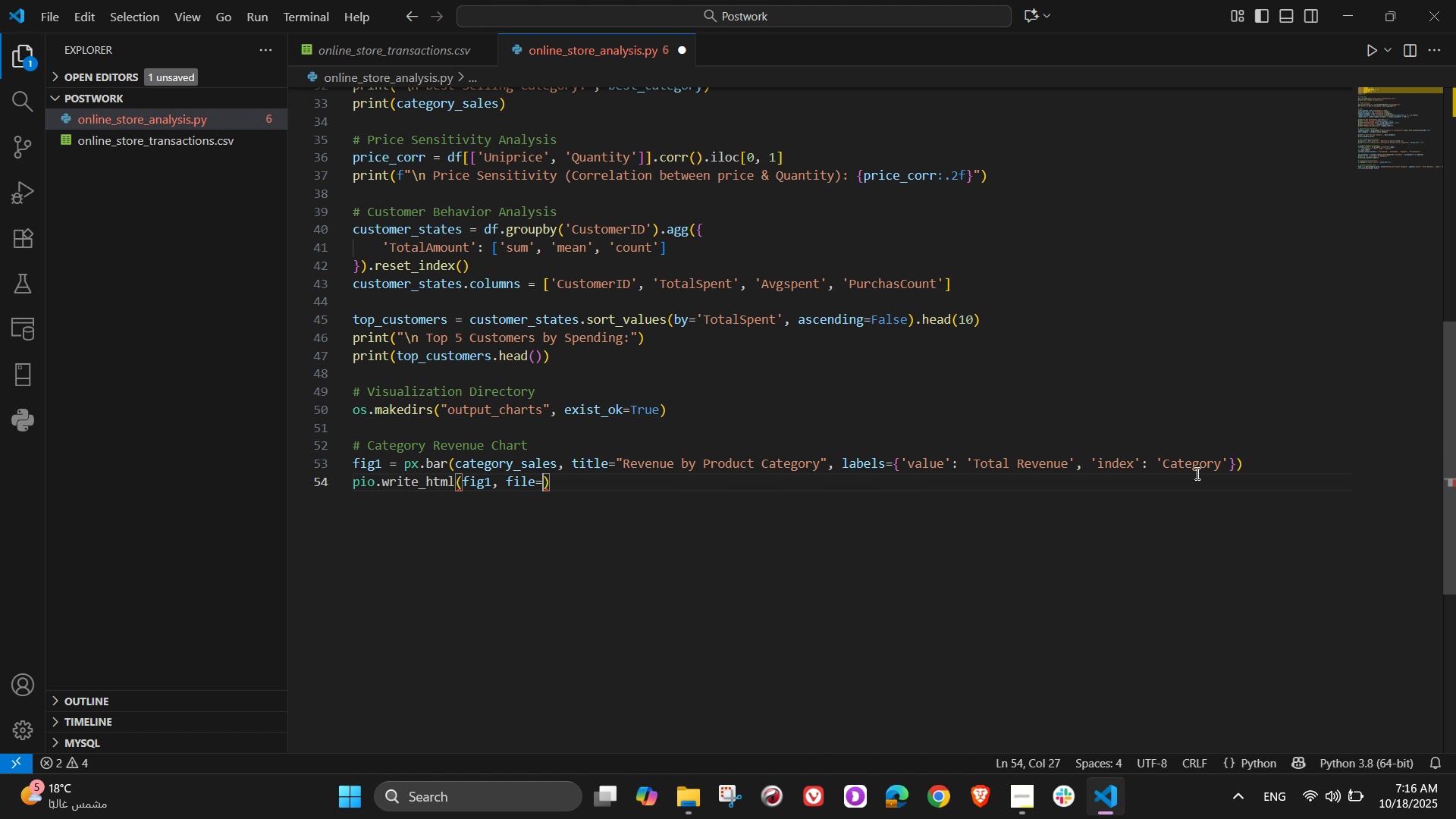 
wait(8.06)
 